 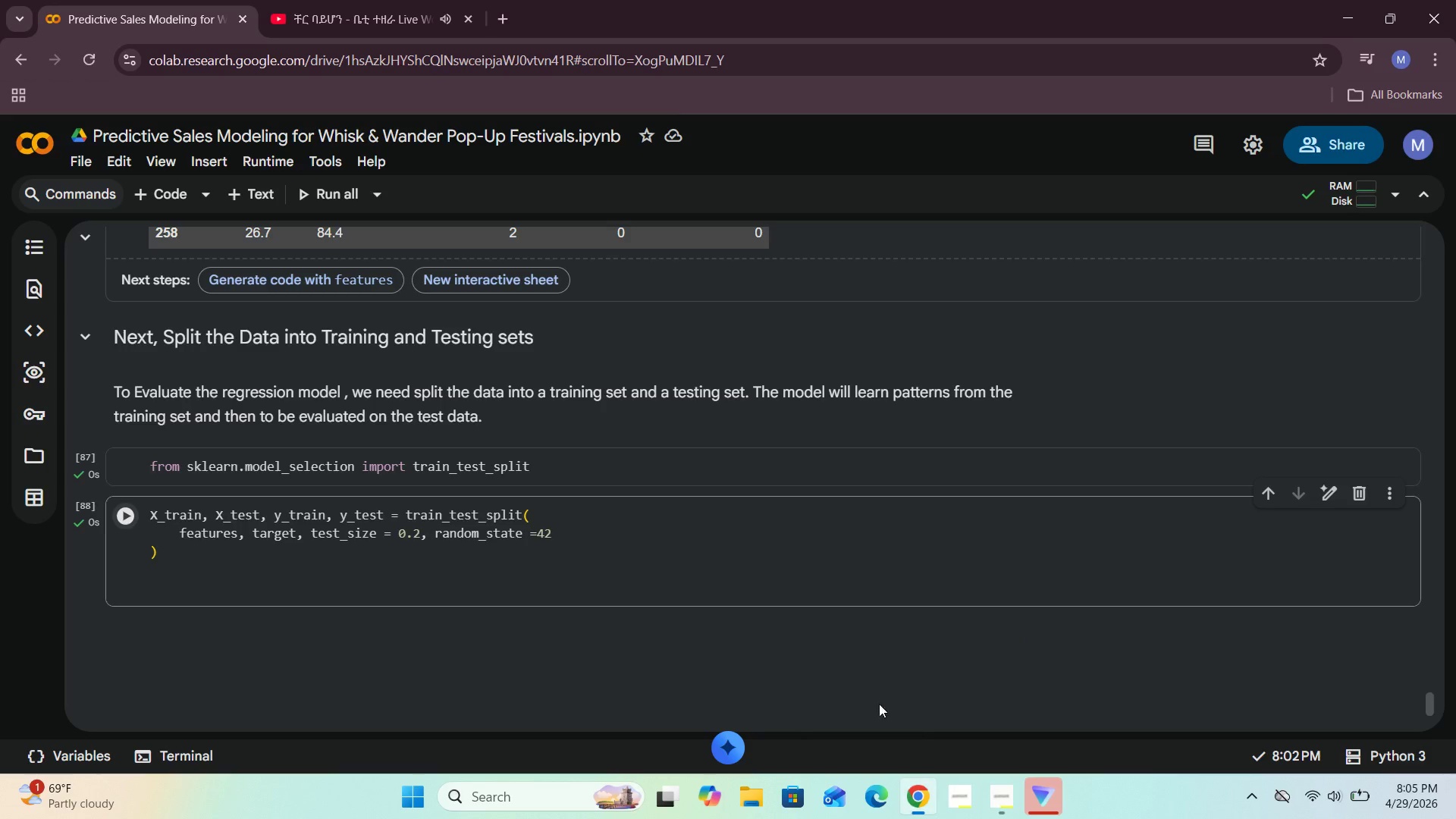 
left_click([173, 580])
 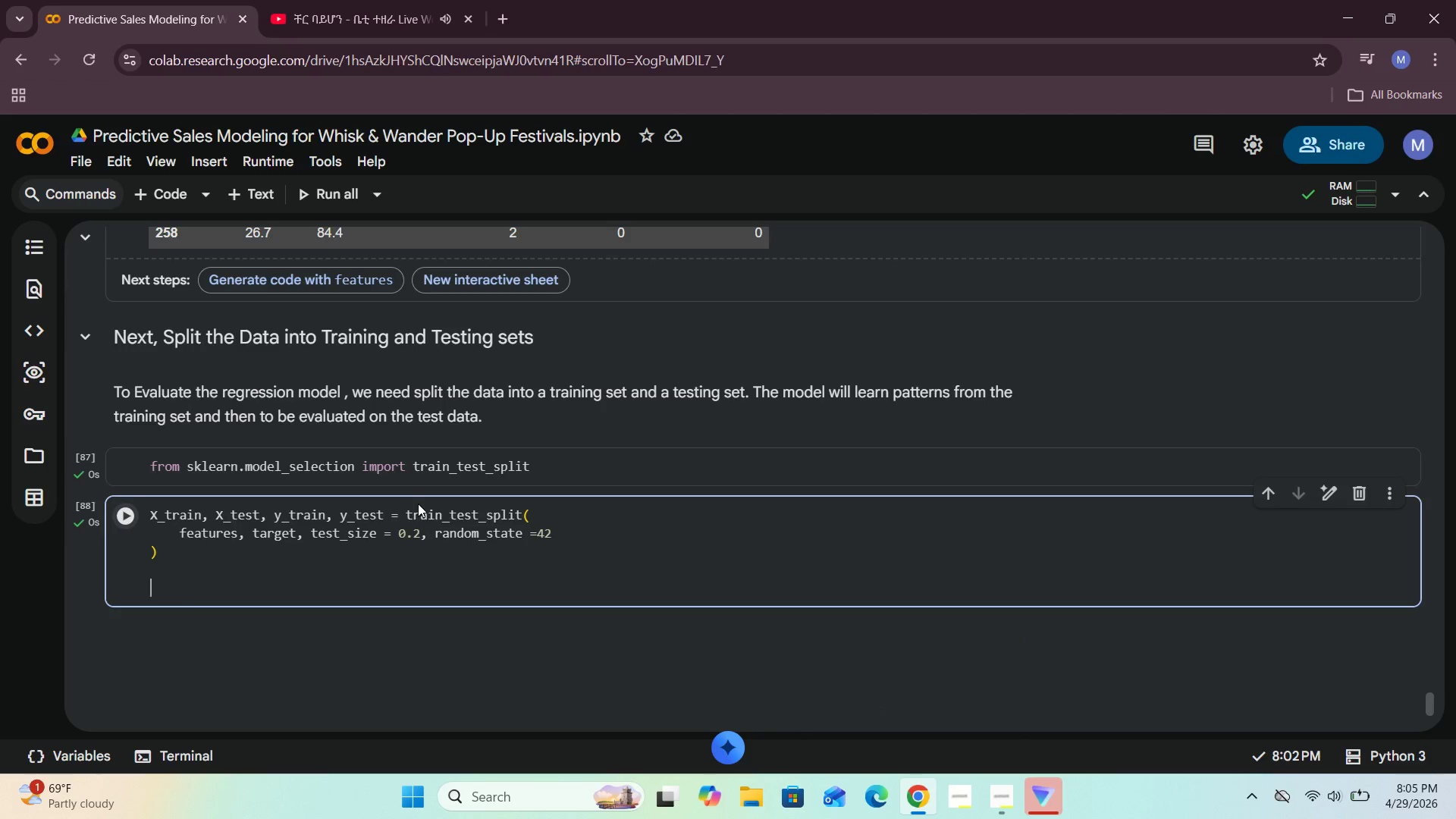 
key(Backspace)
 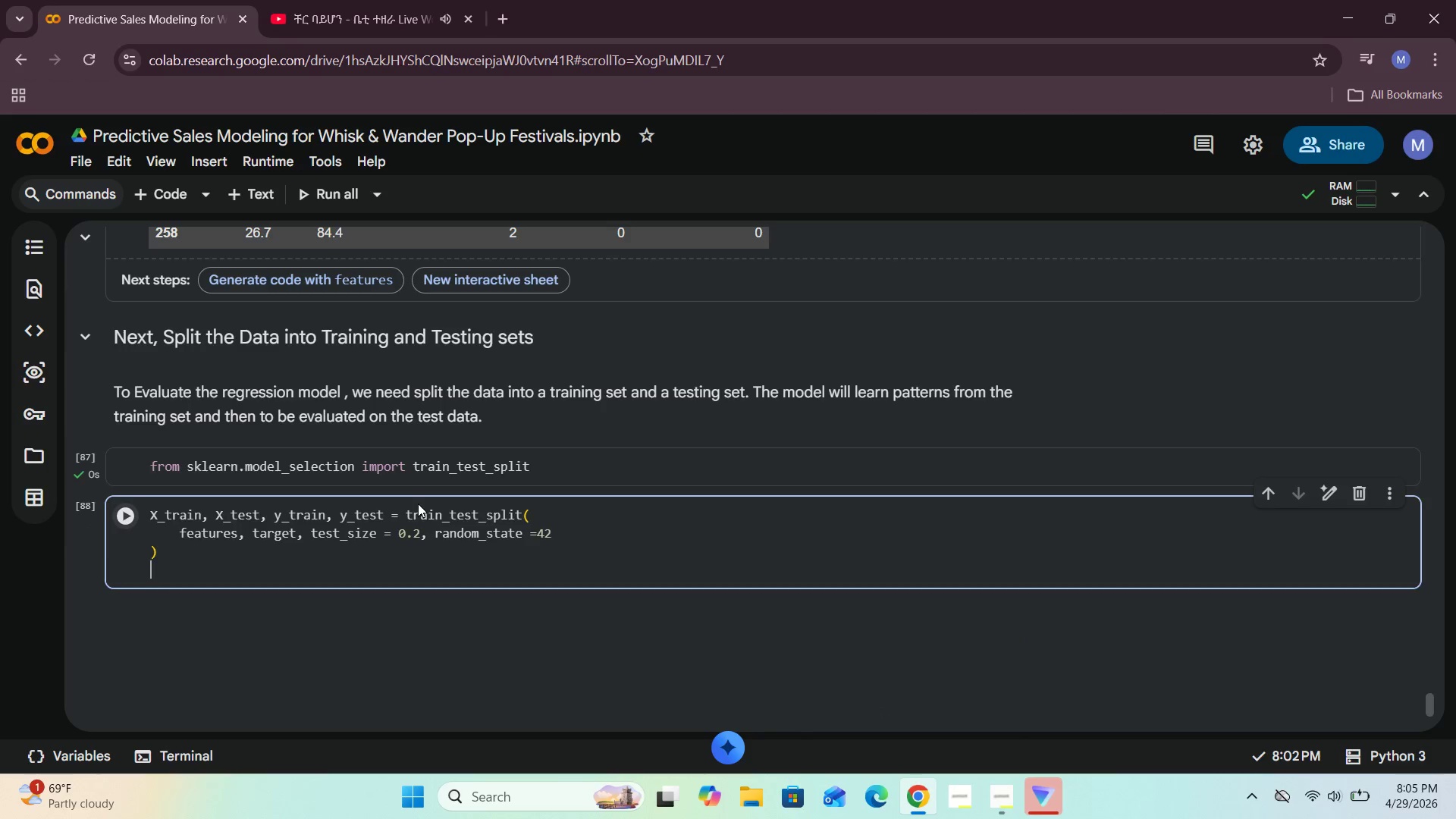 
key(Backspace)
 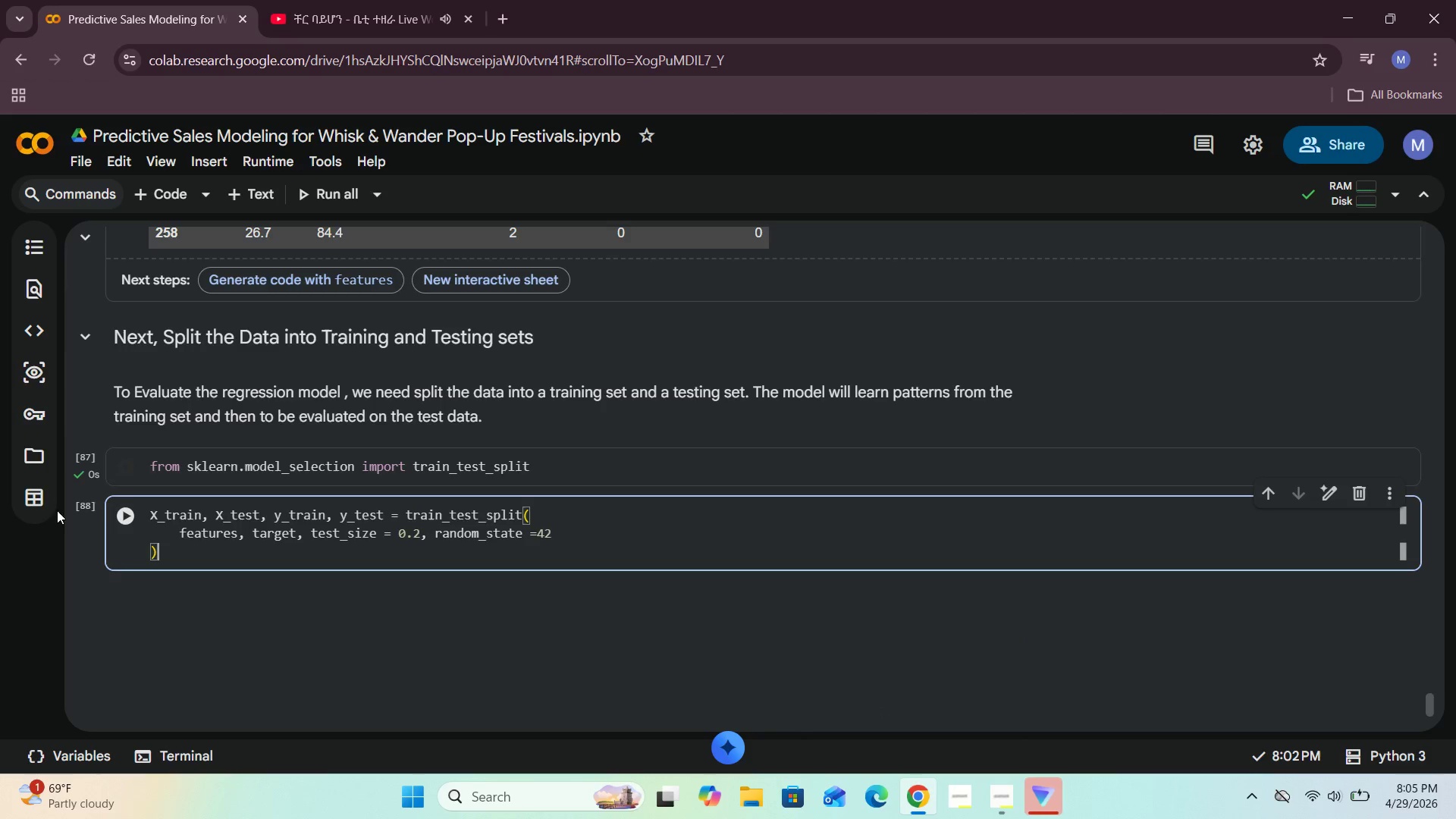 
left_click([109, 512])
 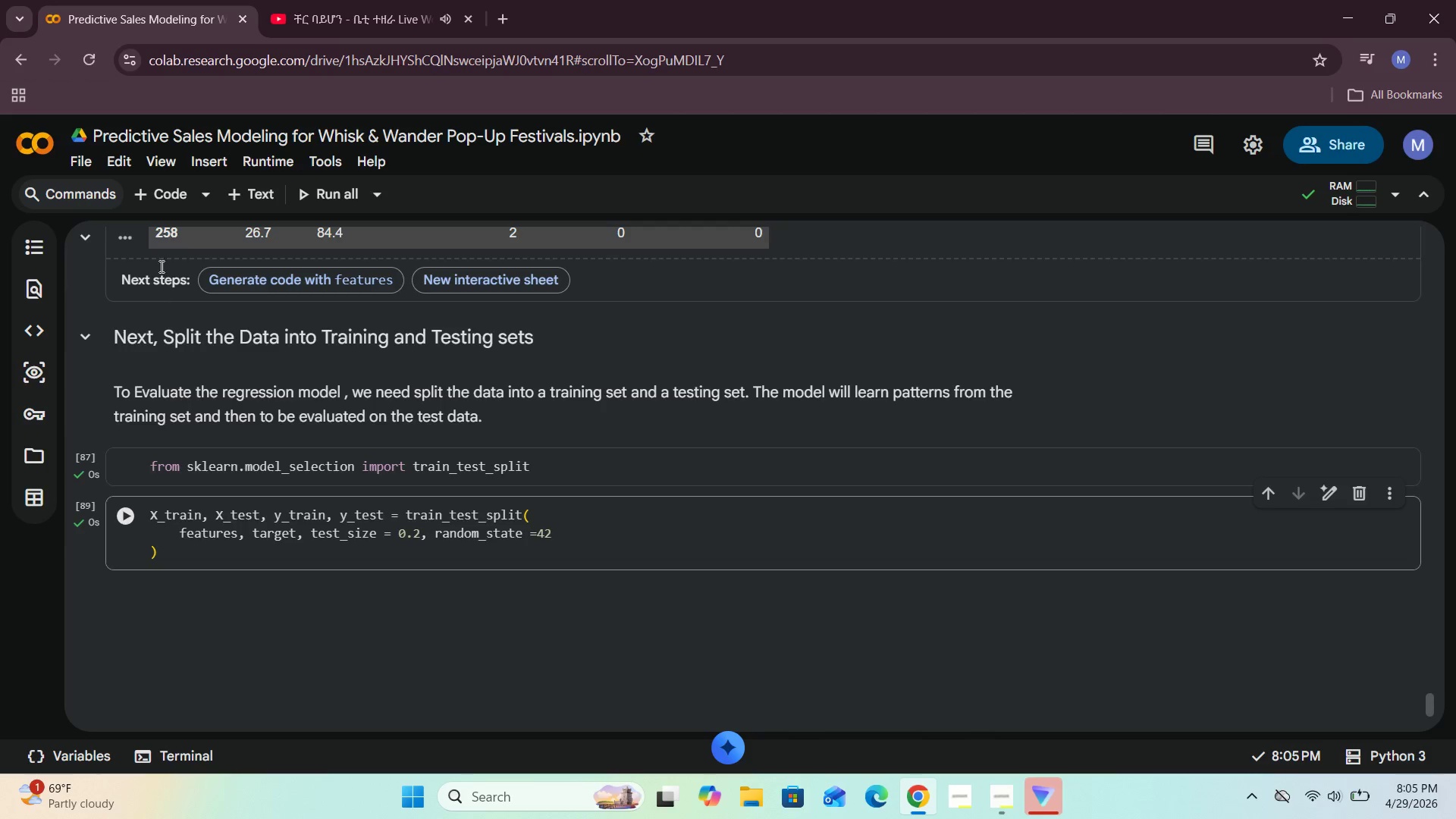 
left_click([165, 208])
 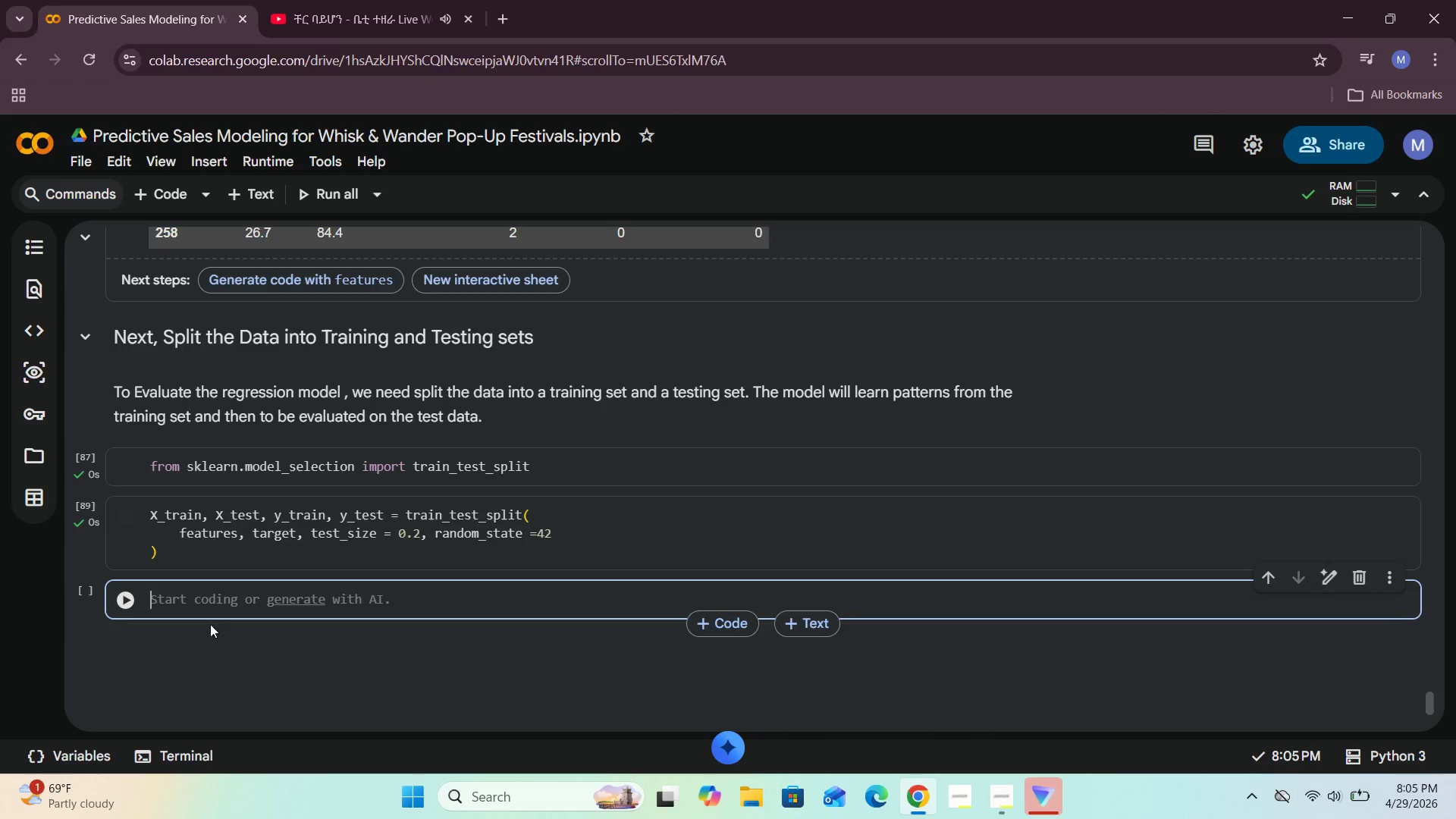 
left_click([207, 614])
 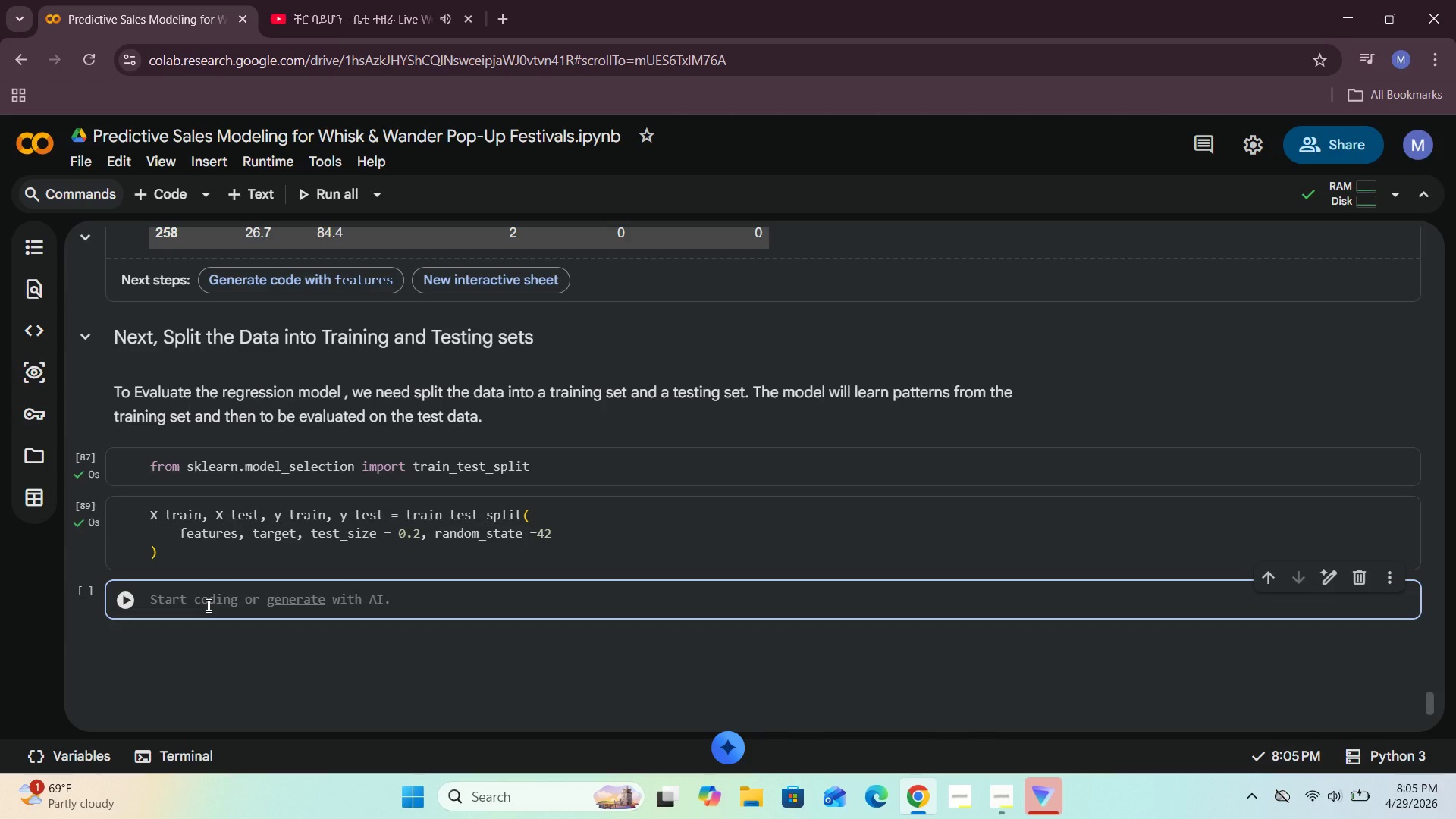 
type(X_tri)
key(Backspace)
type(ain.shape)
 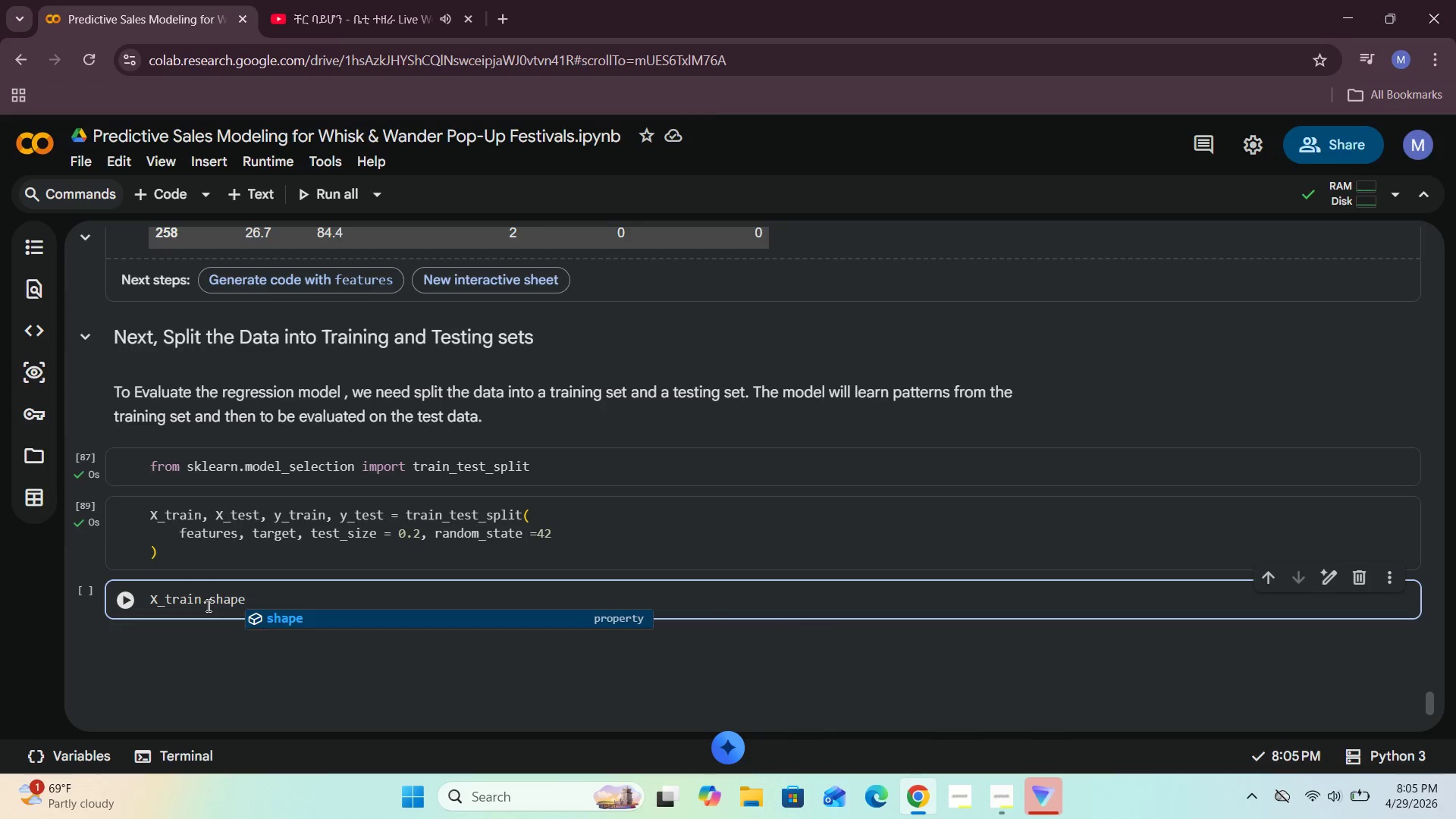 
key(Shift+ShiftRight)
 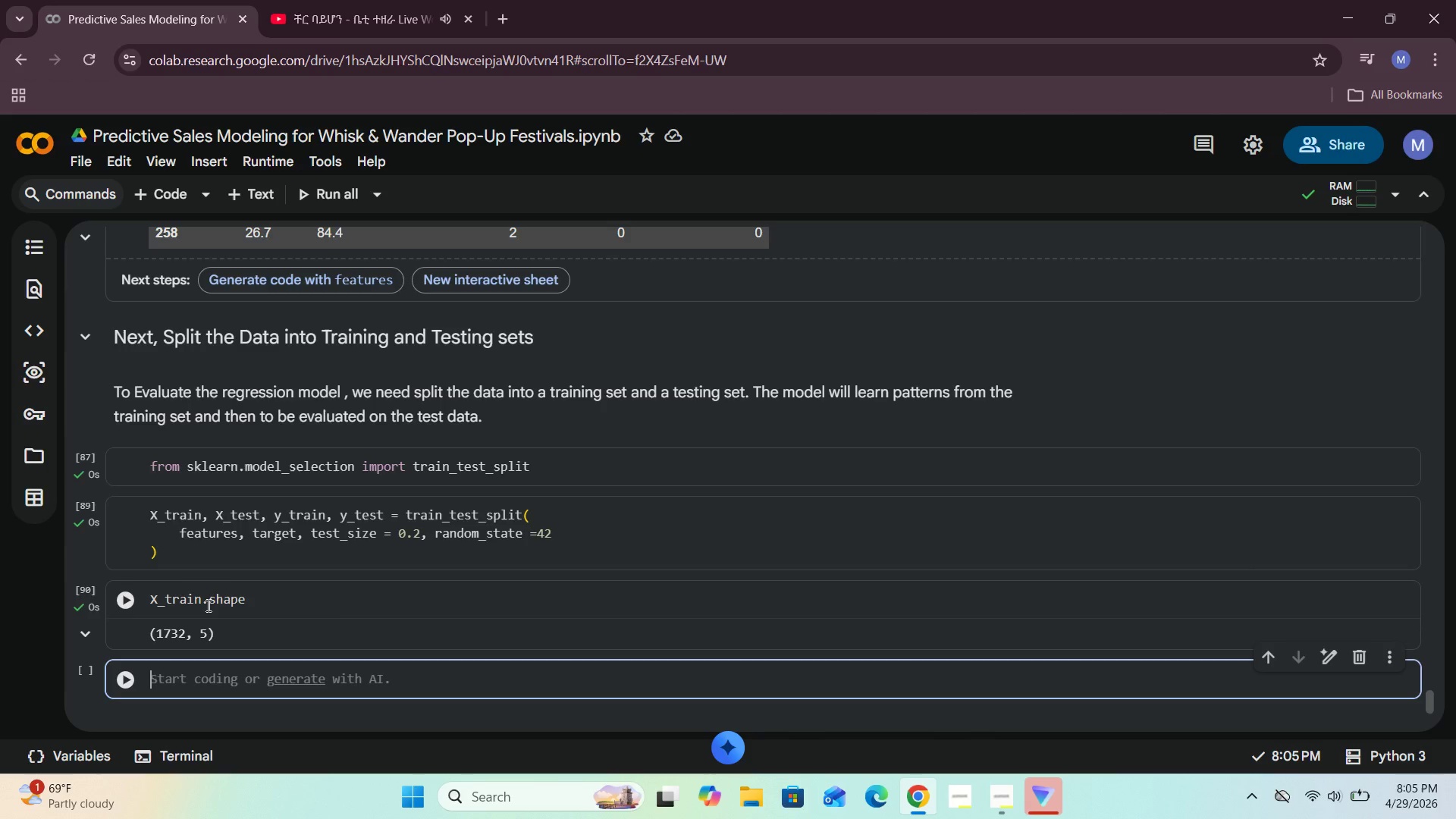 
key(Shift+Enter)
 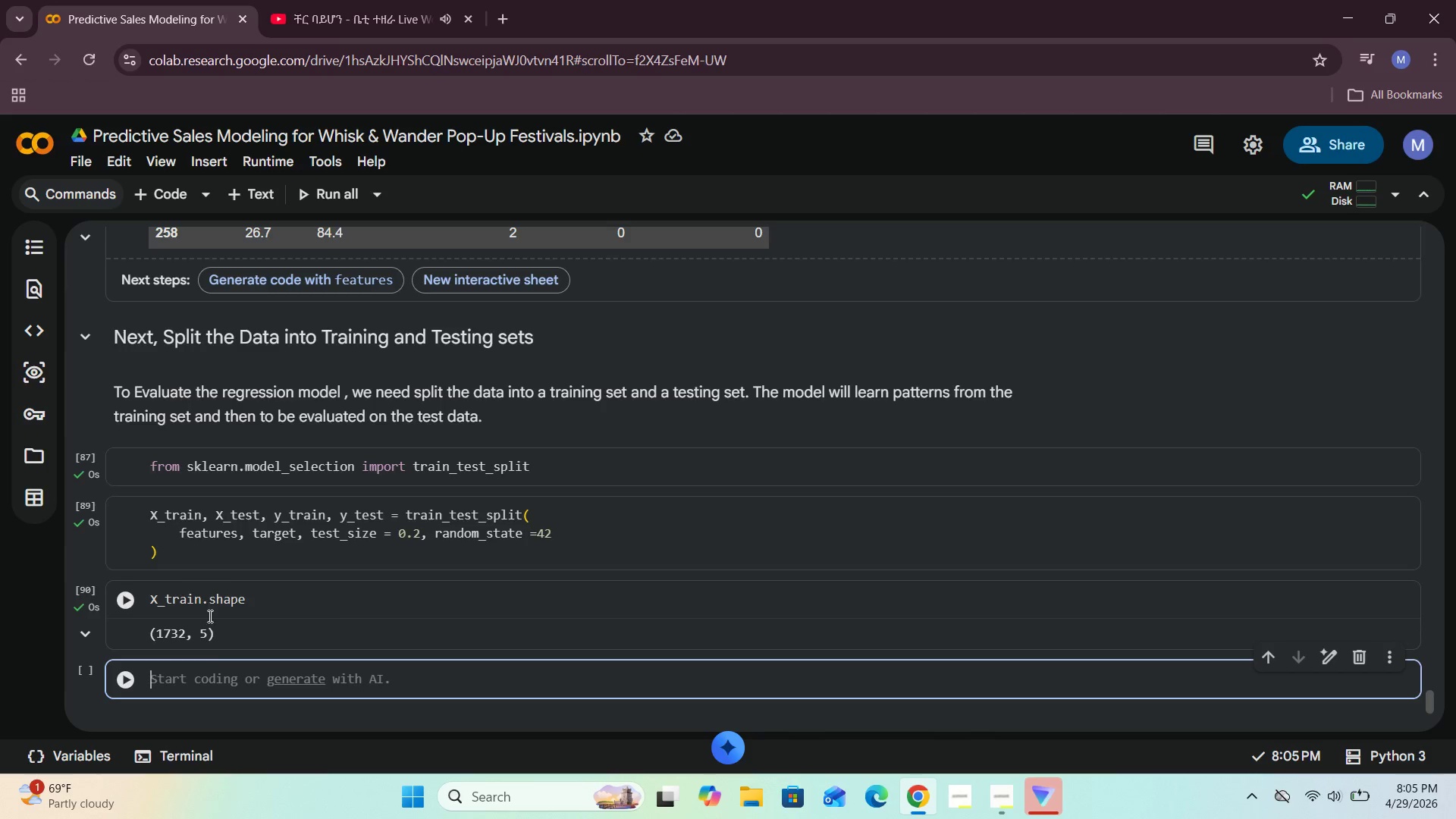 
left_click([187, 686])
 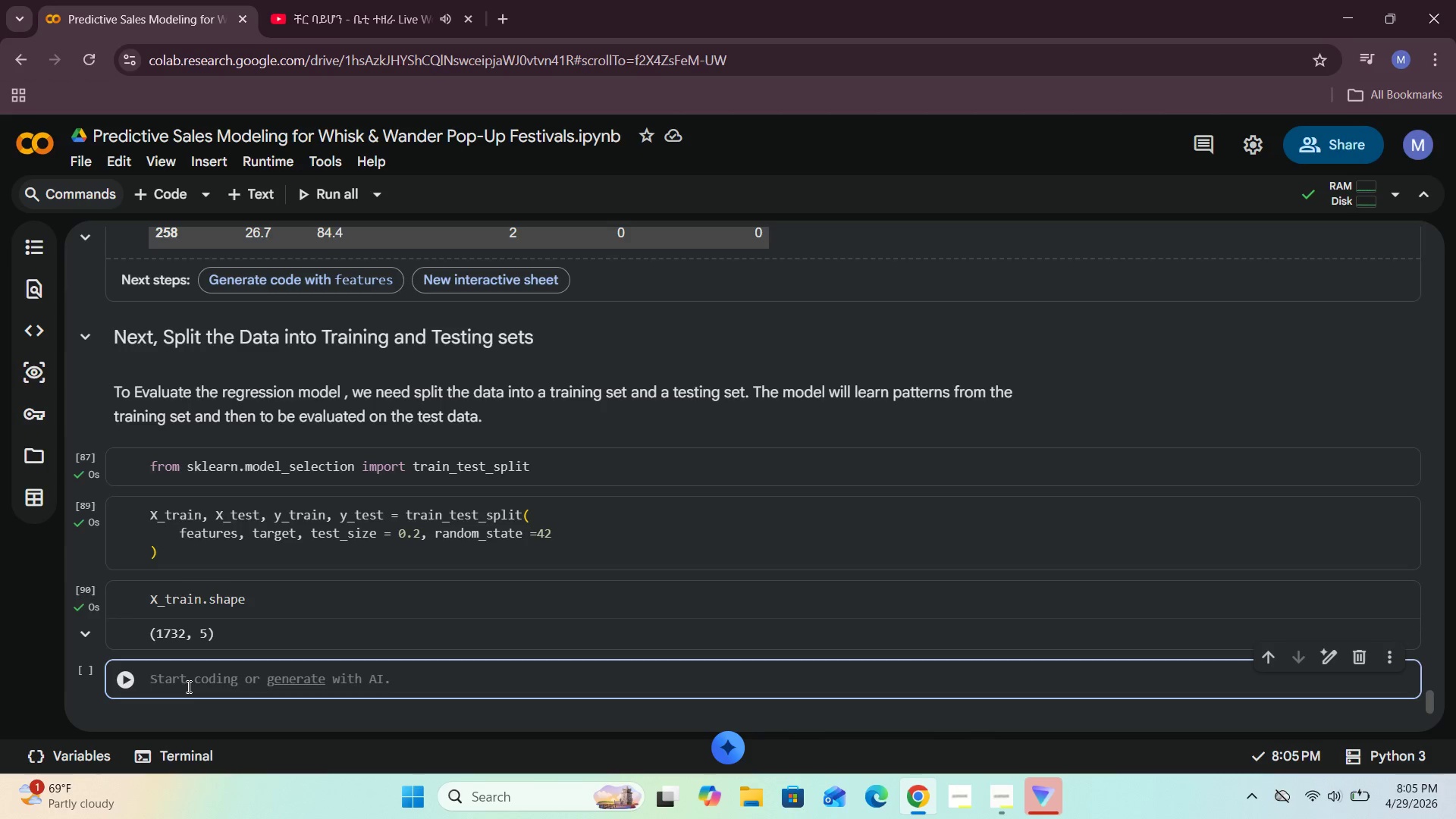 
type(X_tran.shape)
 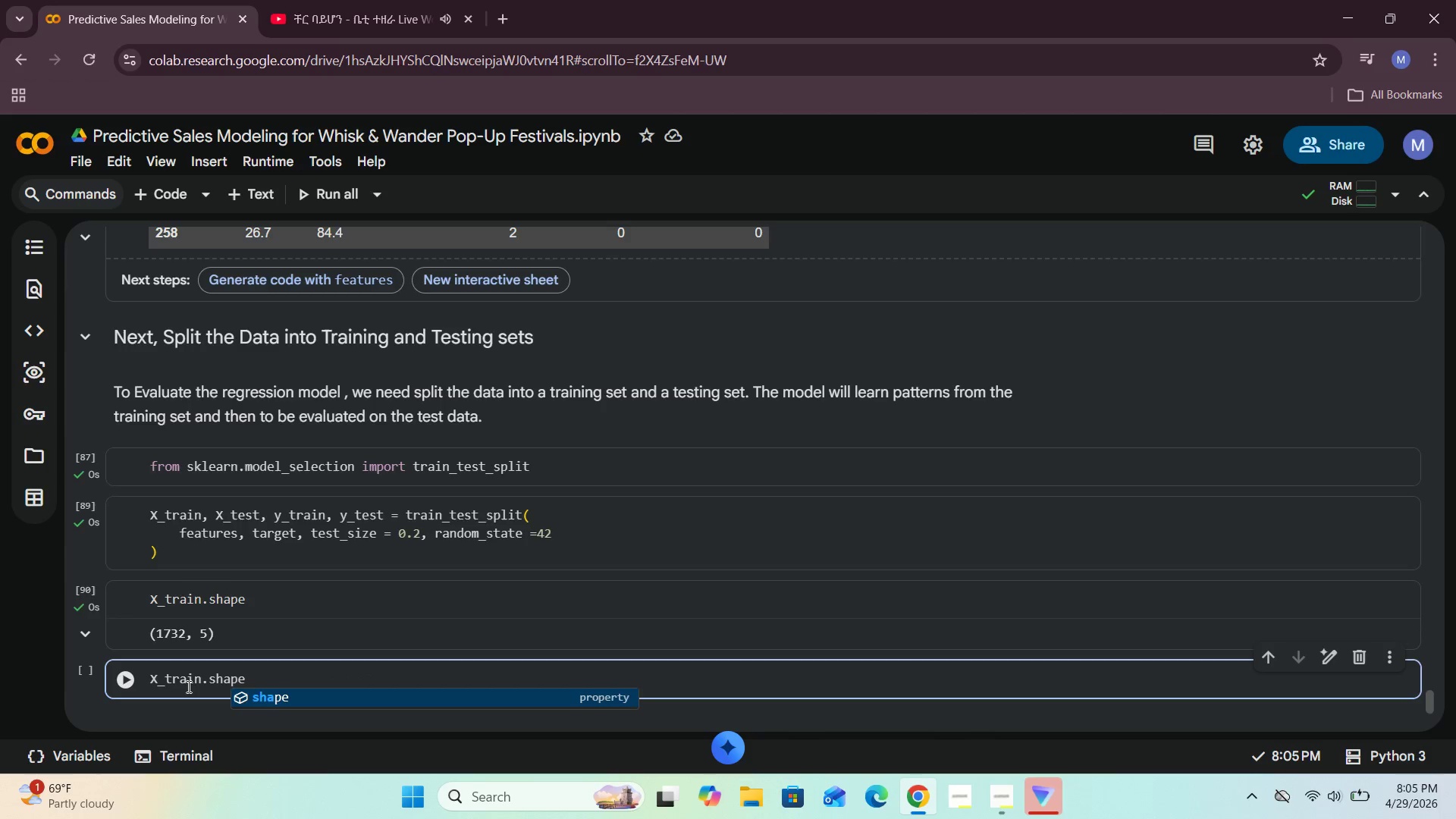 
hold_key(key=I, duration=0.31)
 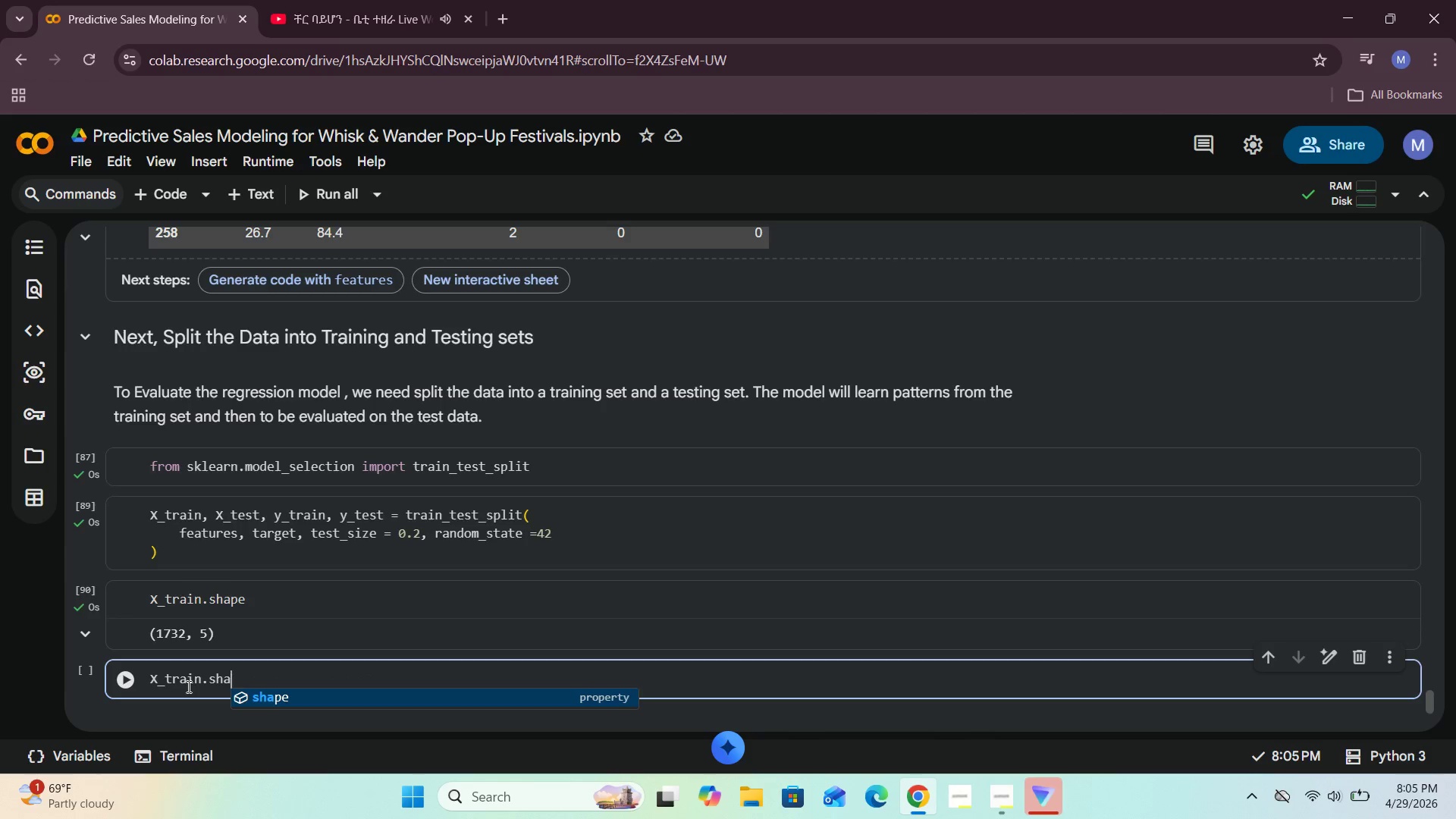 
key(ArrowLeft)
 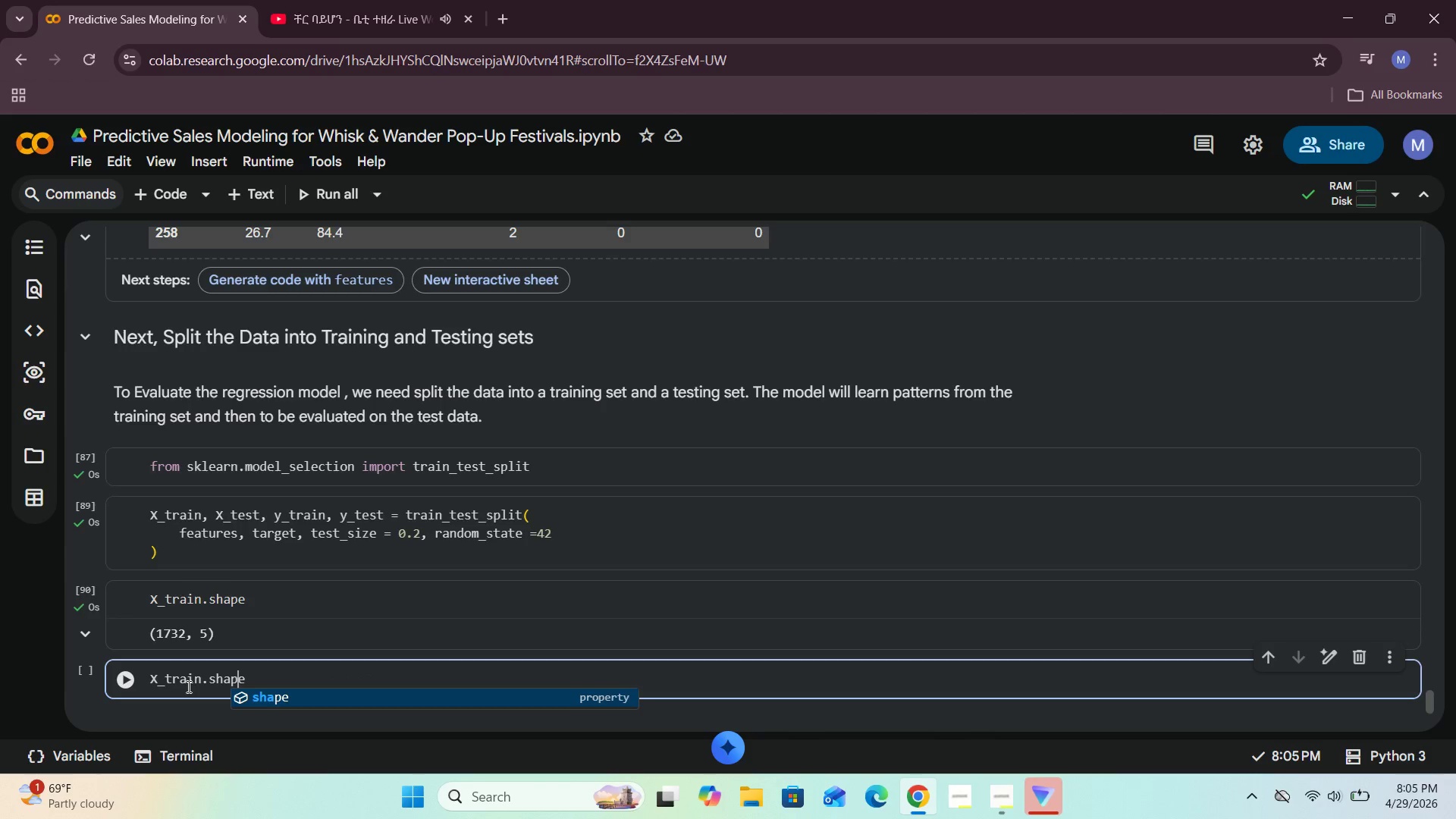 
key(ArrowLeft)
 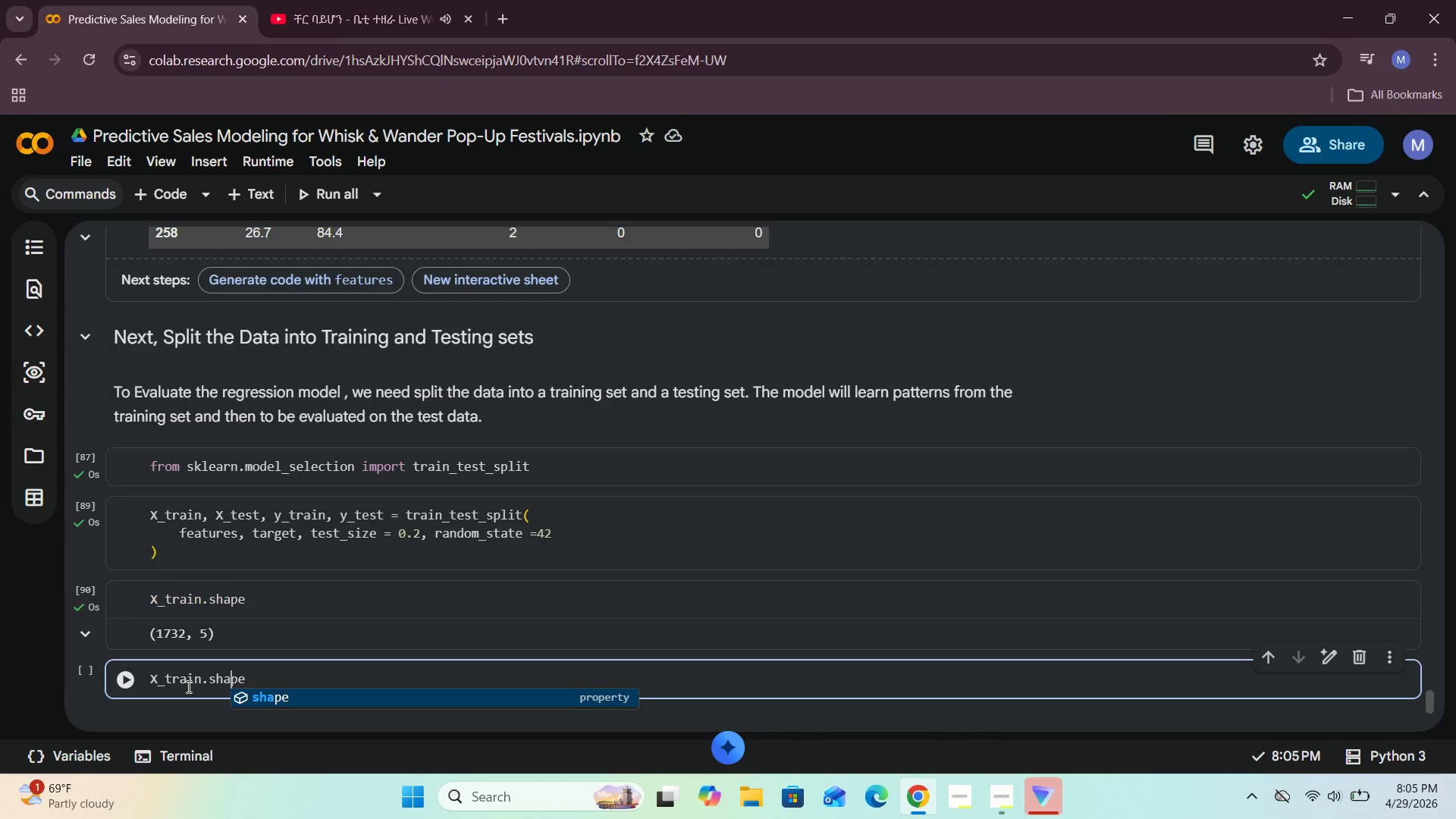 
key(ArrowLeft)
 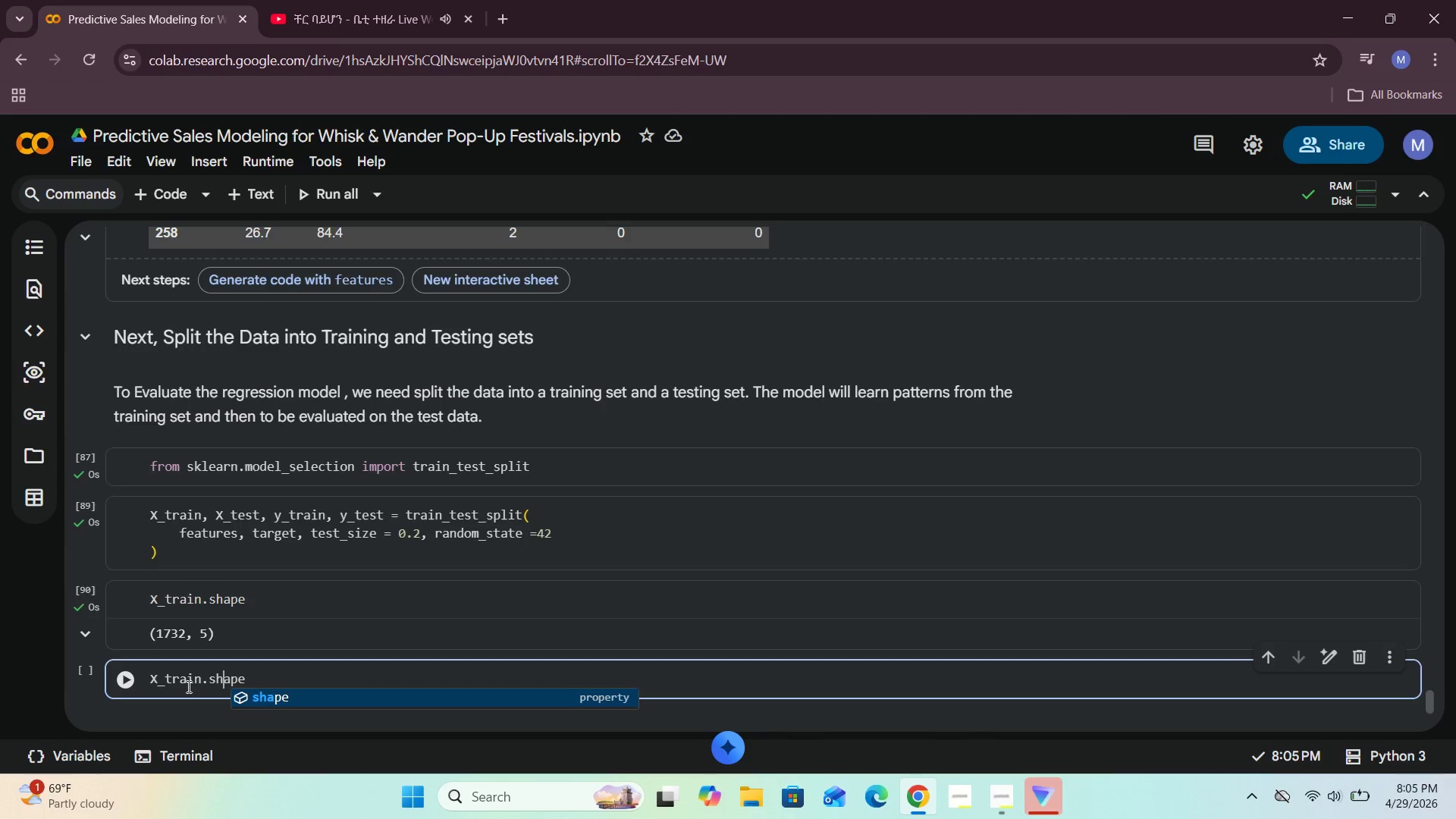 
key(ArrowLeft)
 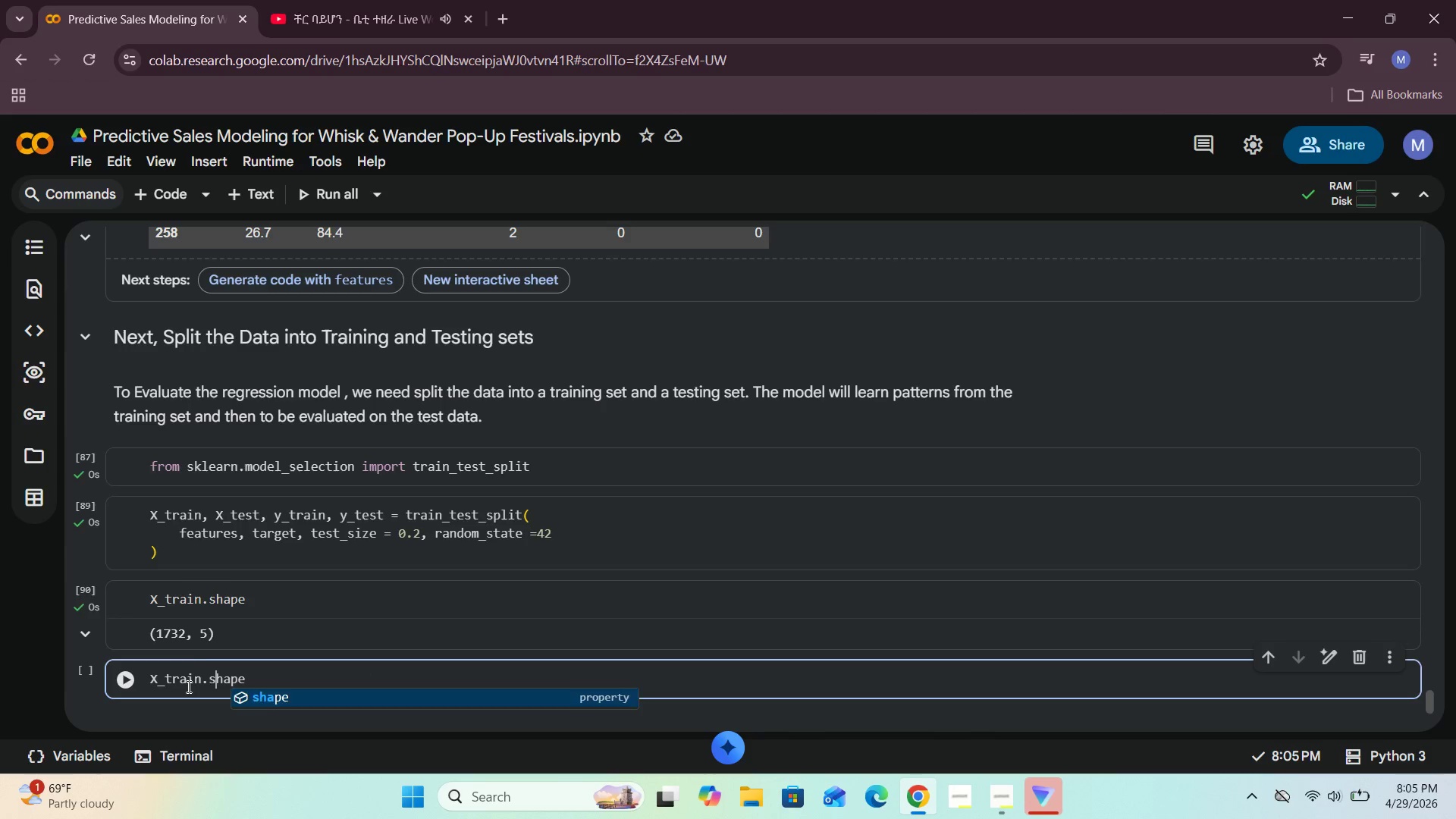 
key(ArrowLeft)
 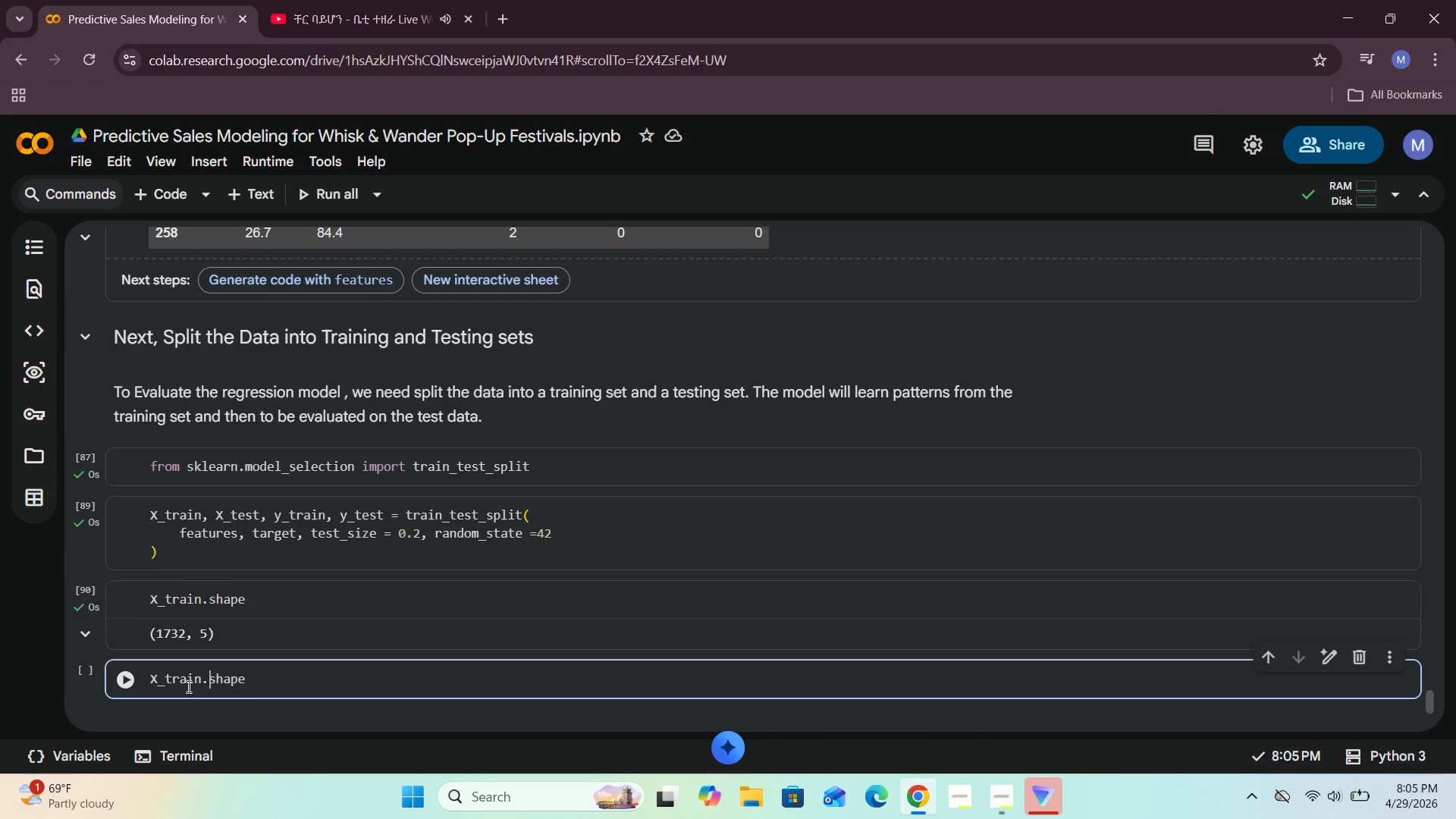 
key(ArrowLeft)
 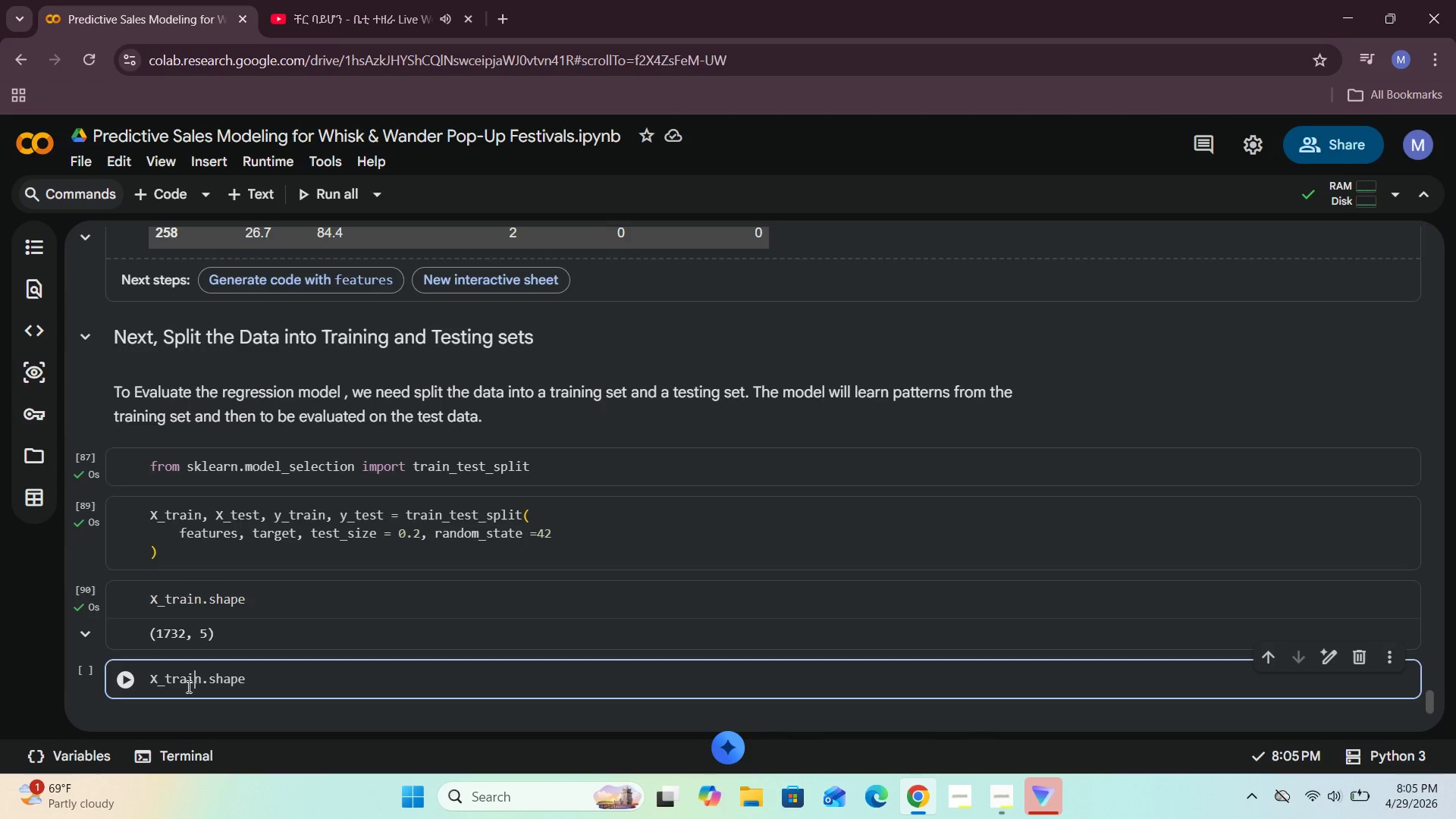 
key(ArrowLeft)
 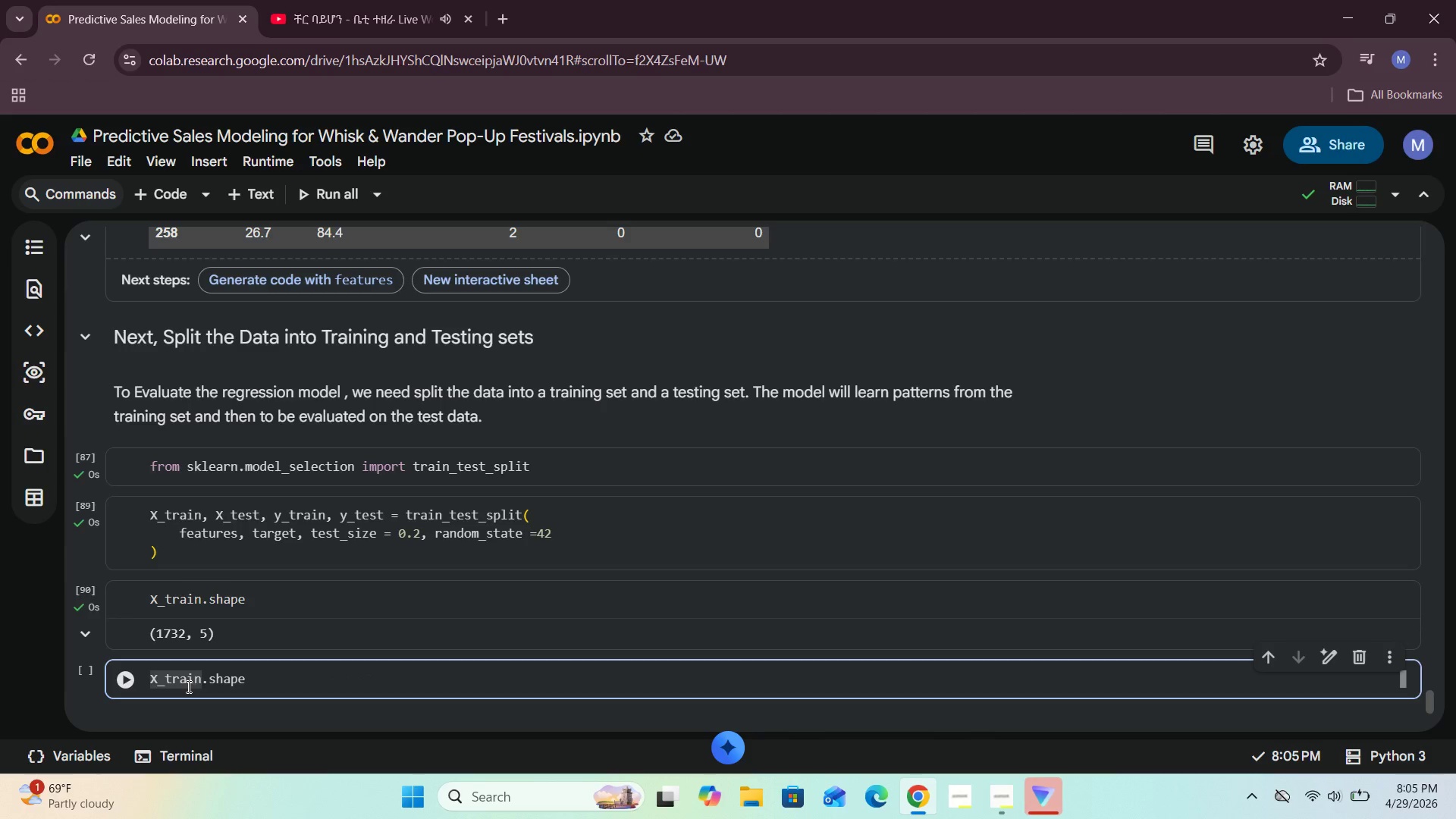 
key(ArrowRight)
 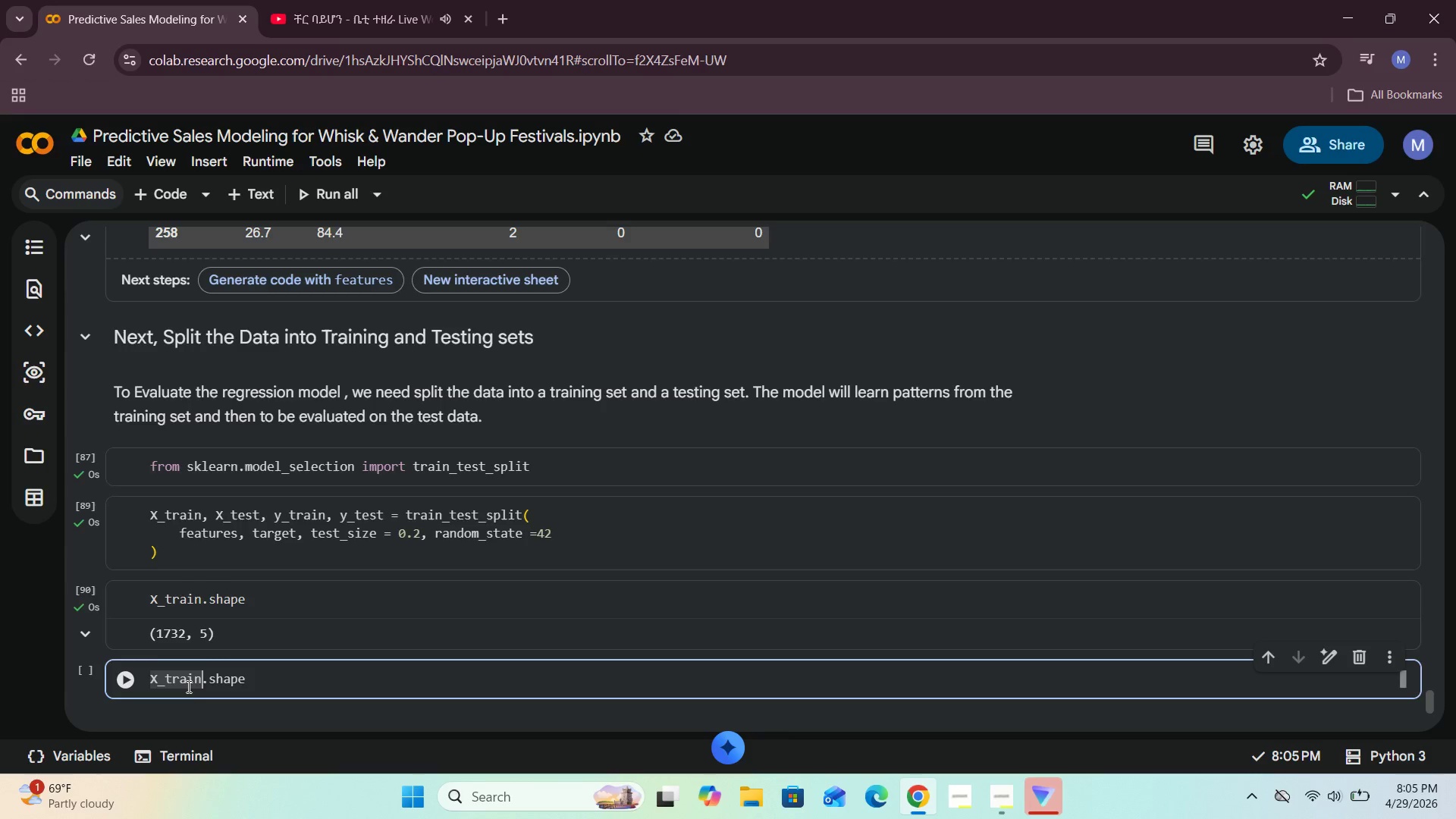 
key(Backspace)
key(Backspace)
key(Backspace)
key(Backspace)
key(Backspace)
type(test)
 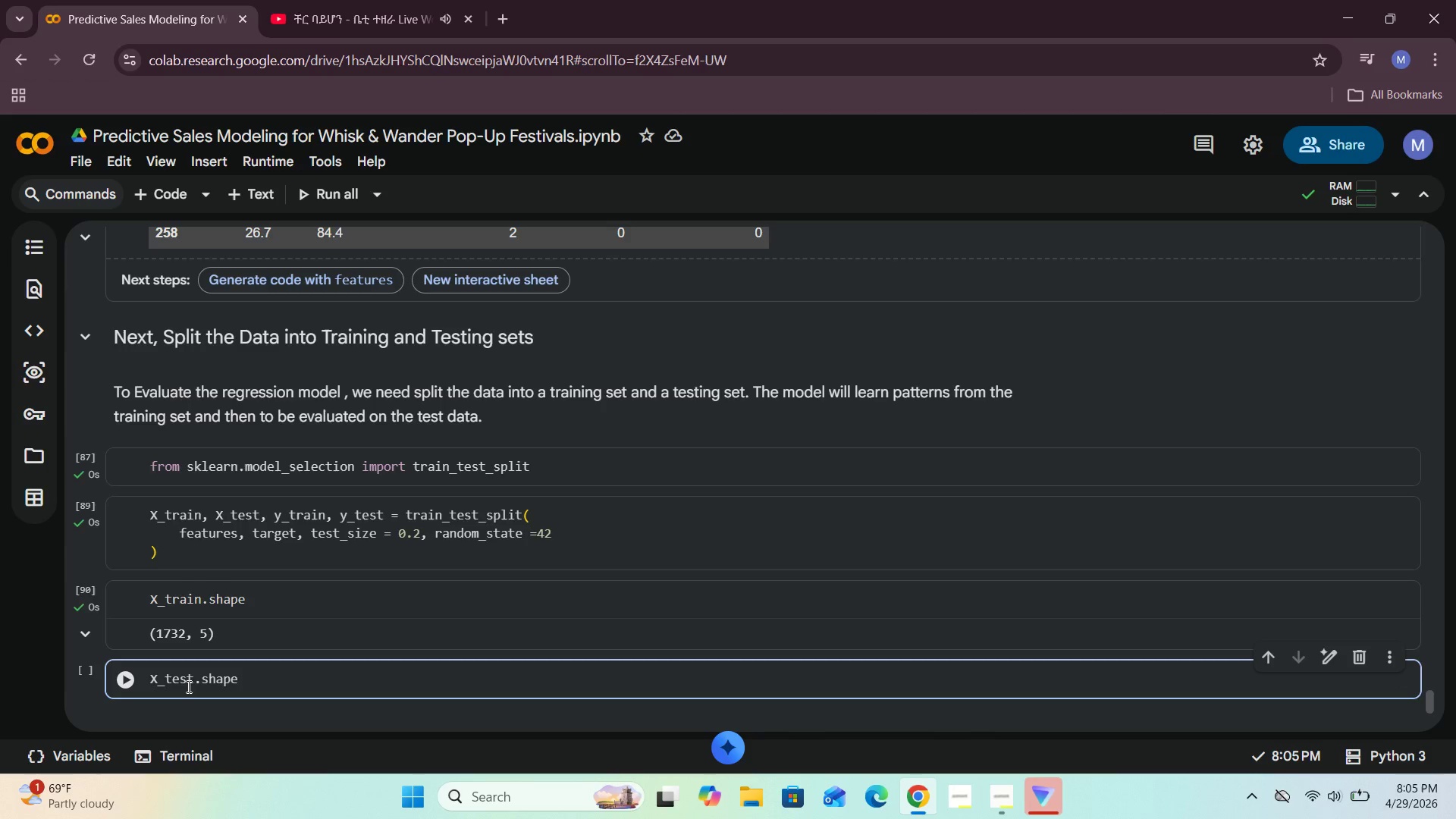 
key(Shift+Enter)
 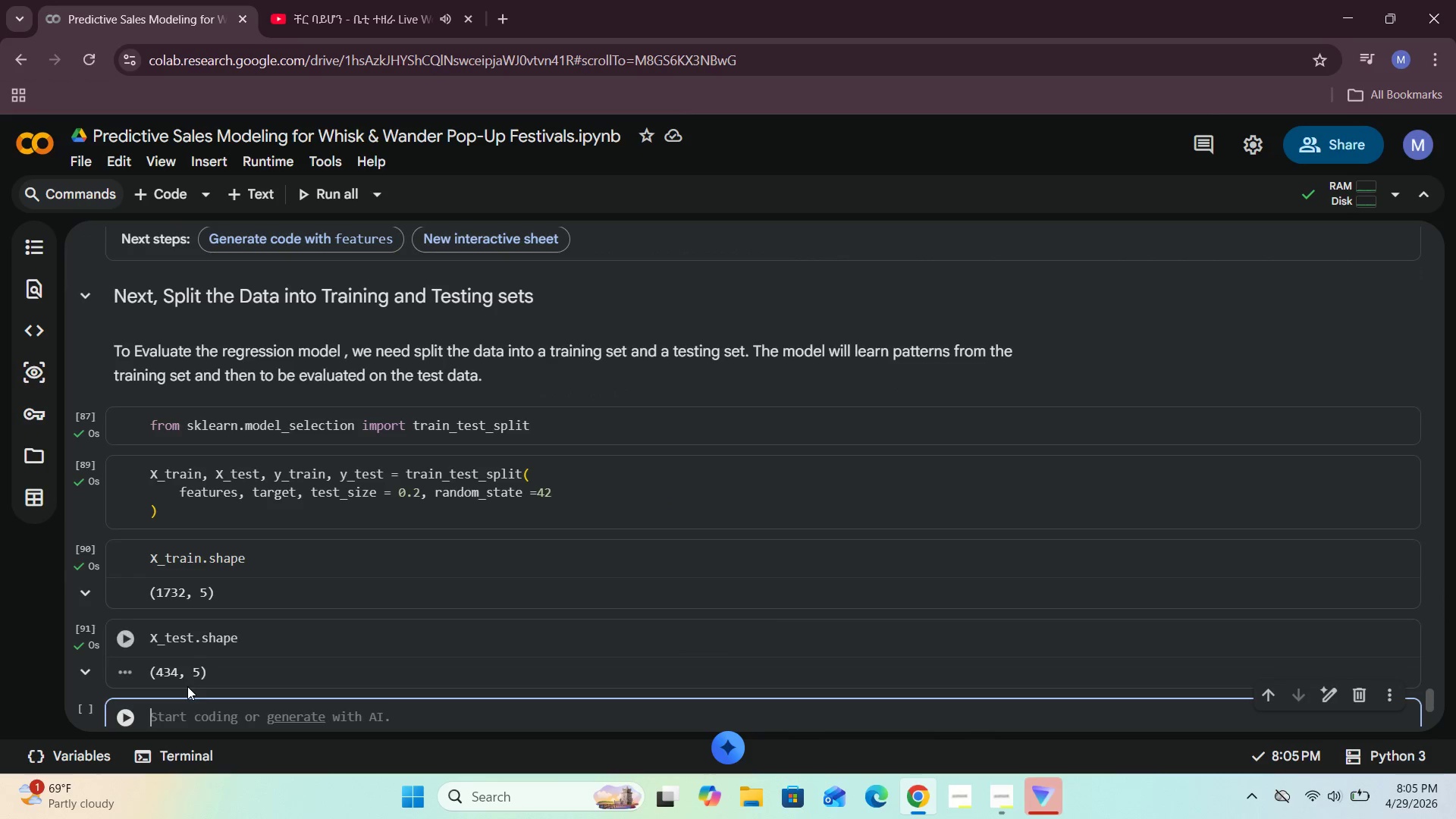 
key(Shift+ShiftRight)
 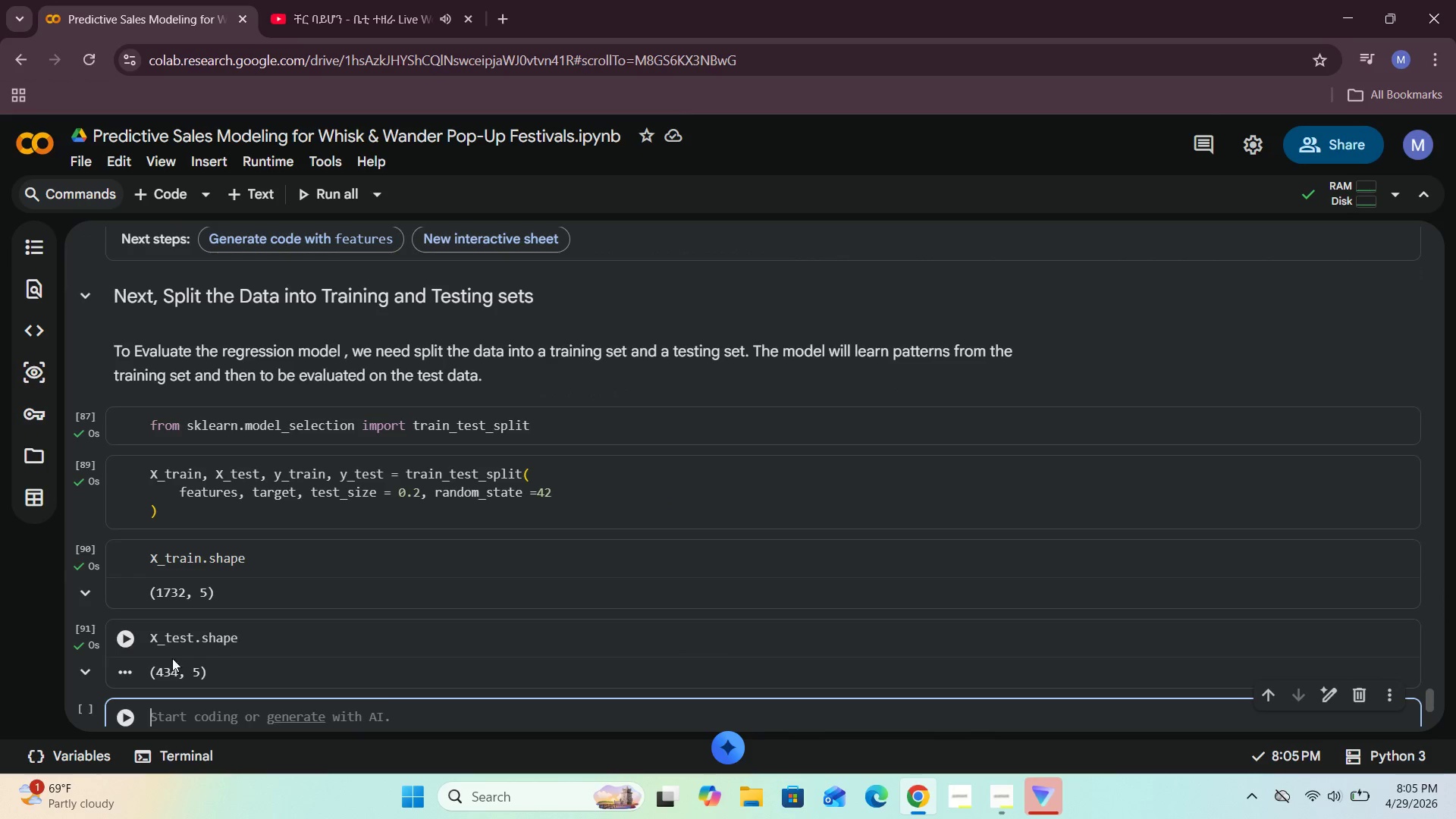 
mouse_move([440, 794])
 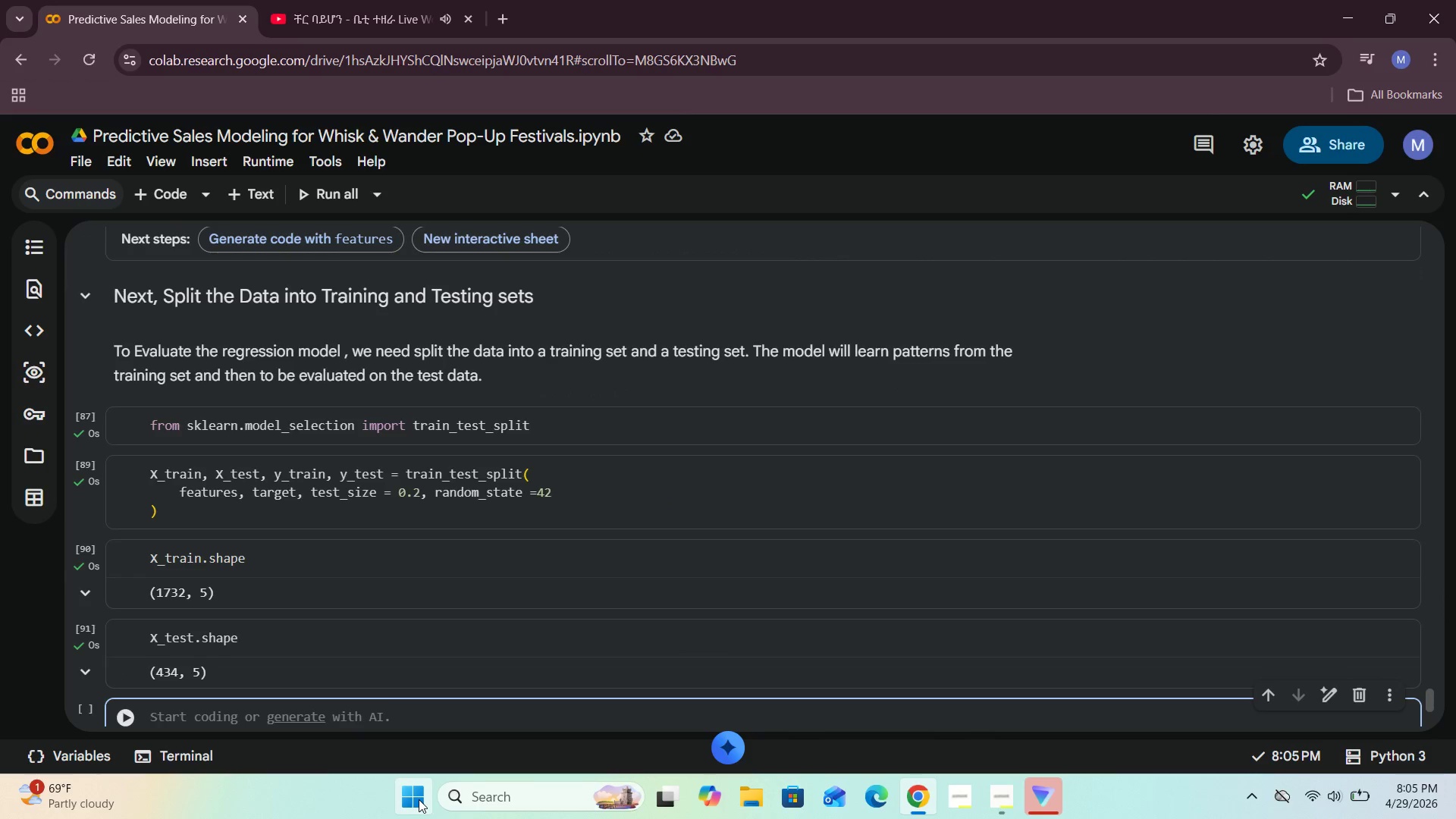 
left_click([504, 799])
 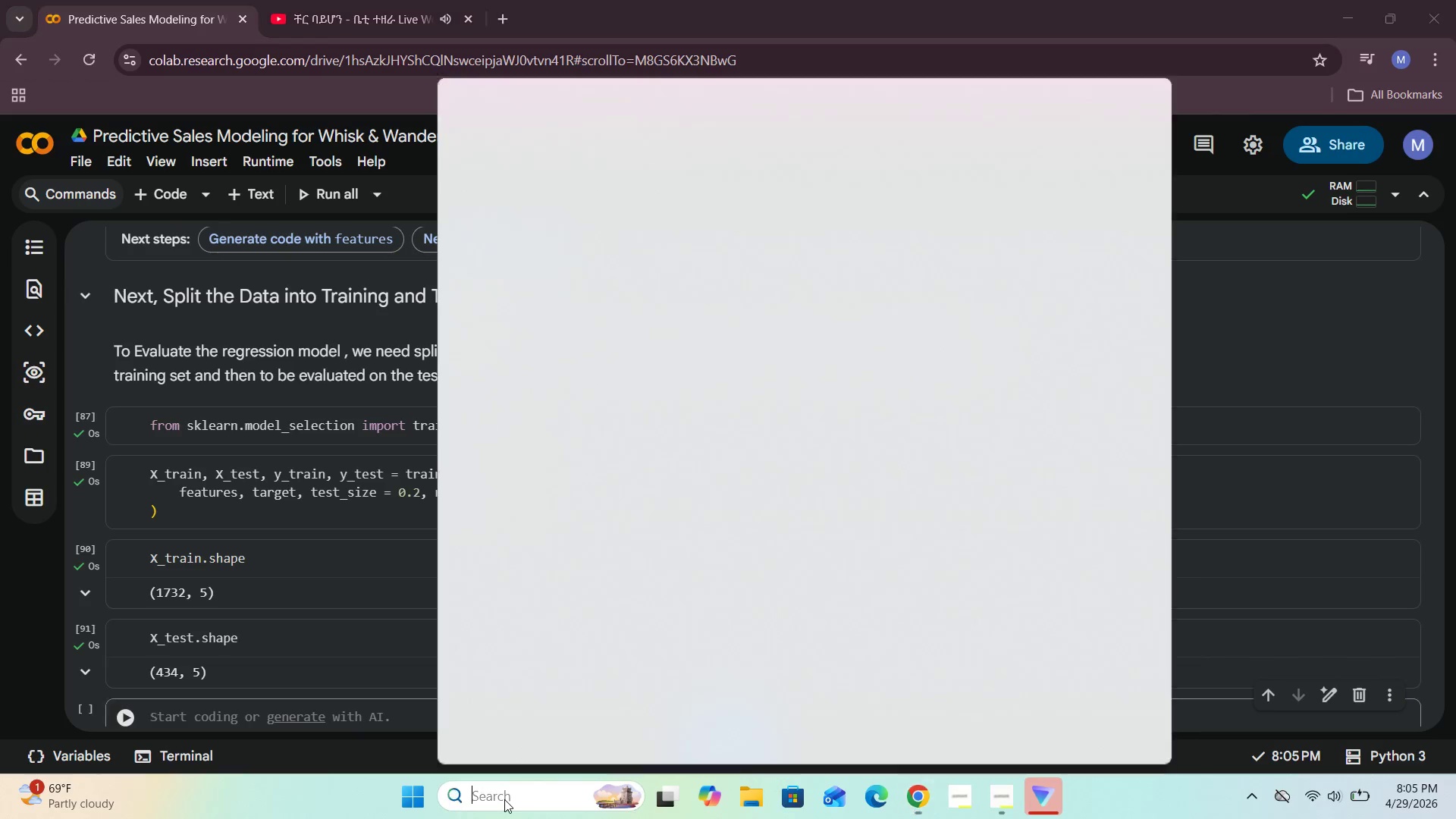 
type(ca)
 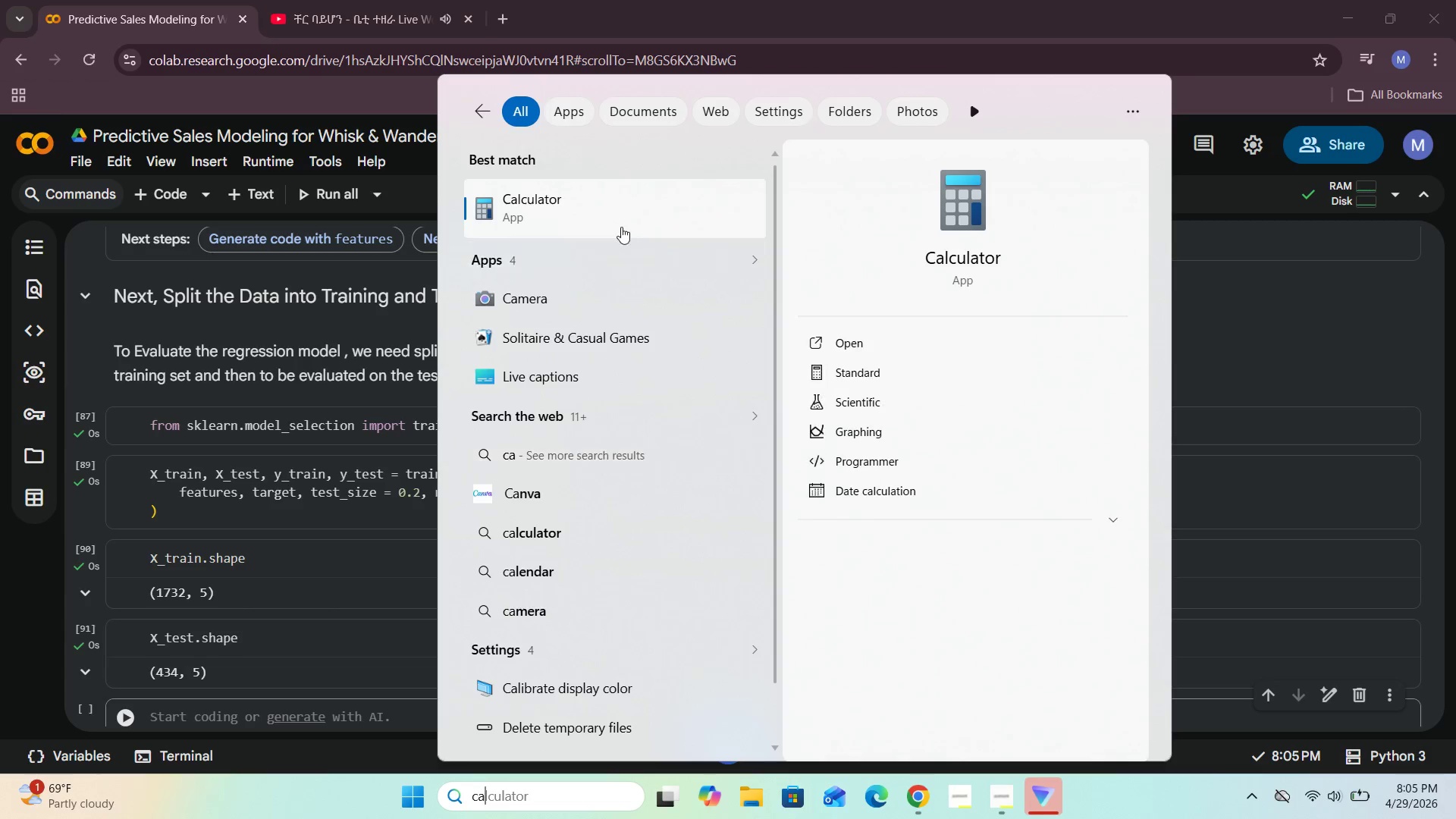 
left_click([613, 203])
 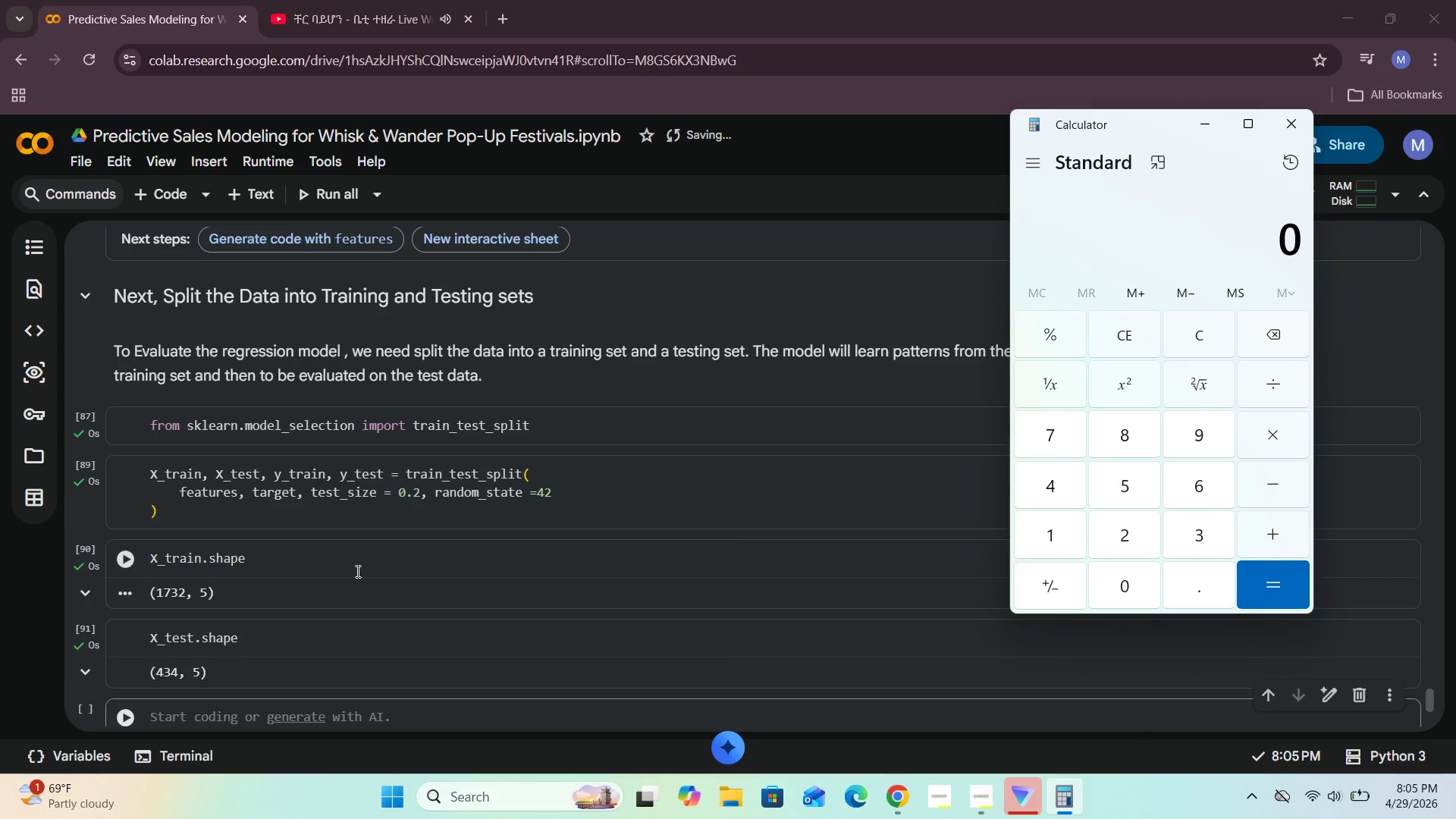 
left_click([1059, 488])
 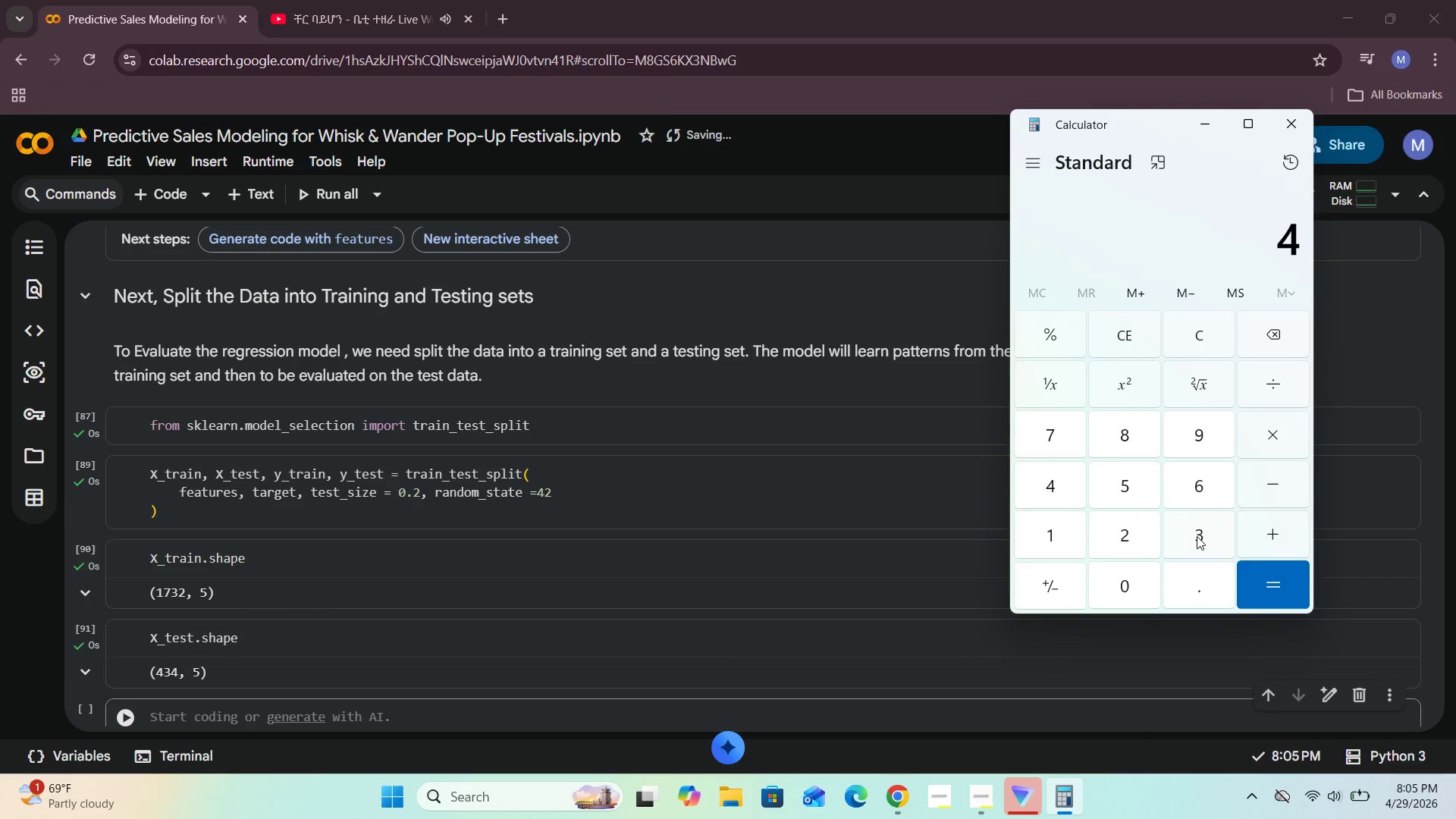 
left_click([1200, 536])
 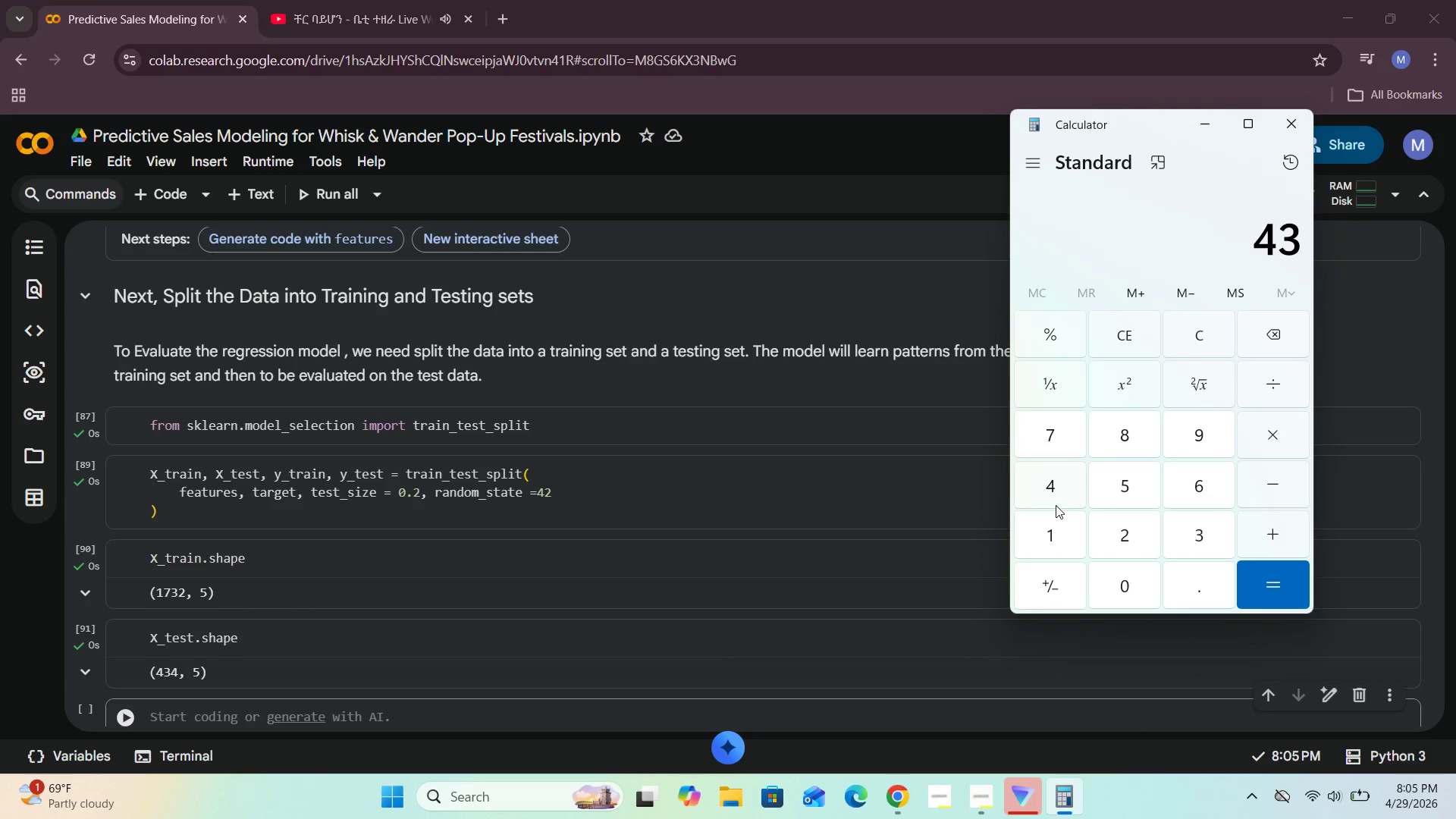 
left_click([1046, 488])
 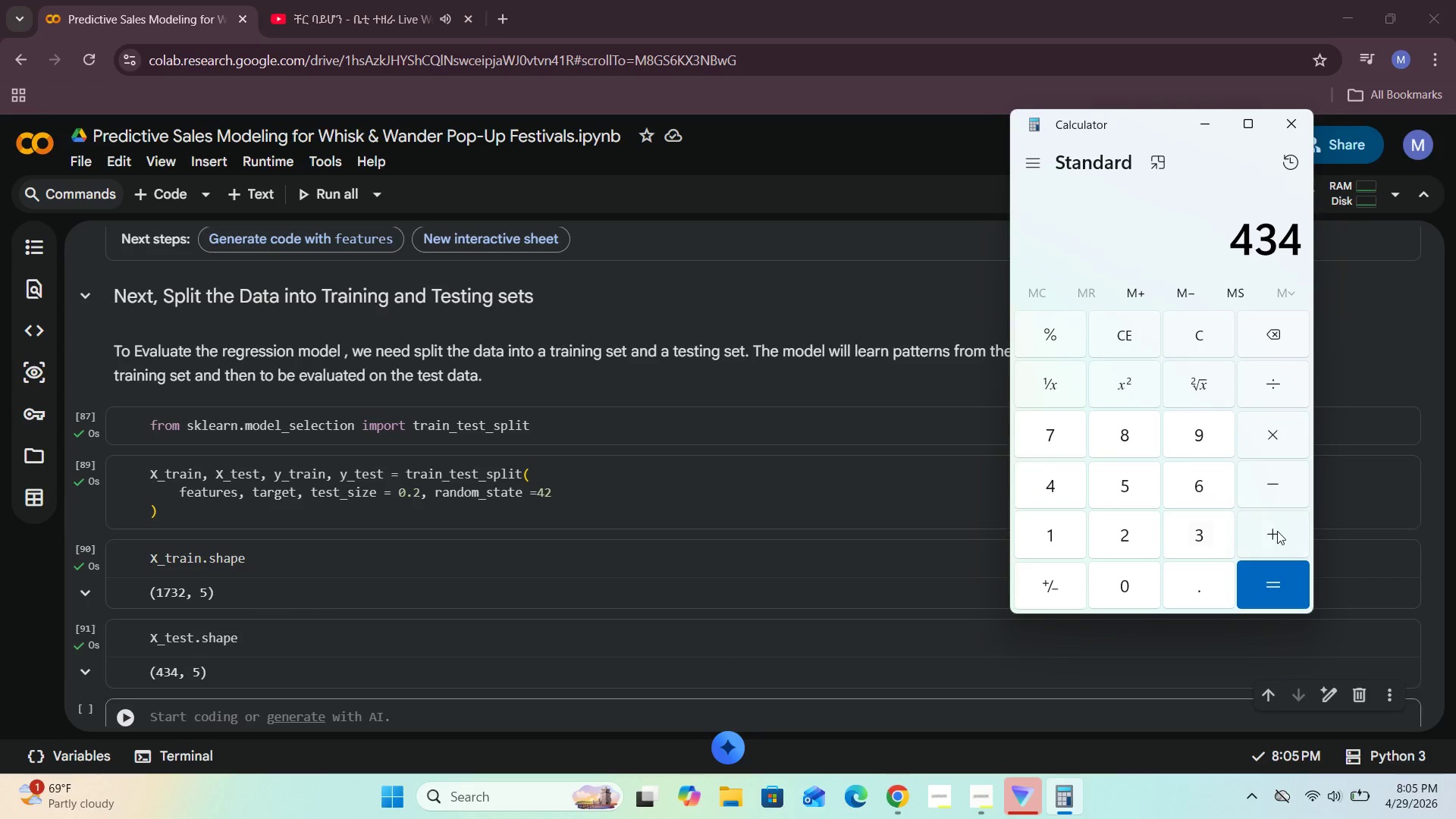 
left_click([1277, 531])
 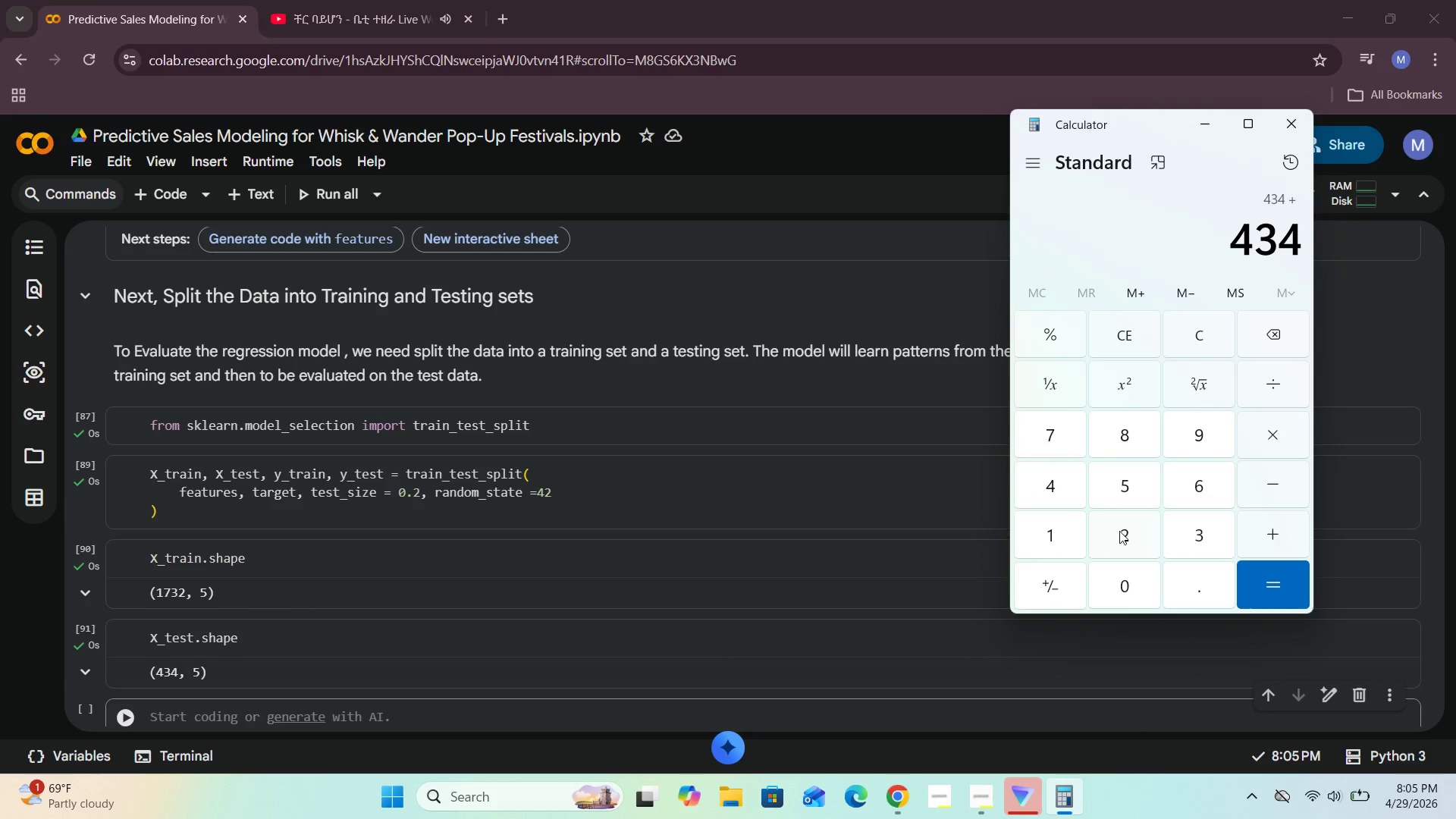 
left_click([1048, 535])
 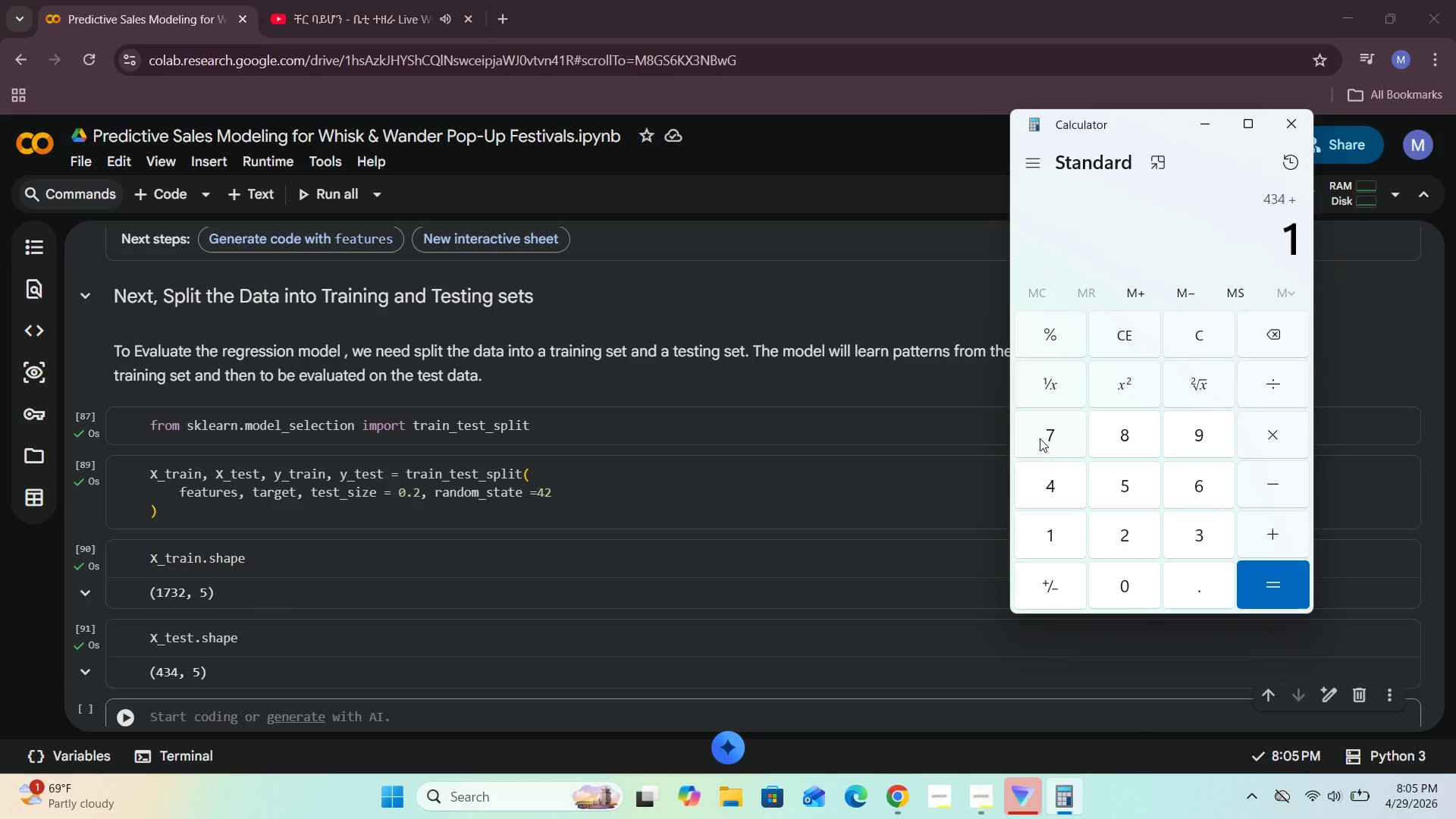 
left_click([1040, 438])
 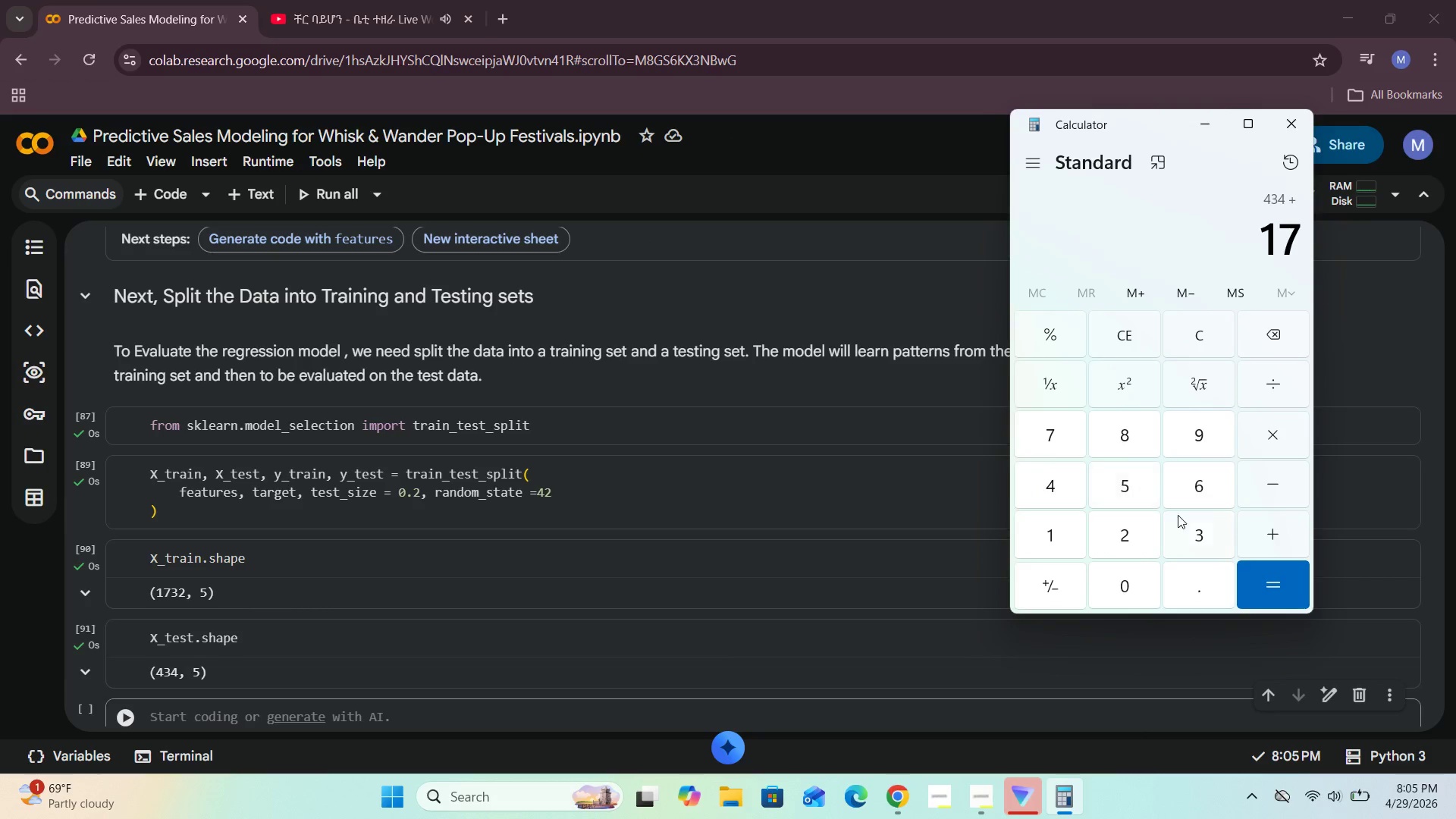 
left_click([1203, 537])
 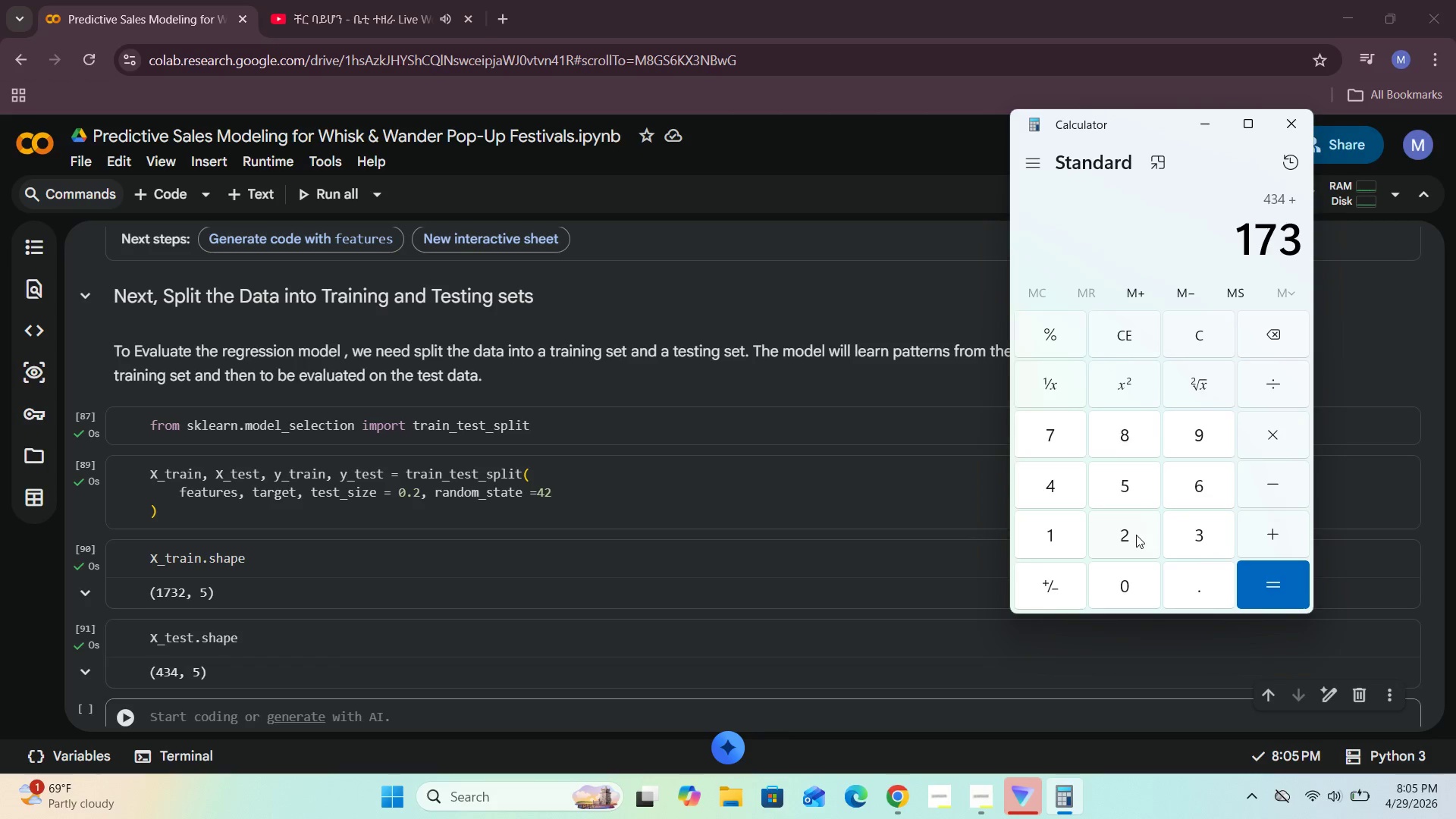 
left_click([1136, 535])
 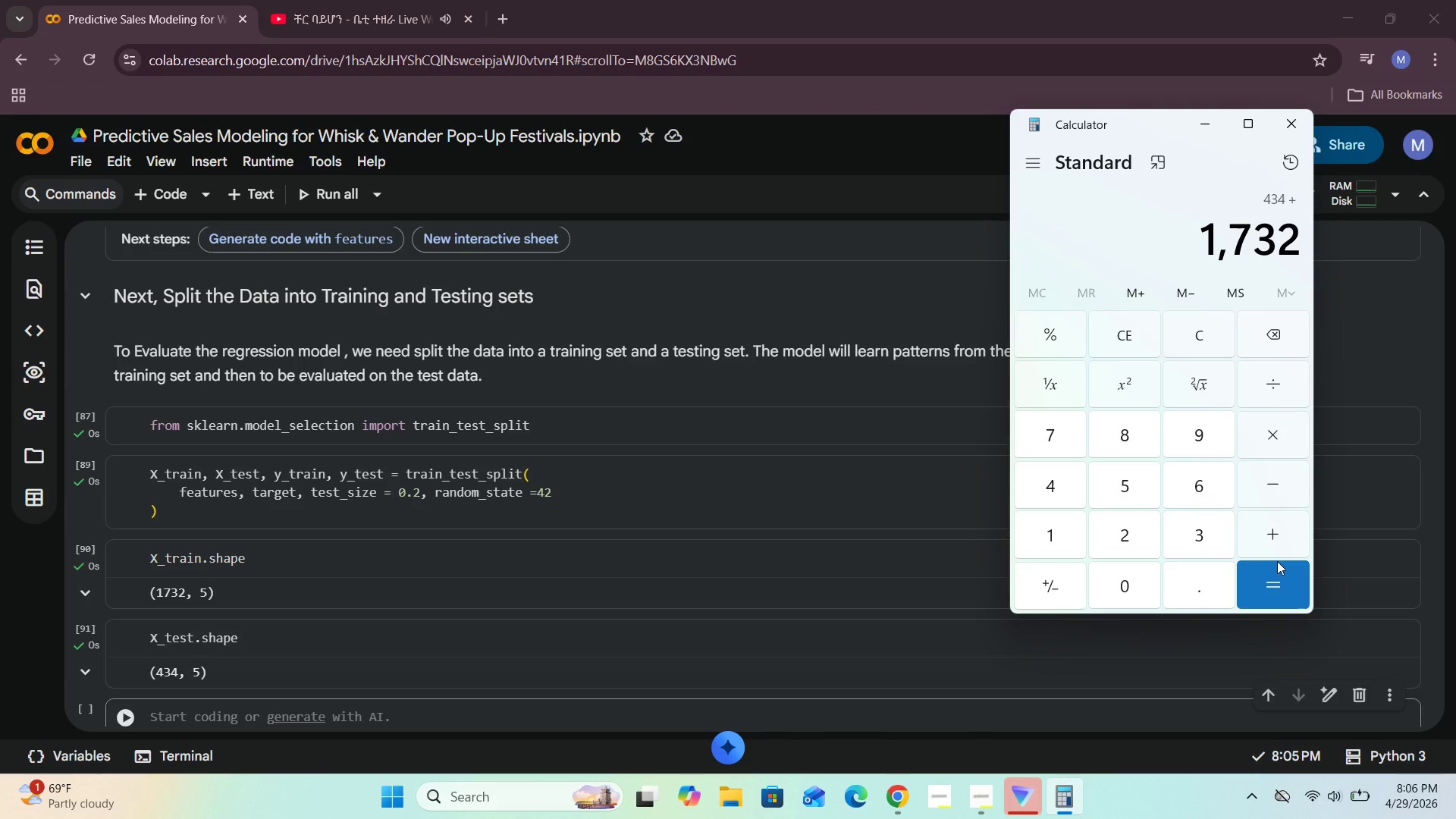 
left_click([1275, 572])
 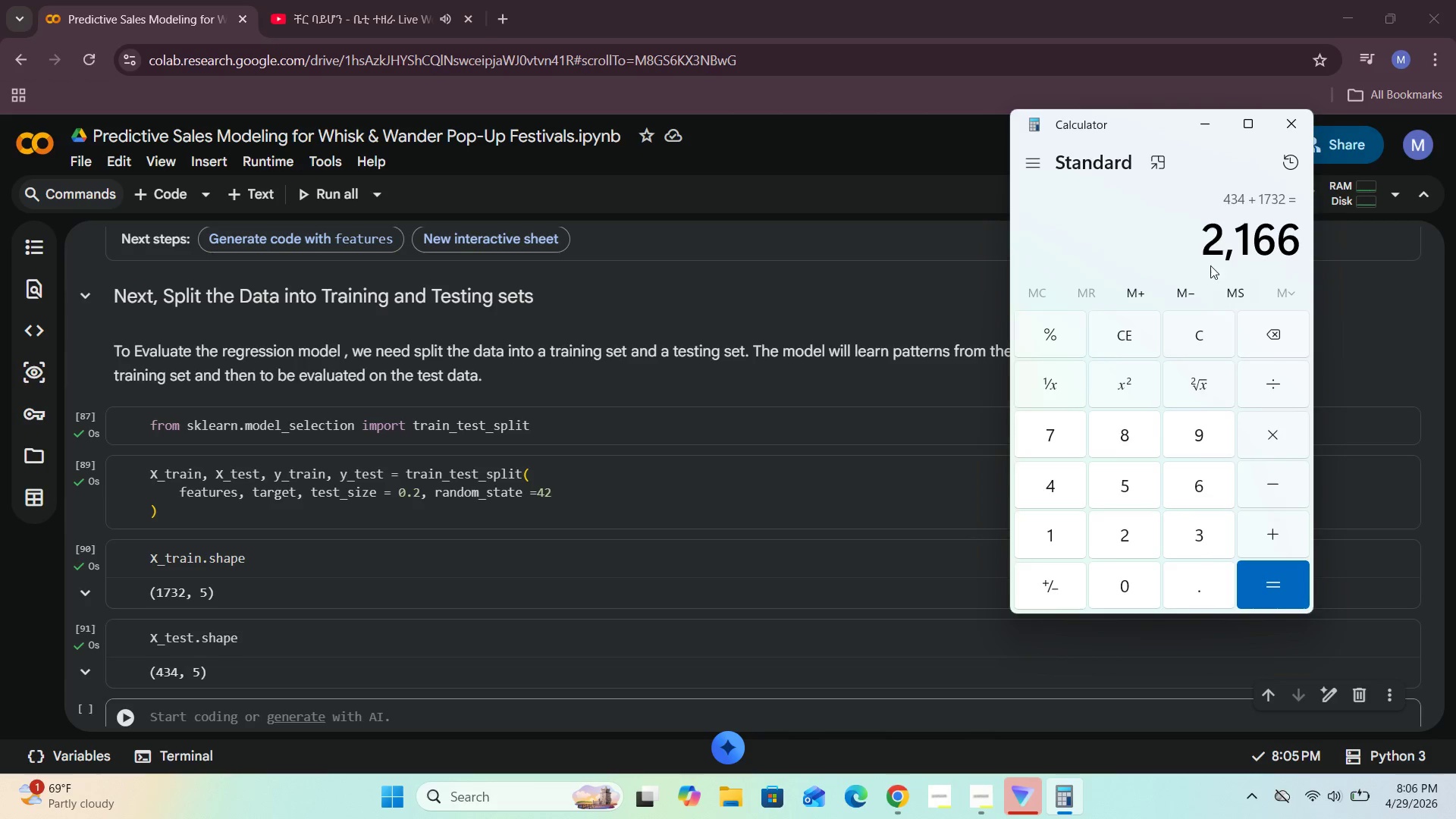 
left_click([1200, 249])
 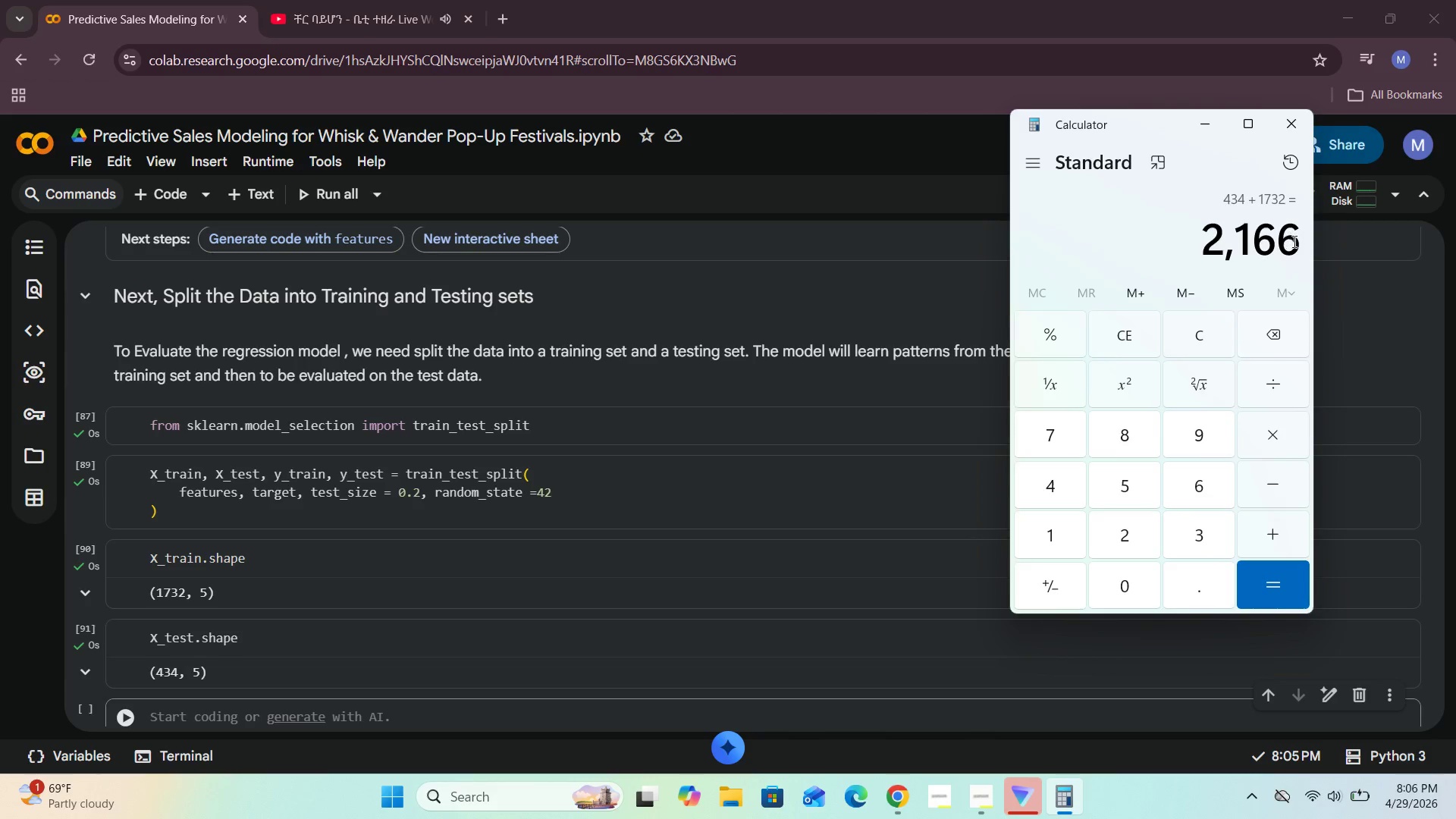 
left_click_drag(start_coordinate=[1299, 241], to_coordinate=[1204, 249])
 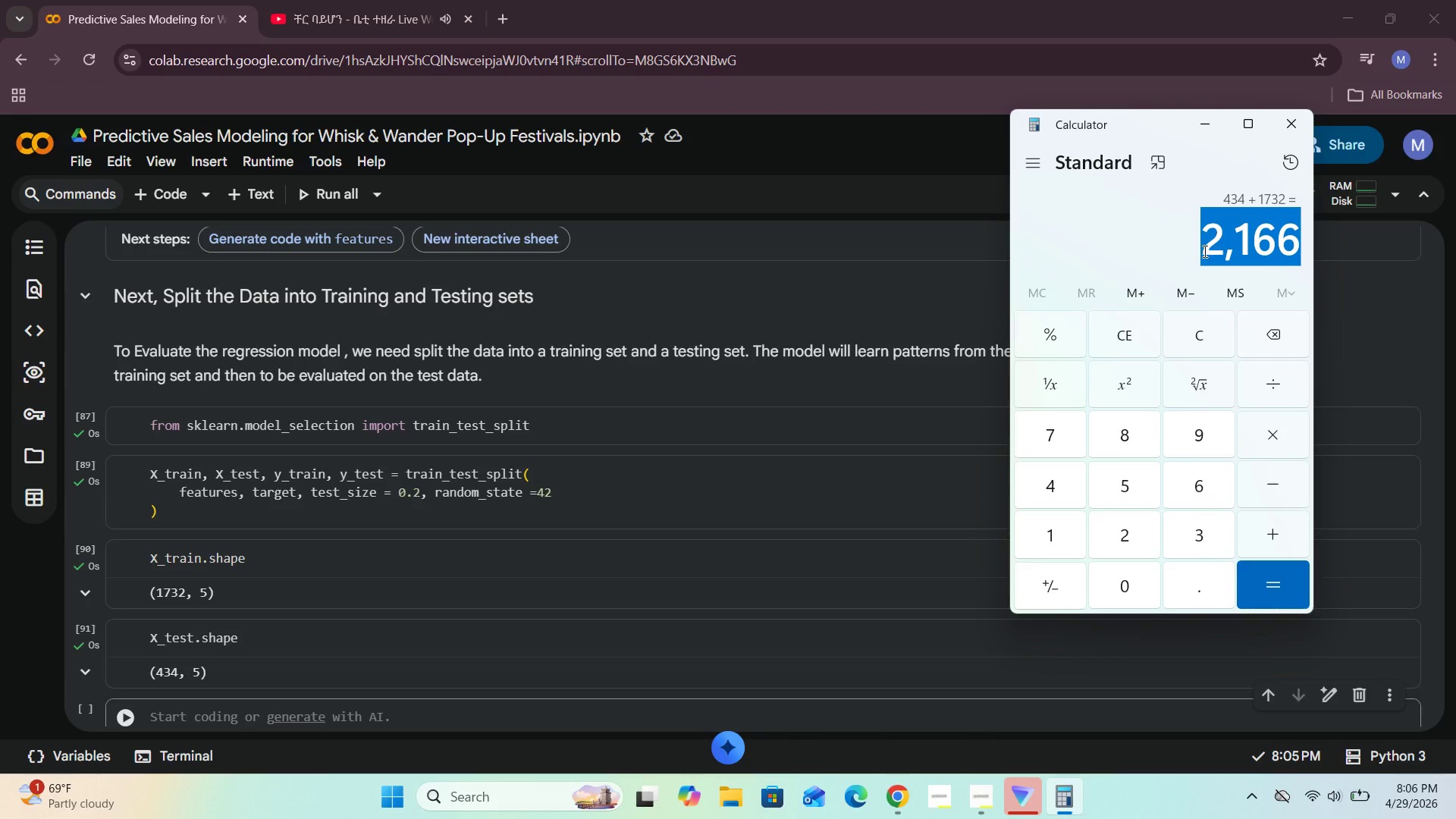 
key(Control+C)
 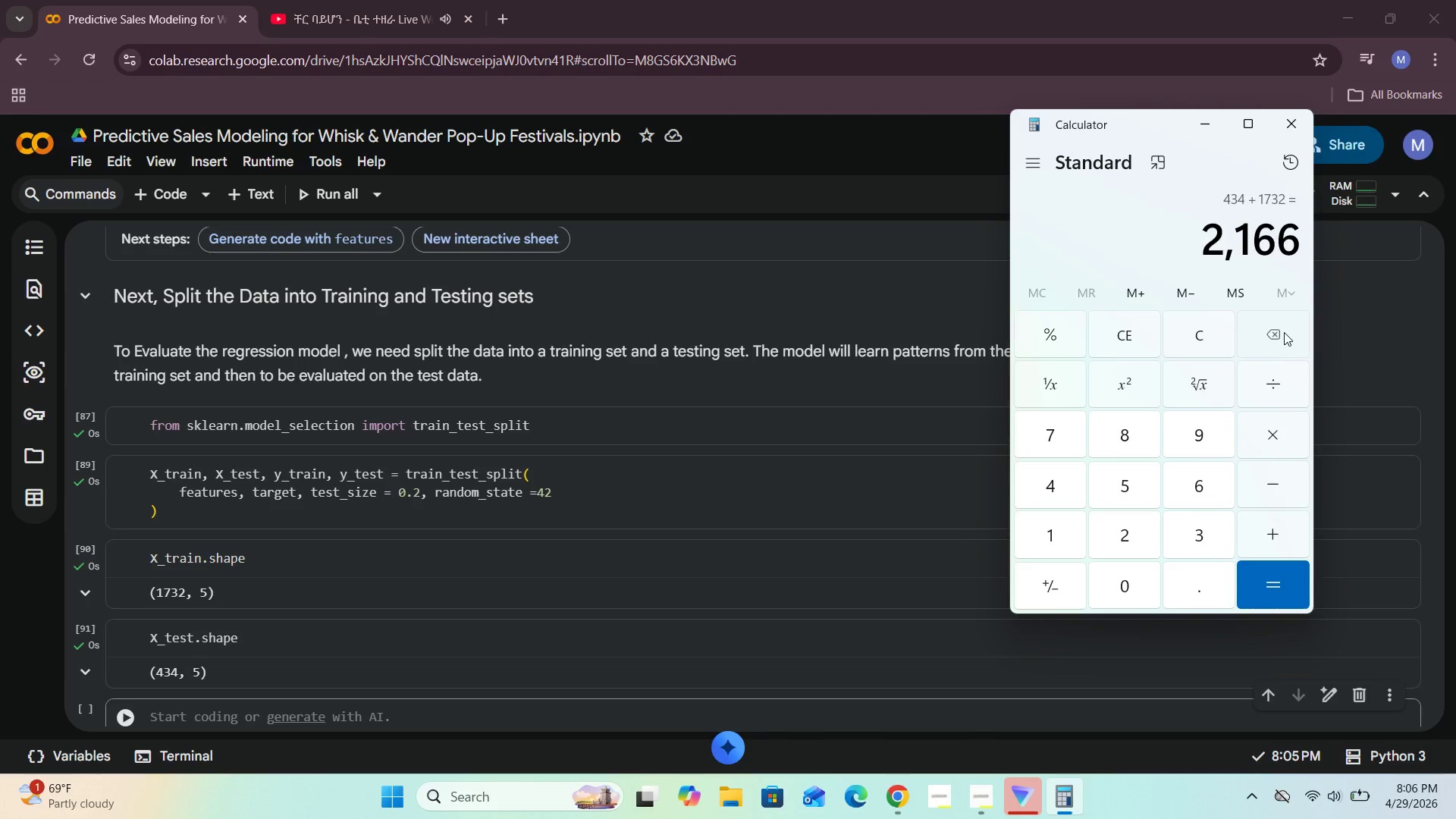 
double_click([1284, 332])
 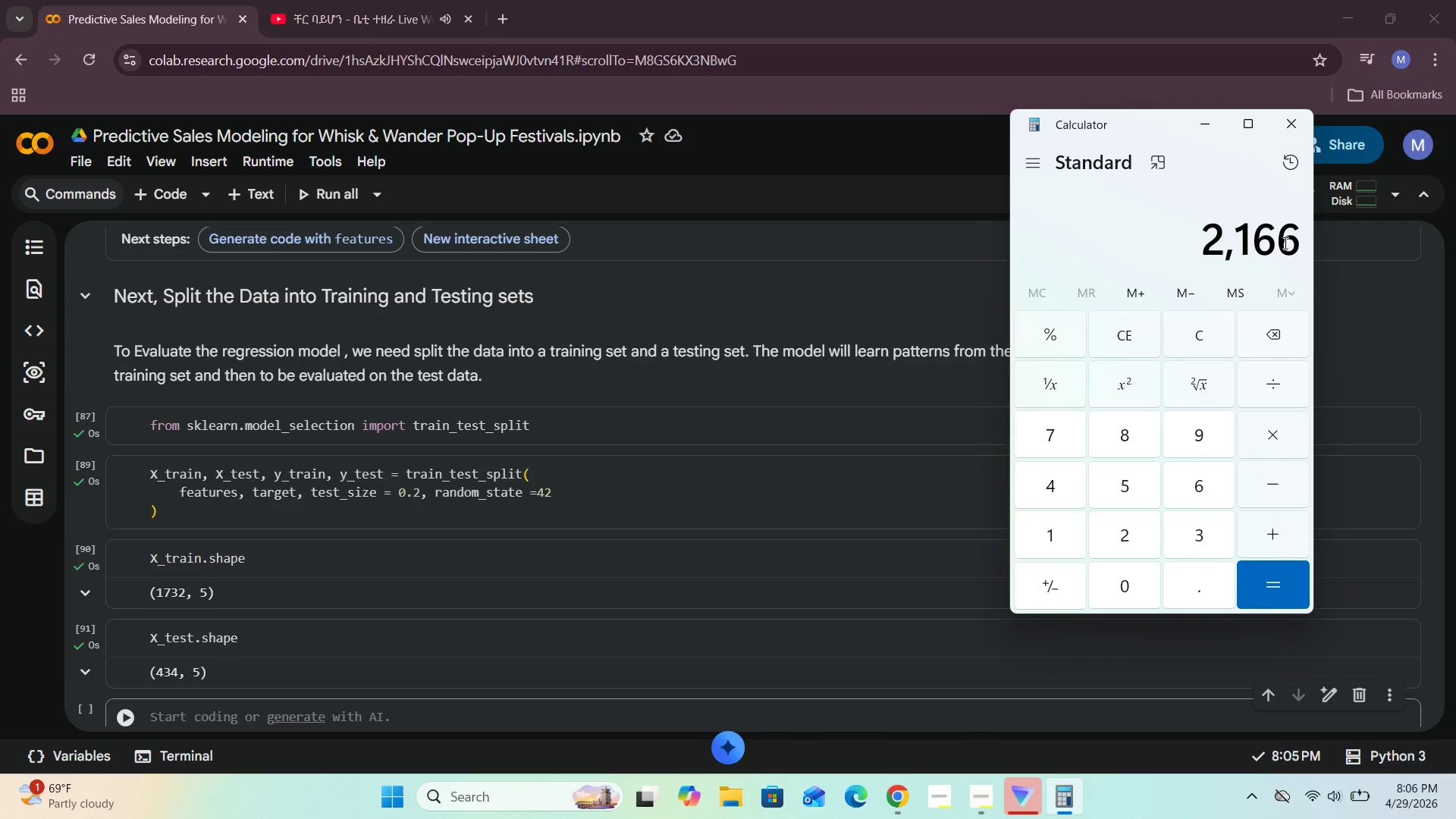 
left_click_drag(start_coordinate=[1291, 242], to_coordinate=[1208, 242])
 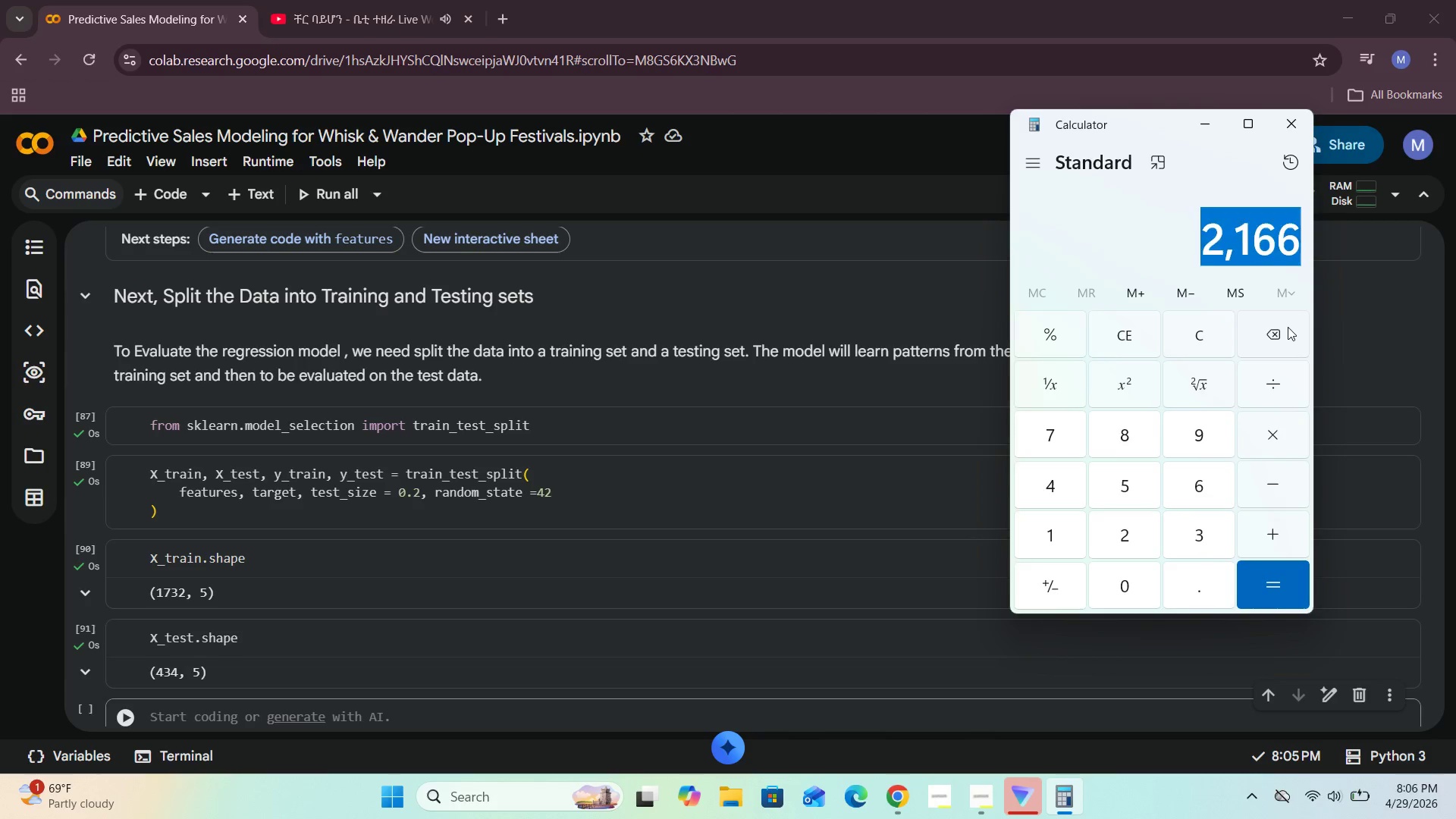 
left_click([1288, 327])
 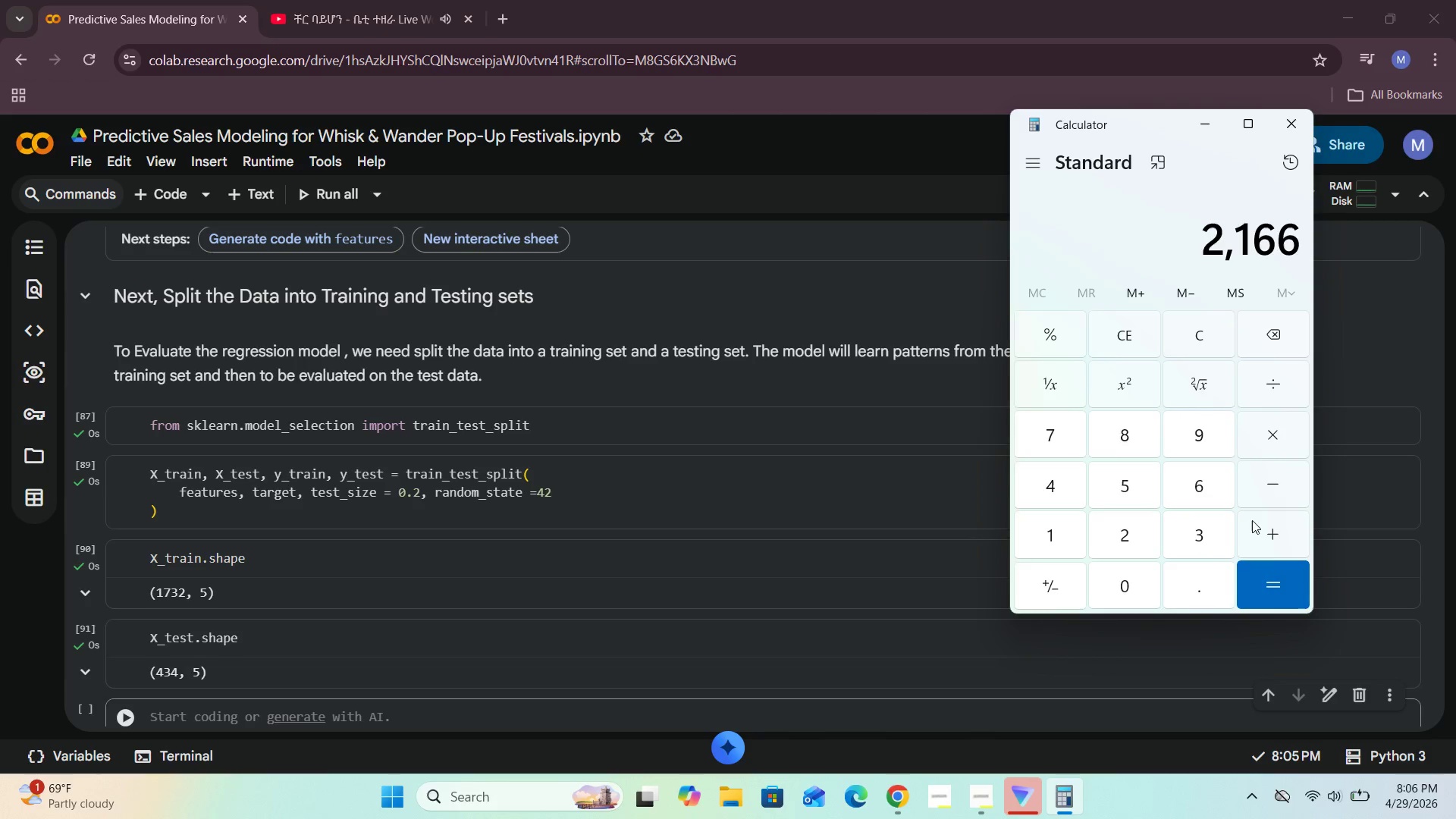 
left_click([1280, 582])
 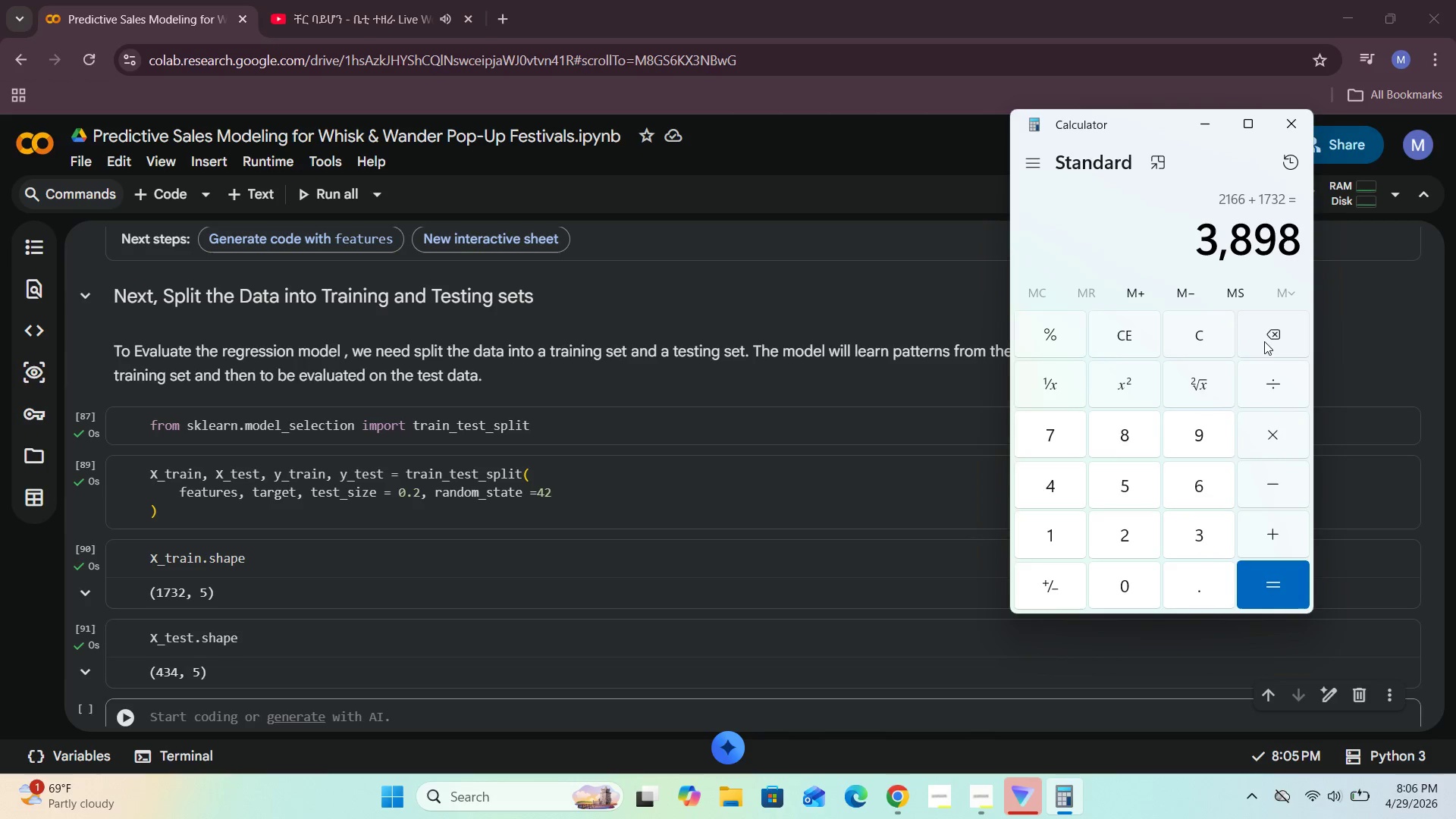 
left_click([1272, 331])
 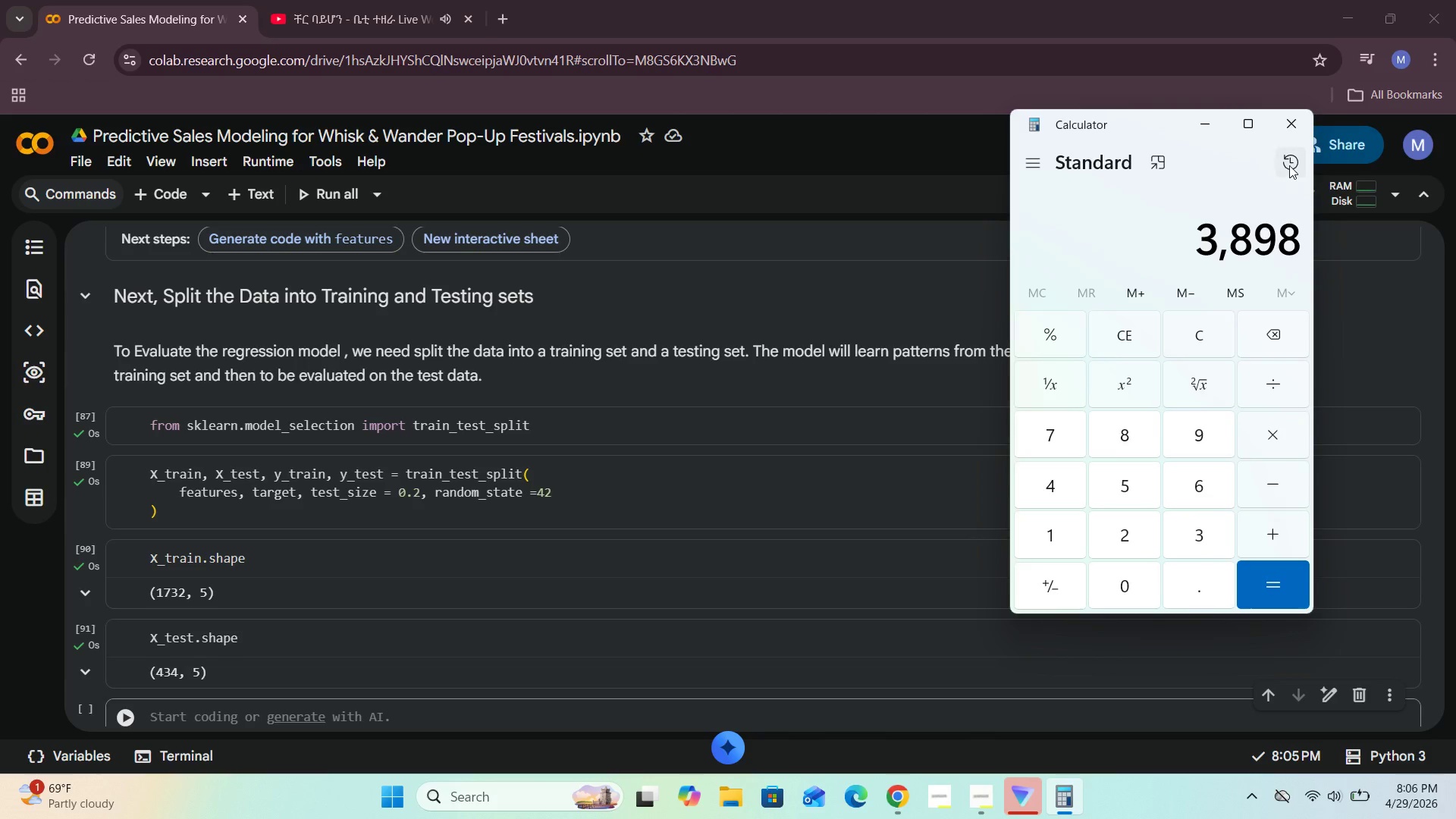 
left_click([1288, 163])
 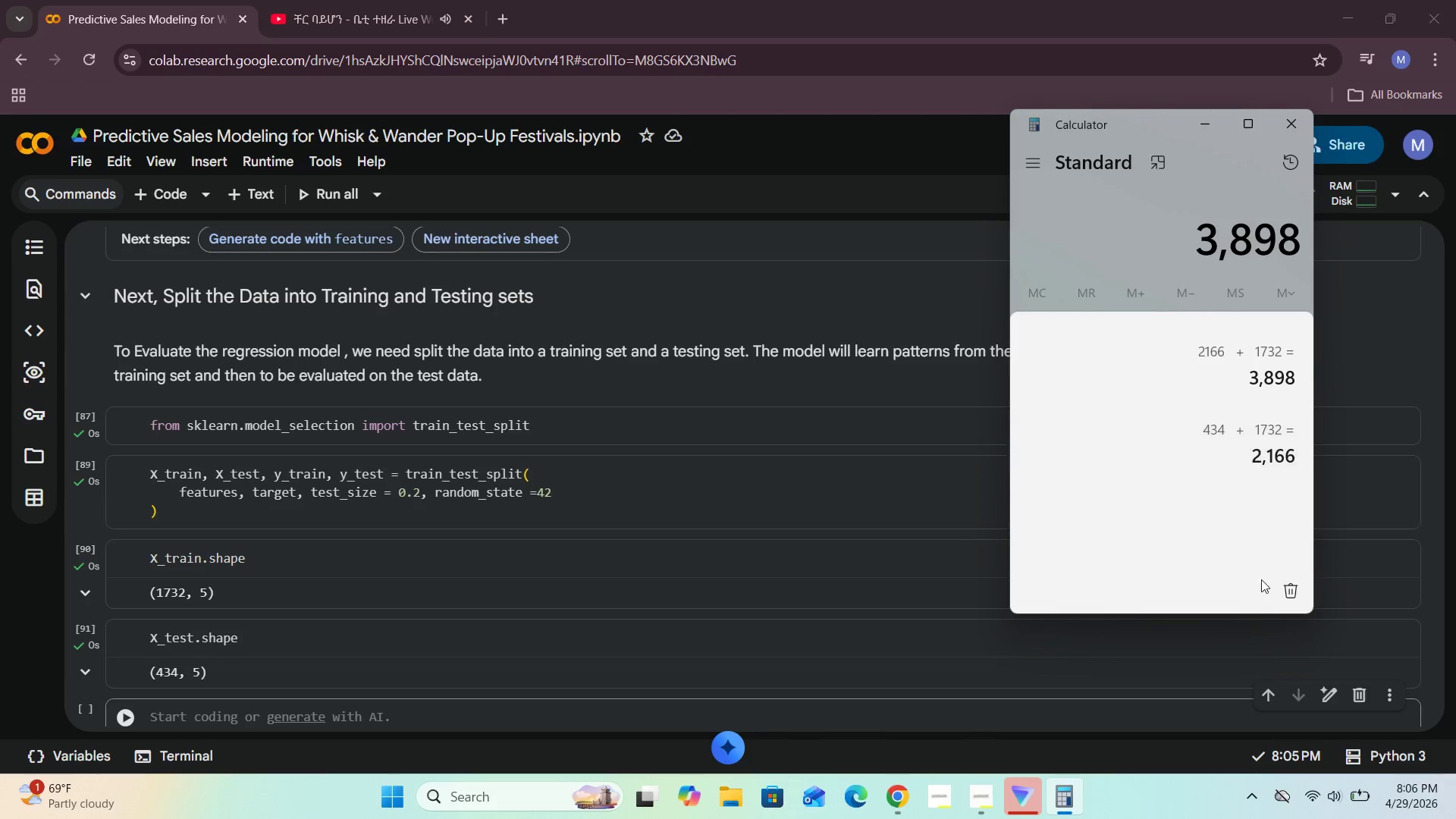 
left_click([1292, 595])
 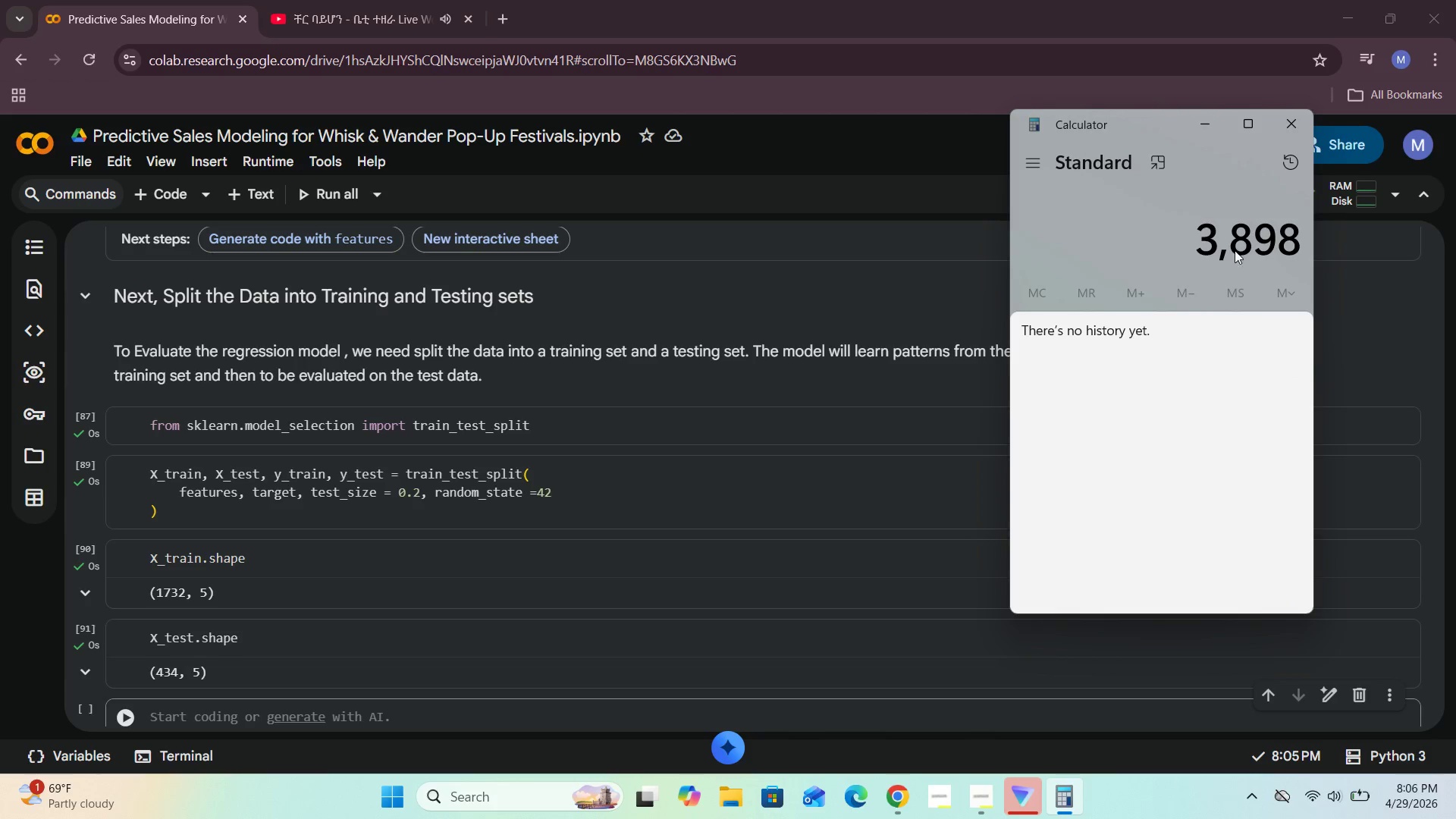 
left_click([1136, 185])
 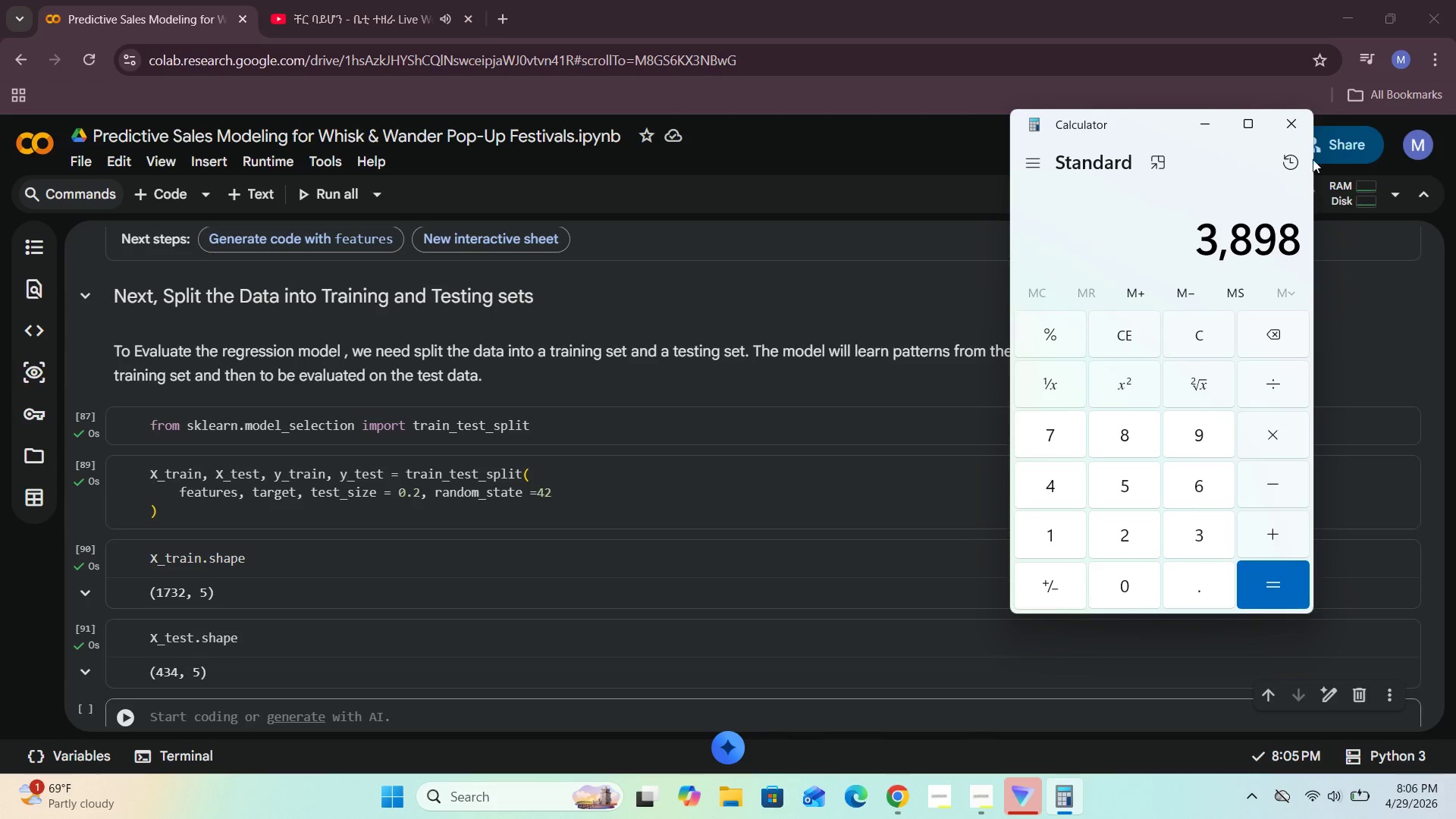 
left_click([1296, 124])
 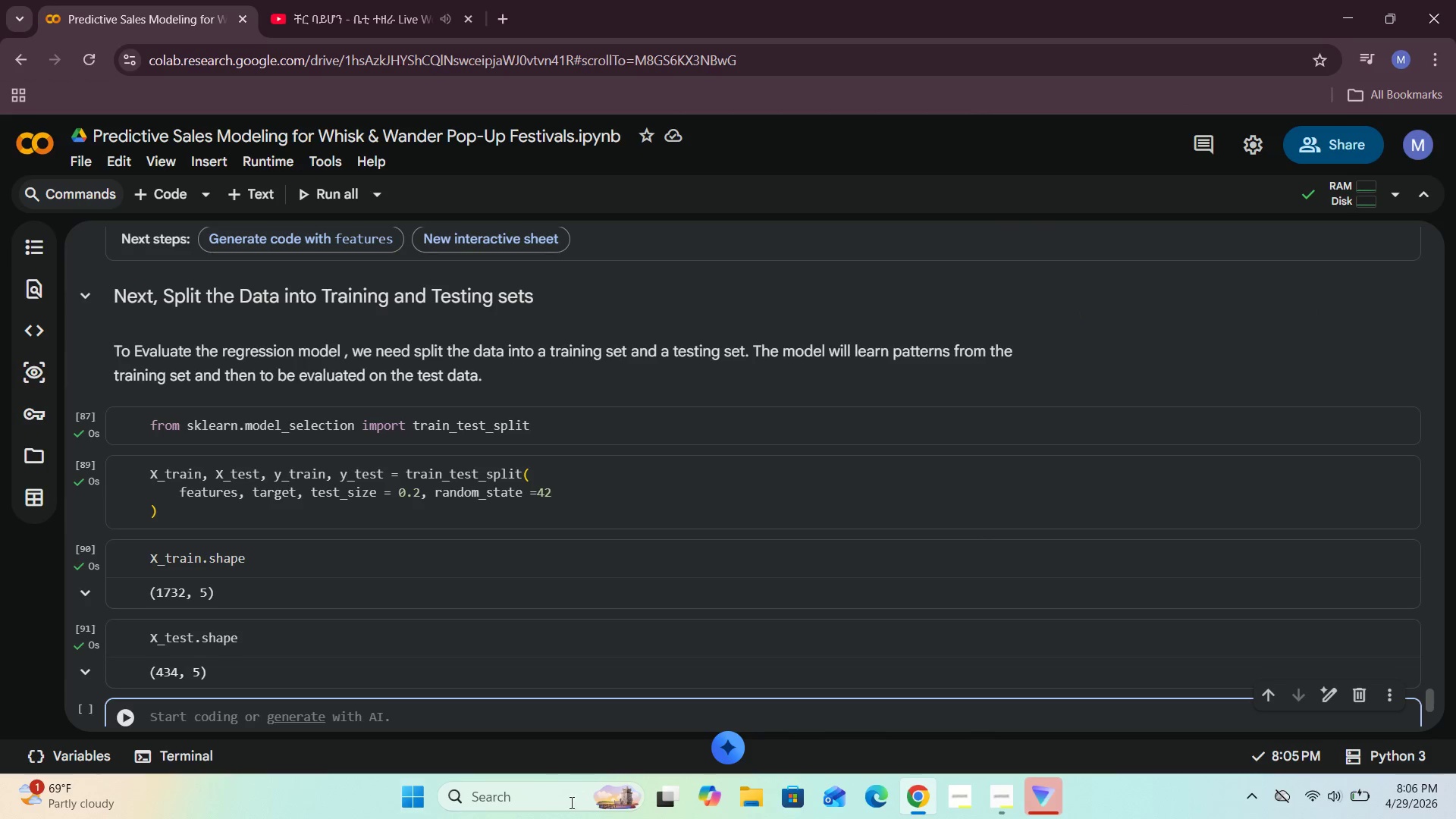 
left_click([550, 804])
 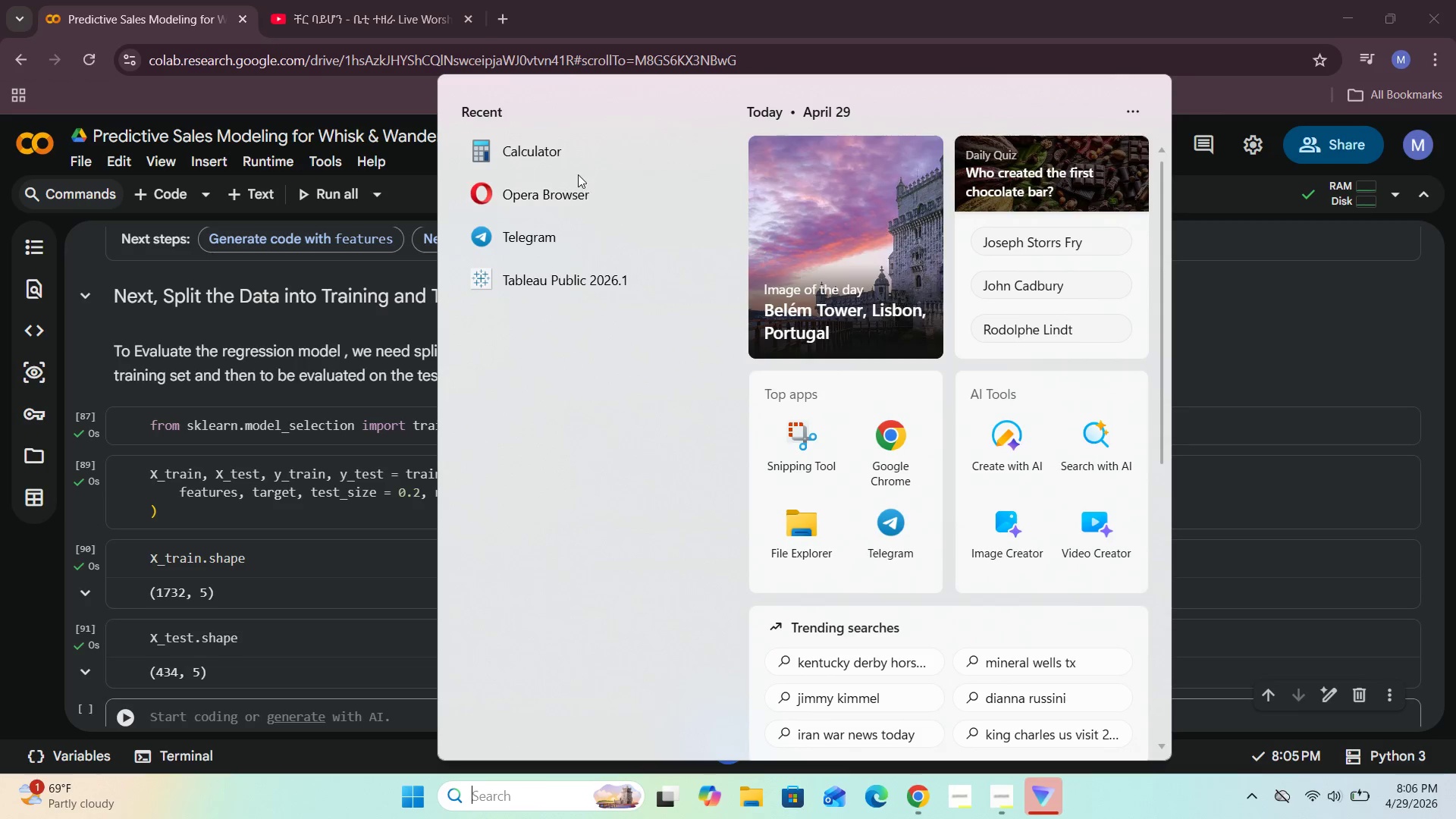 
double_click([570, 163])
 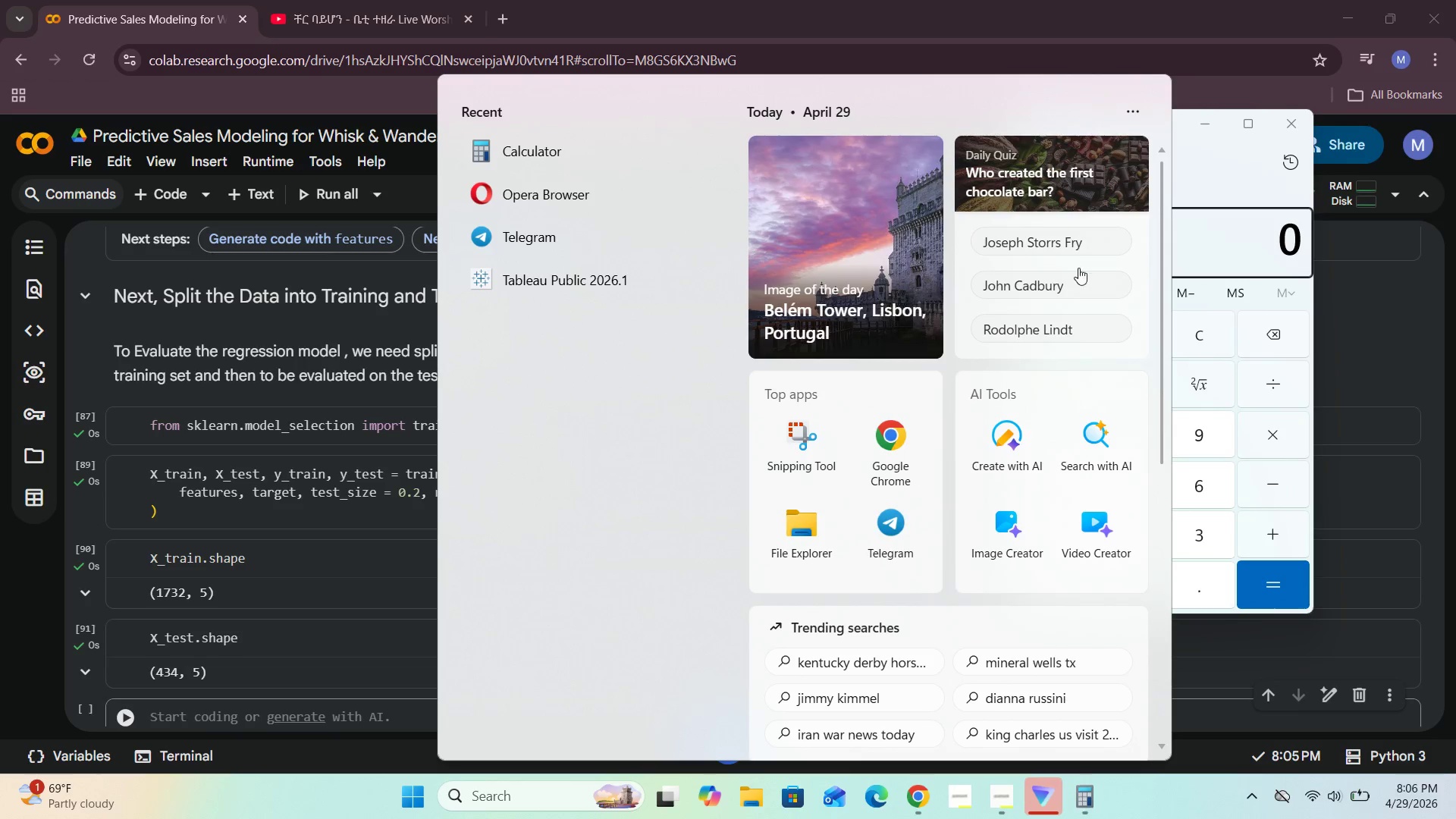 
left_click([1388, 302])
 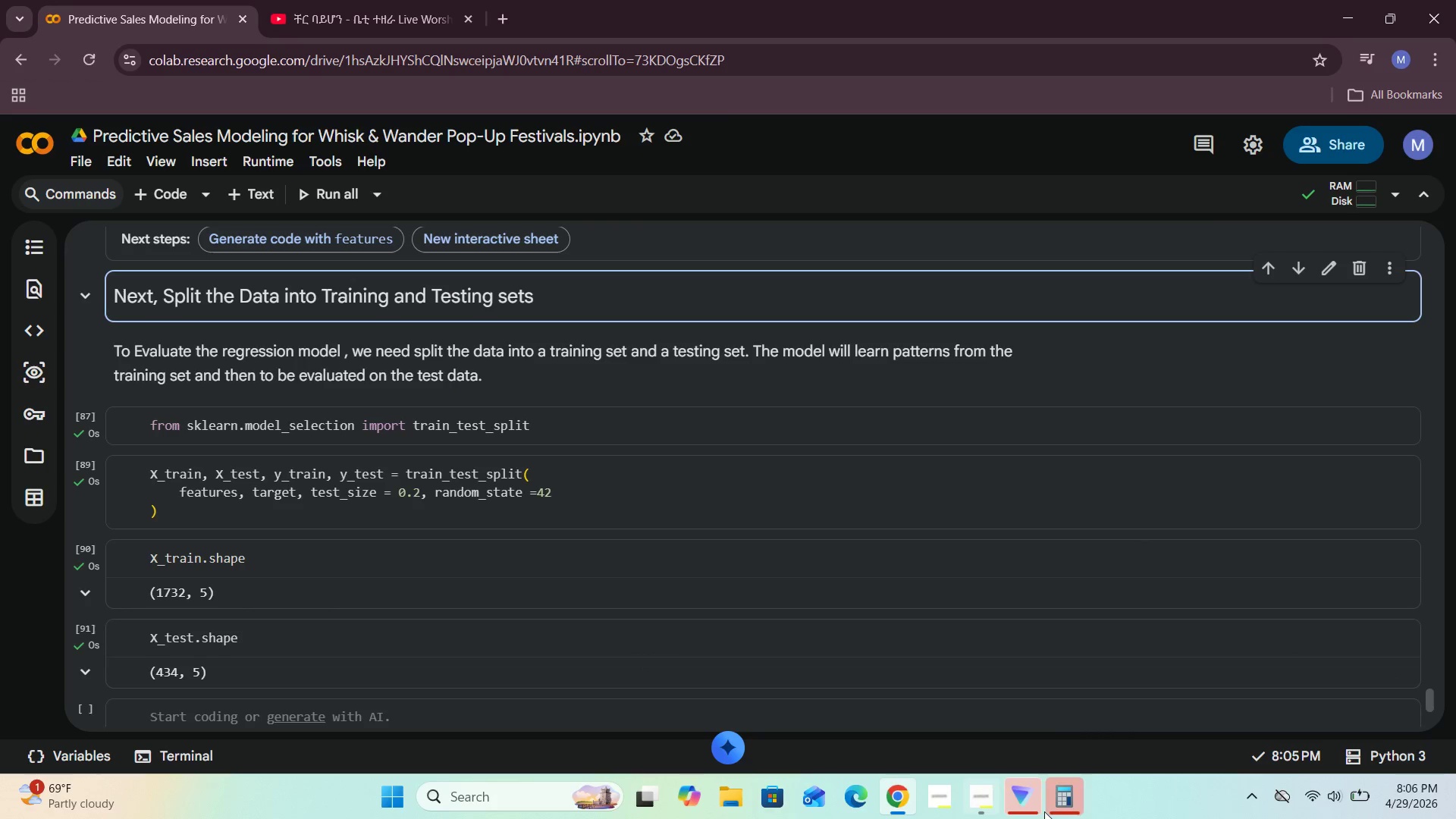 
left_click([1078, 808])
 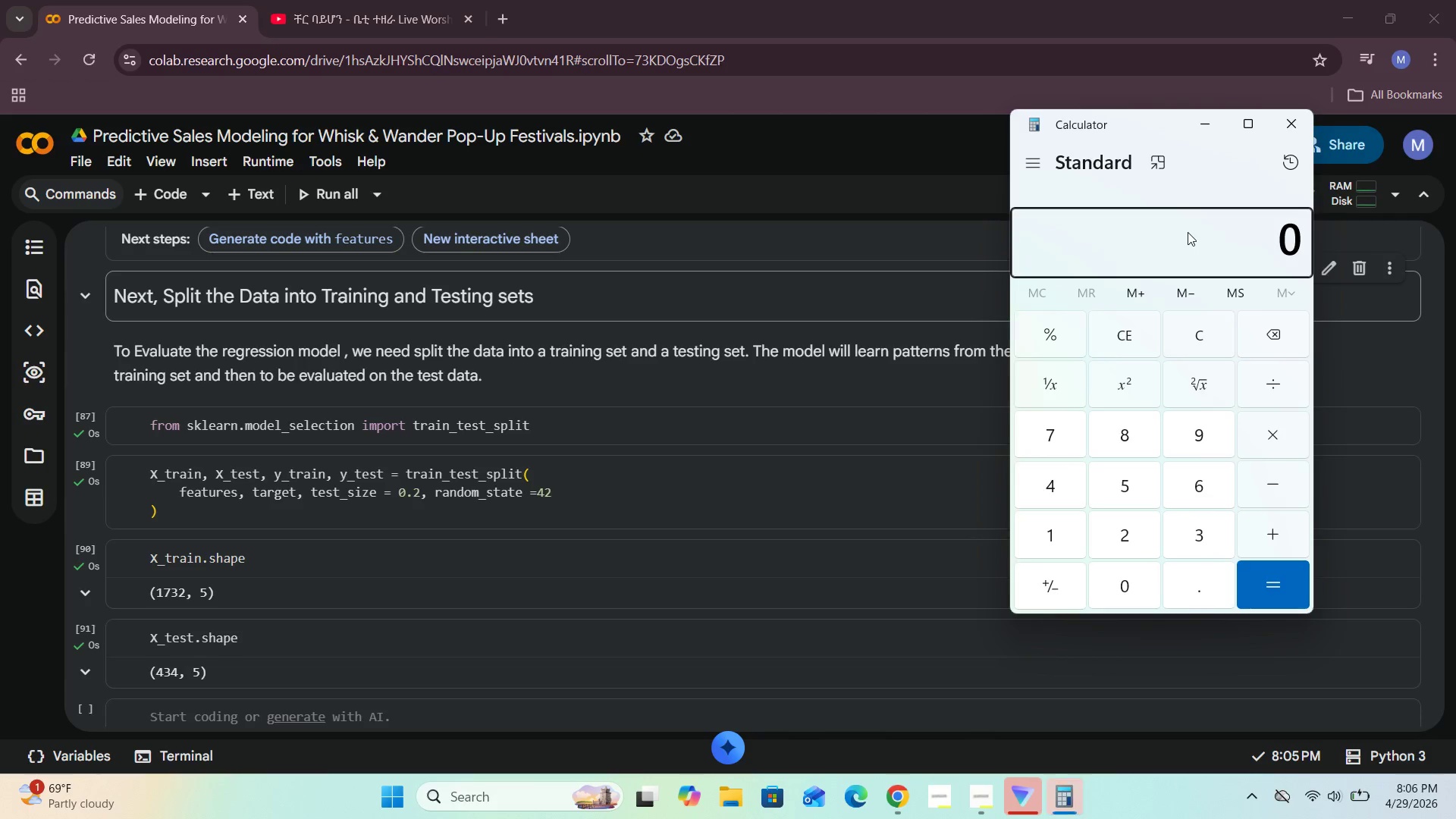 
hold_key(key=4, duration=0.31)
 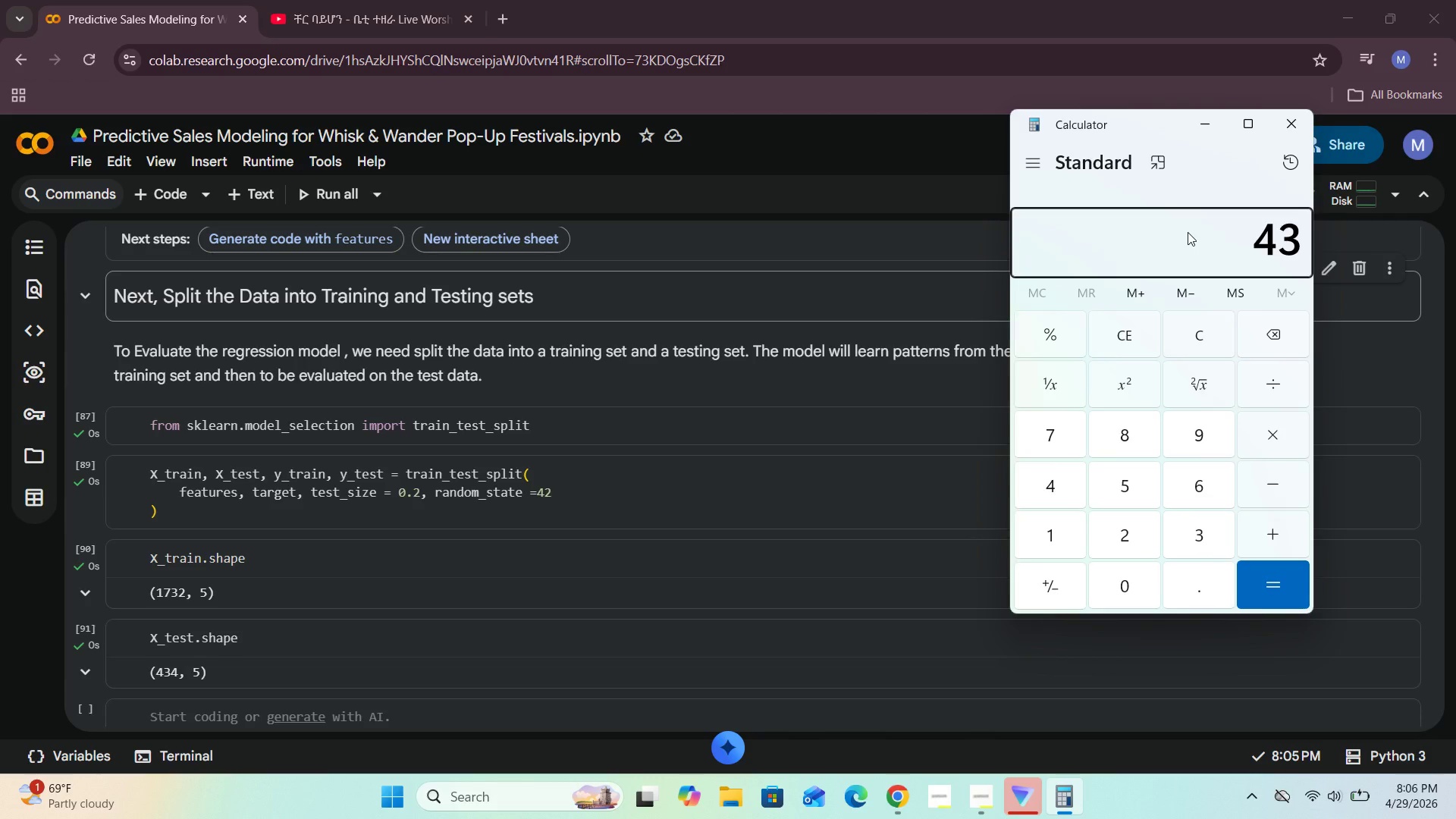 
type(34)
 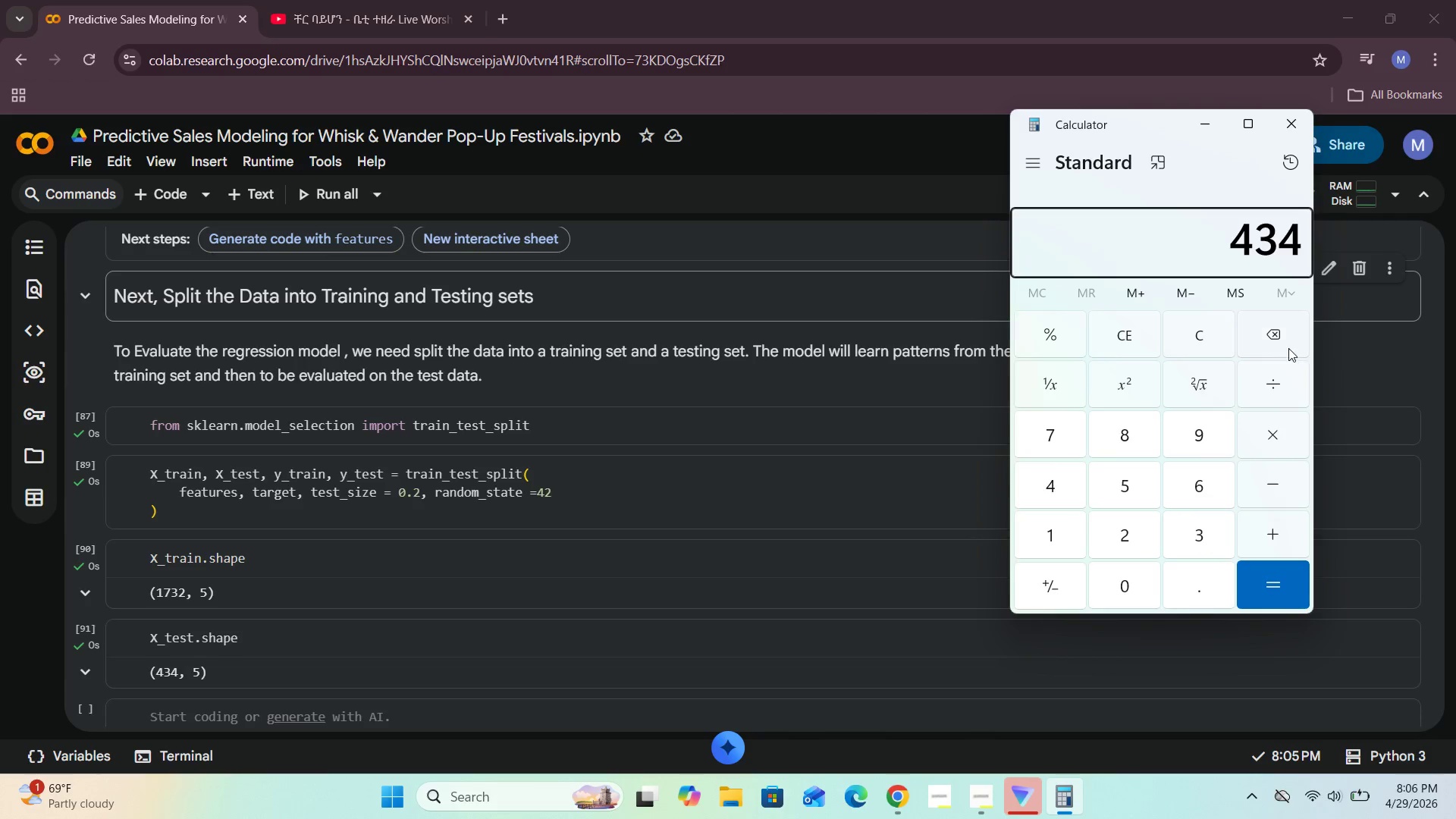 
left_click_drag(start_coordinate=[1282, 337], to_coordinate=[1283, 388])
 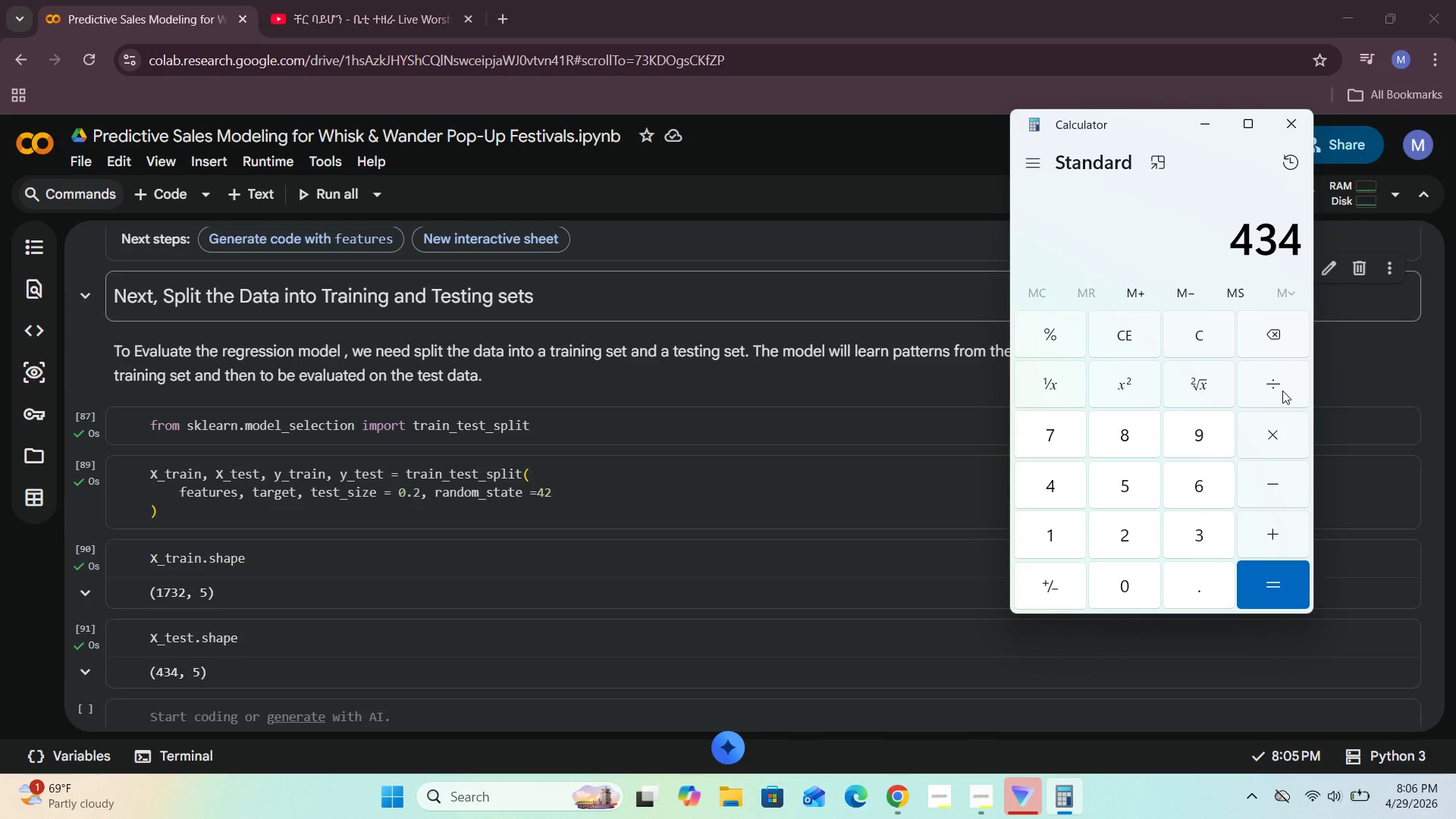 
left_click([1282, 391])
 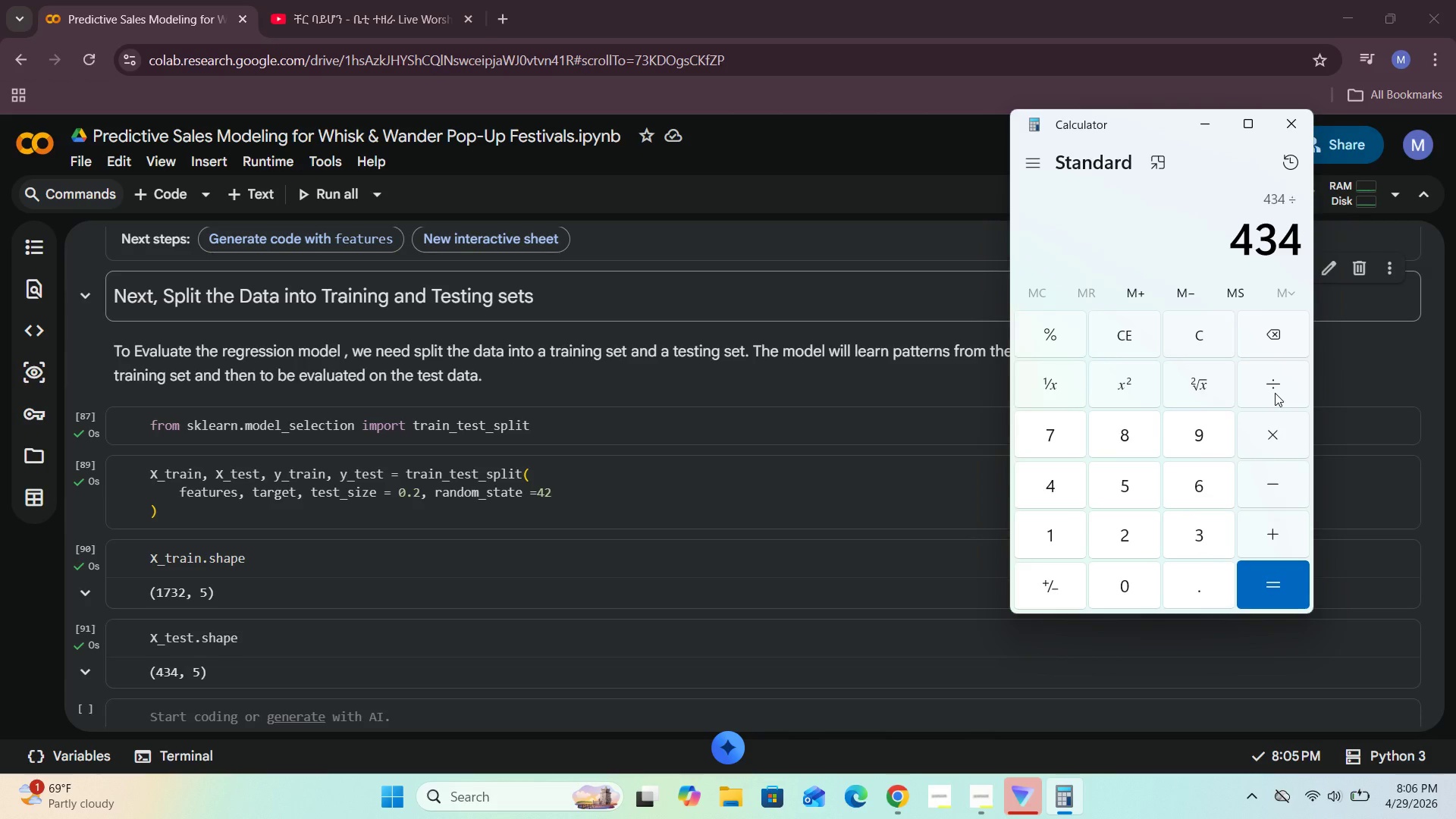 
key(Control+V)
 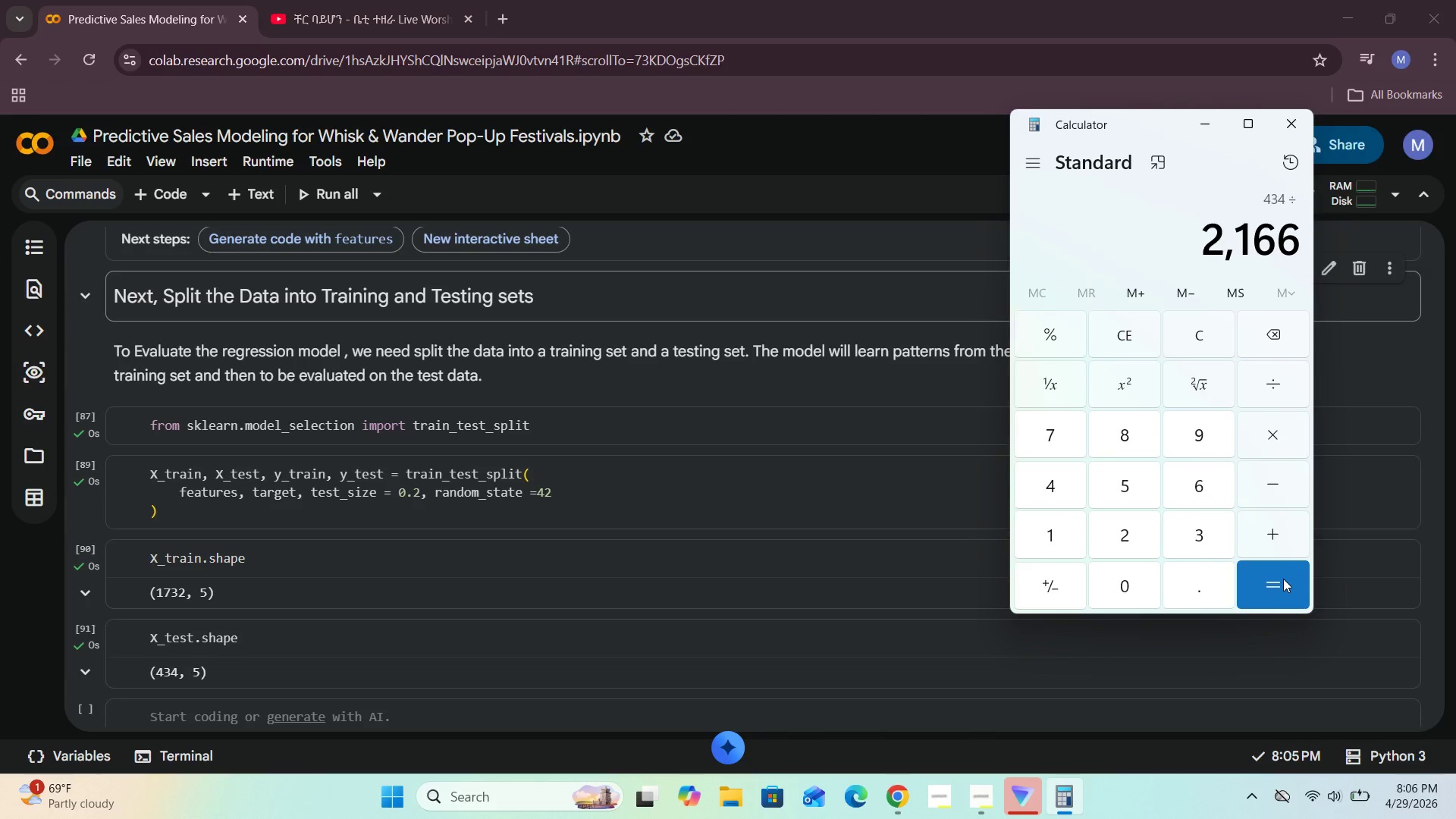 
left_click([1283, 579])
 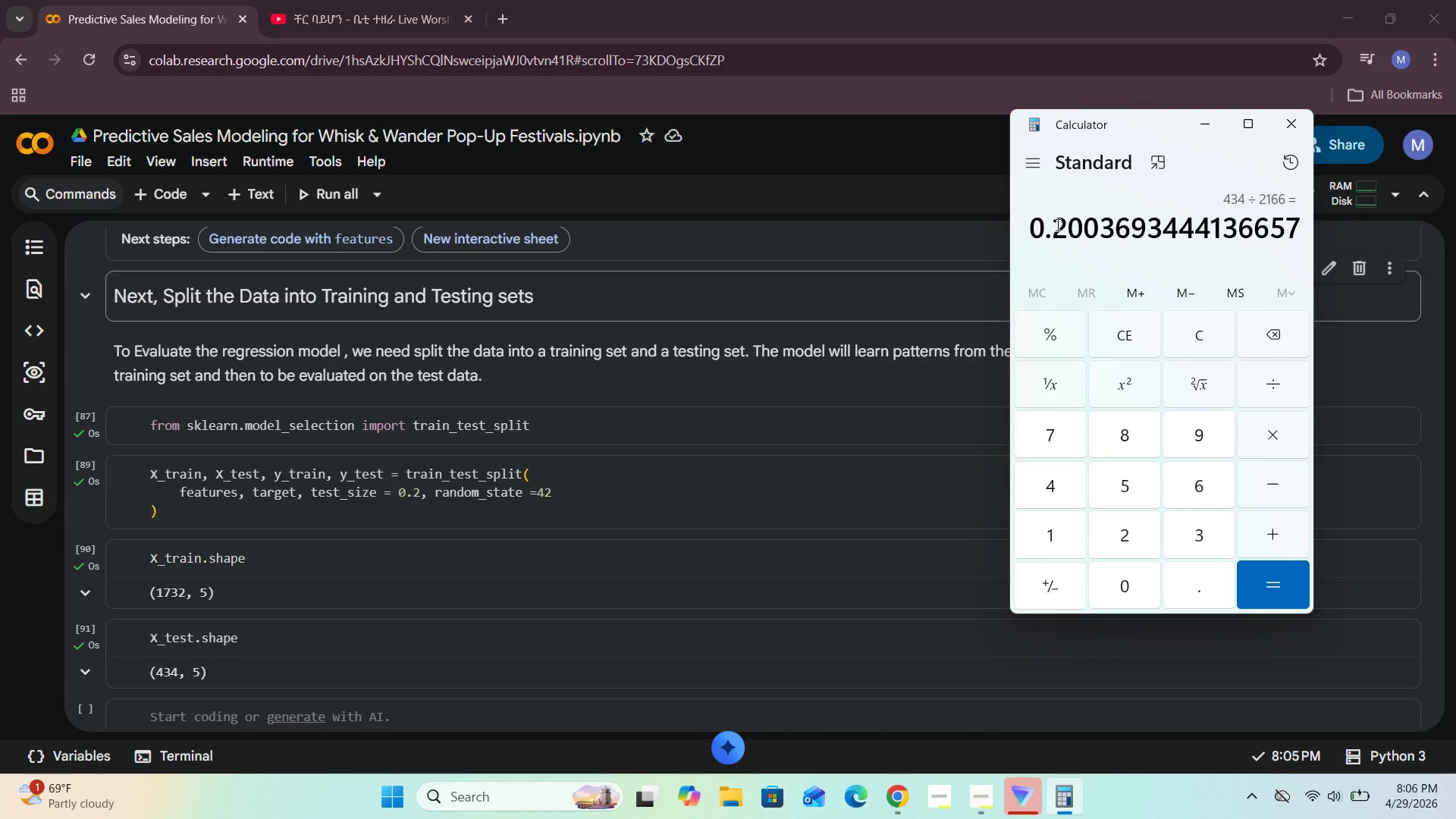 
left_click_drag(start_coordinate=[1053, 237], to_coordinate=[1148, 231])
 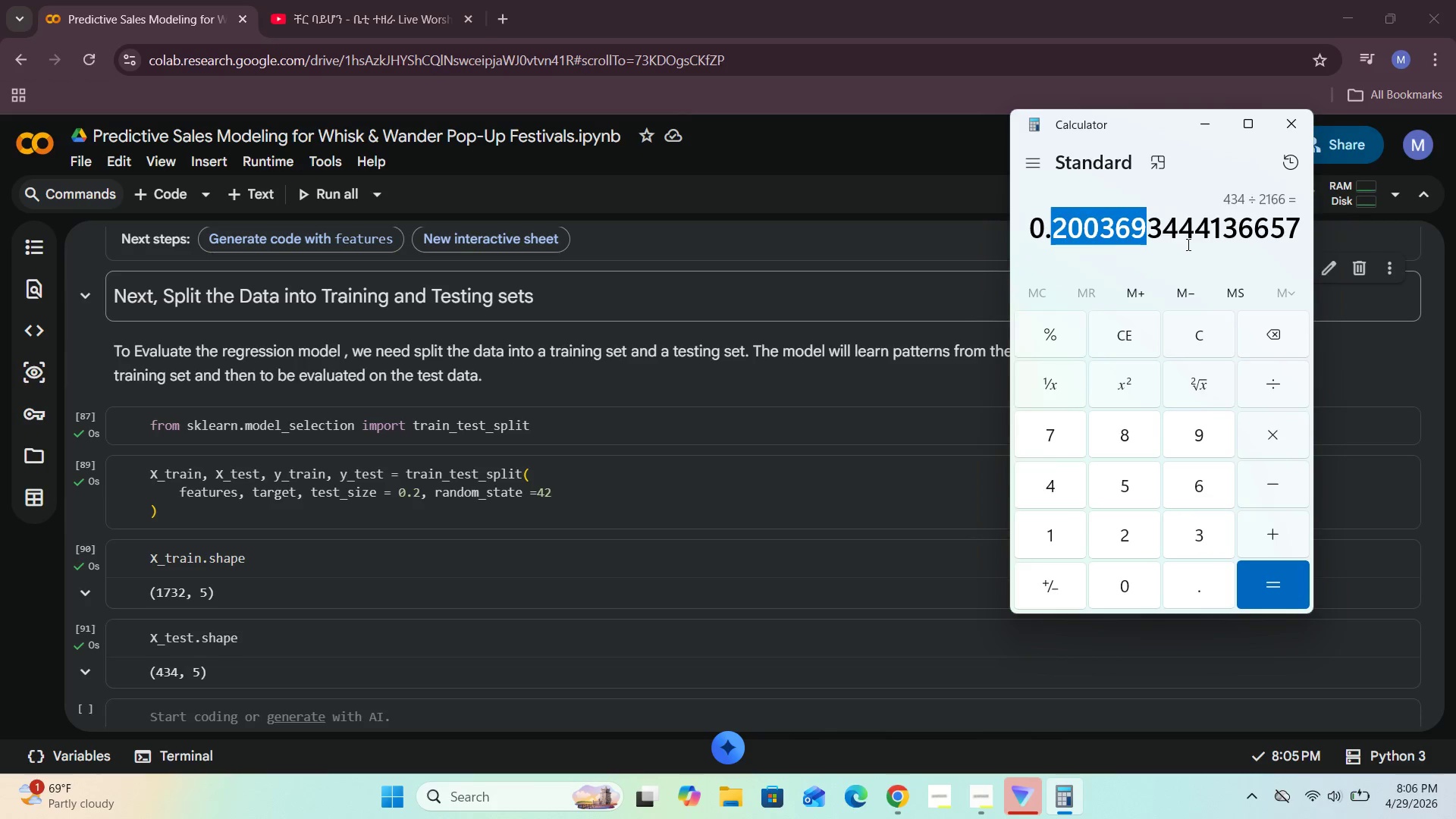 
left_click_drag(start_coordinate=[1187, 244], to_coordinate=[1192, 242])
 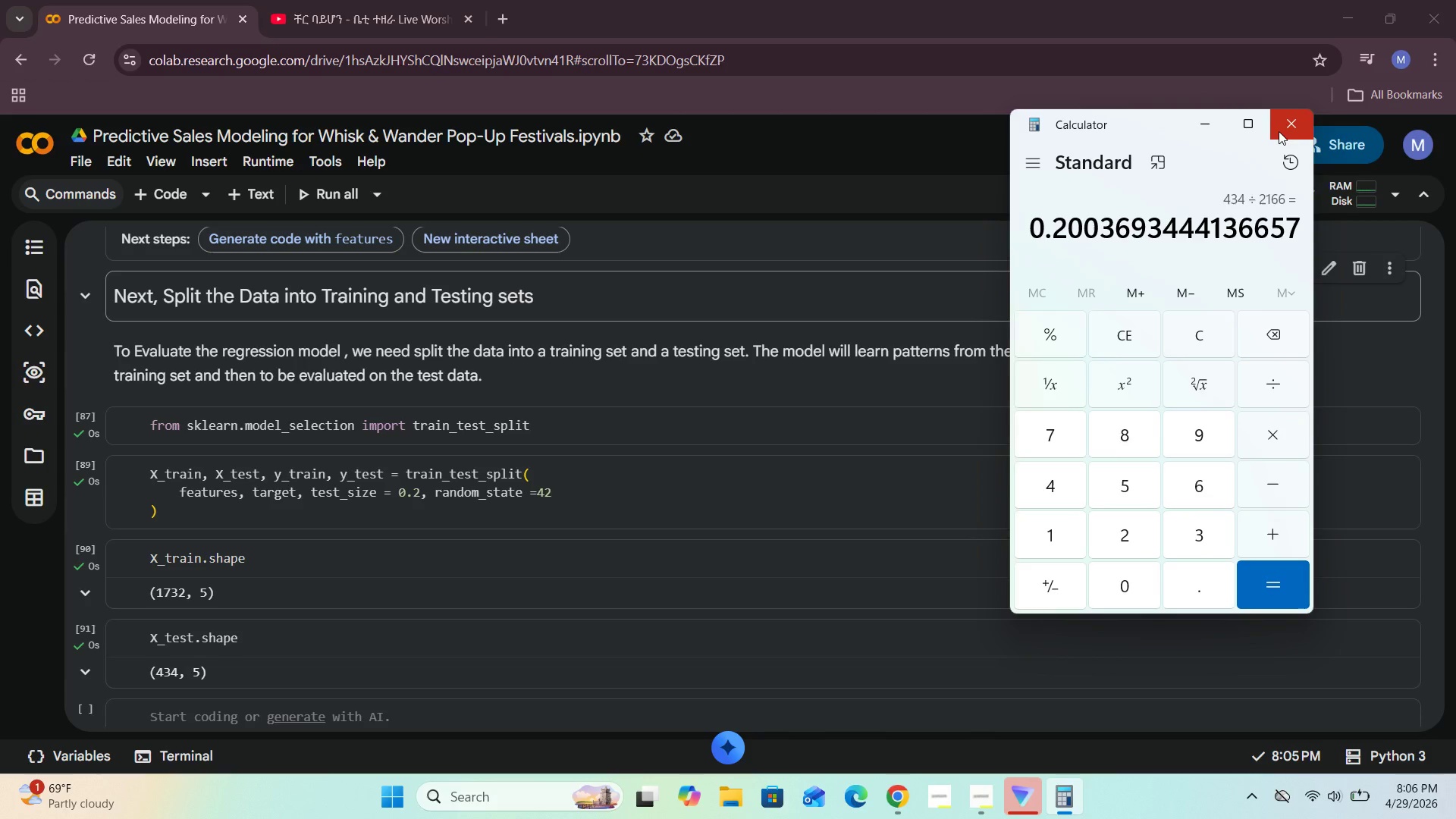 
left_click([1285, 127])
 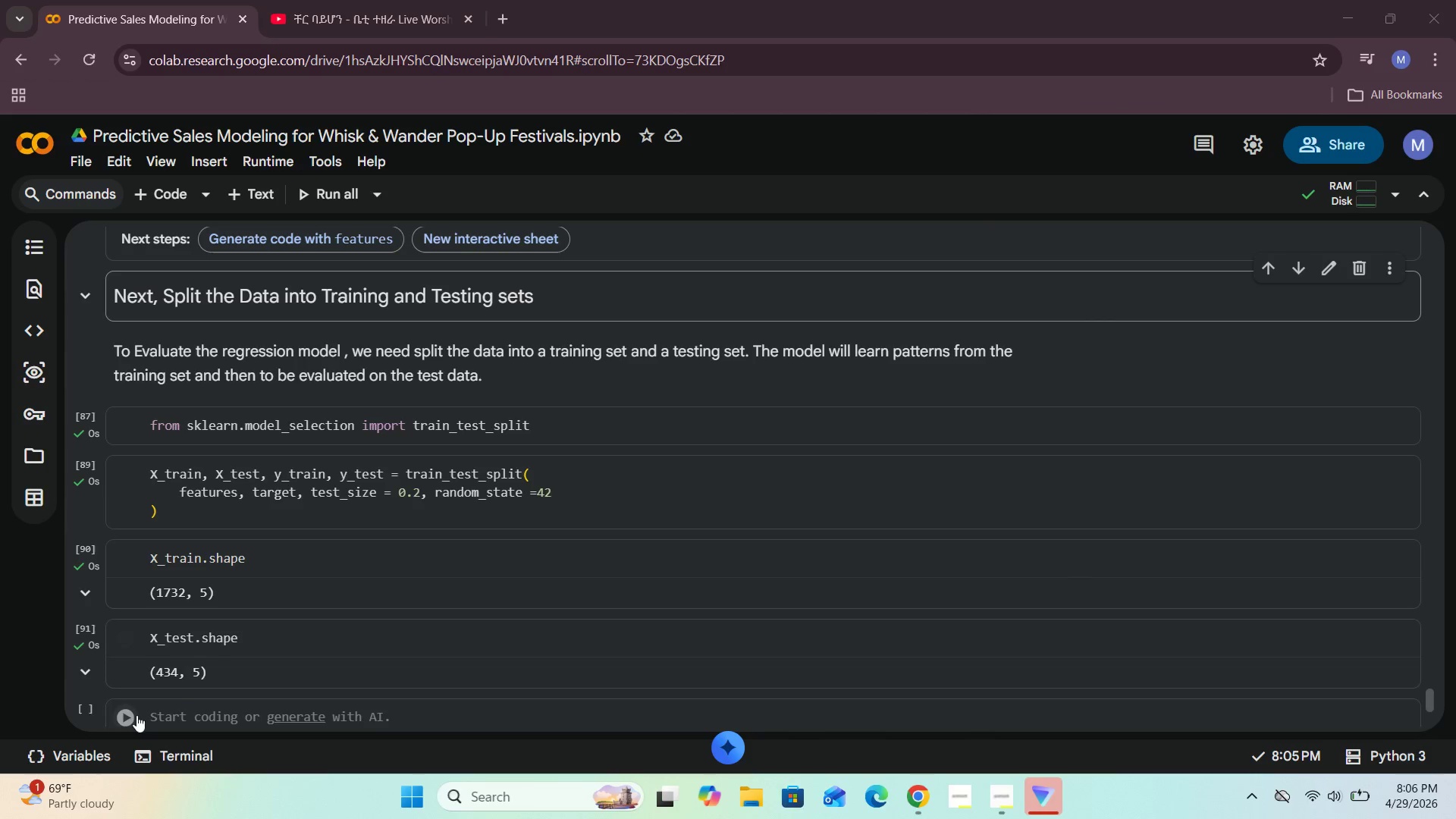 
scroll: coordinate [253, 634], scroll_direction: down, amount: 4.0
 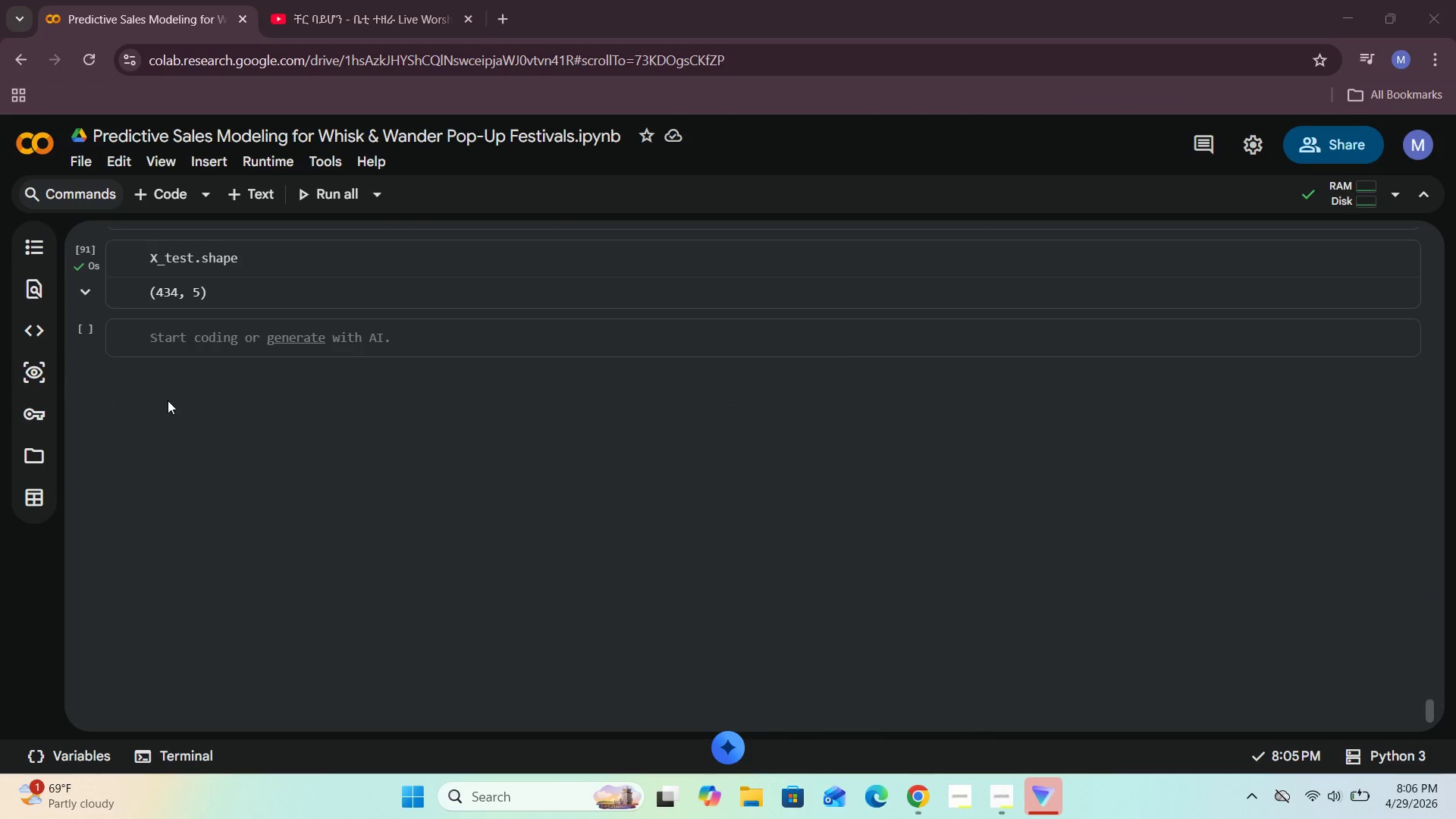 
left_click([180, 338])
 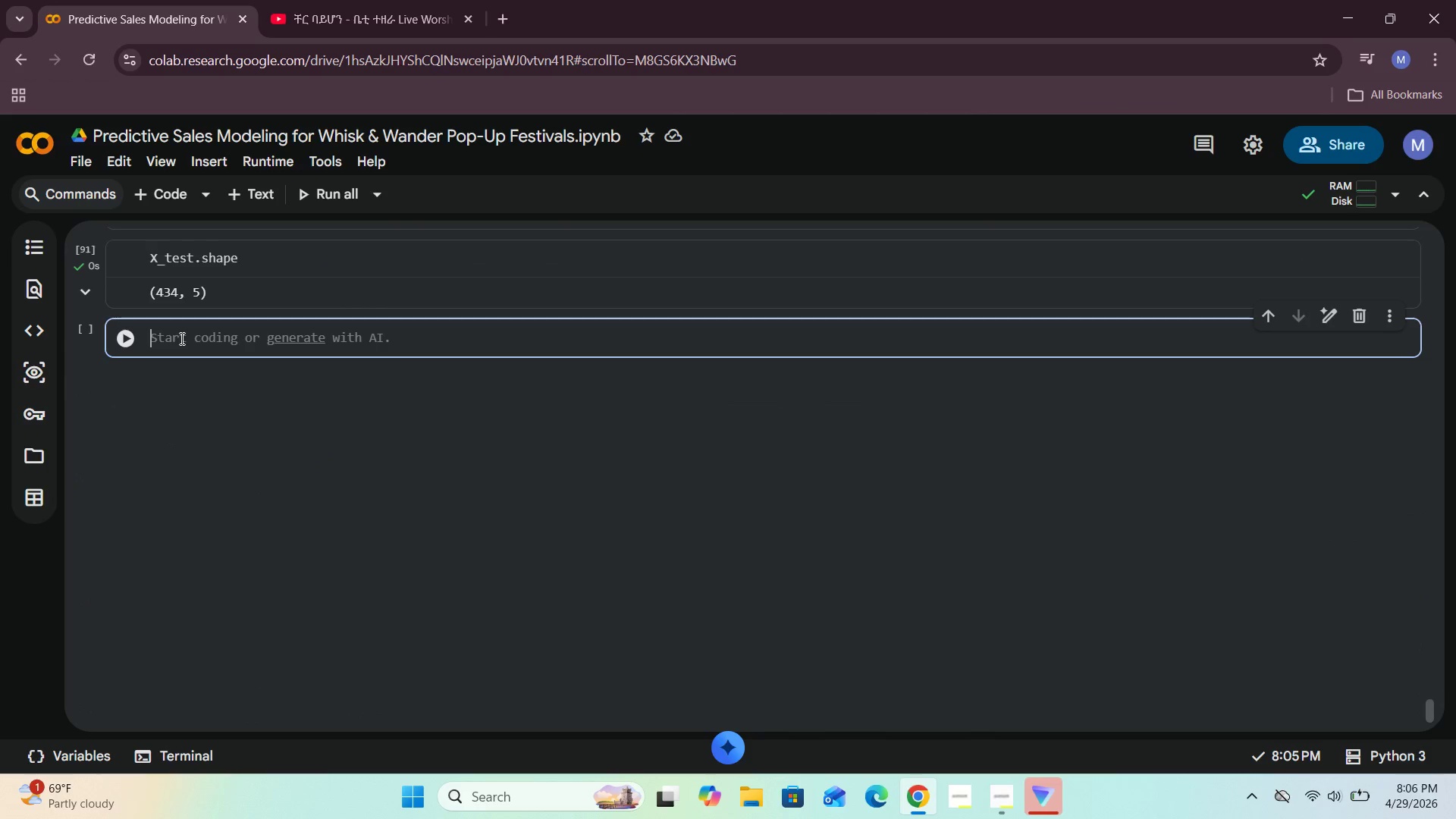 
left_click([249, 287])
 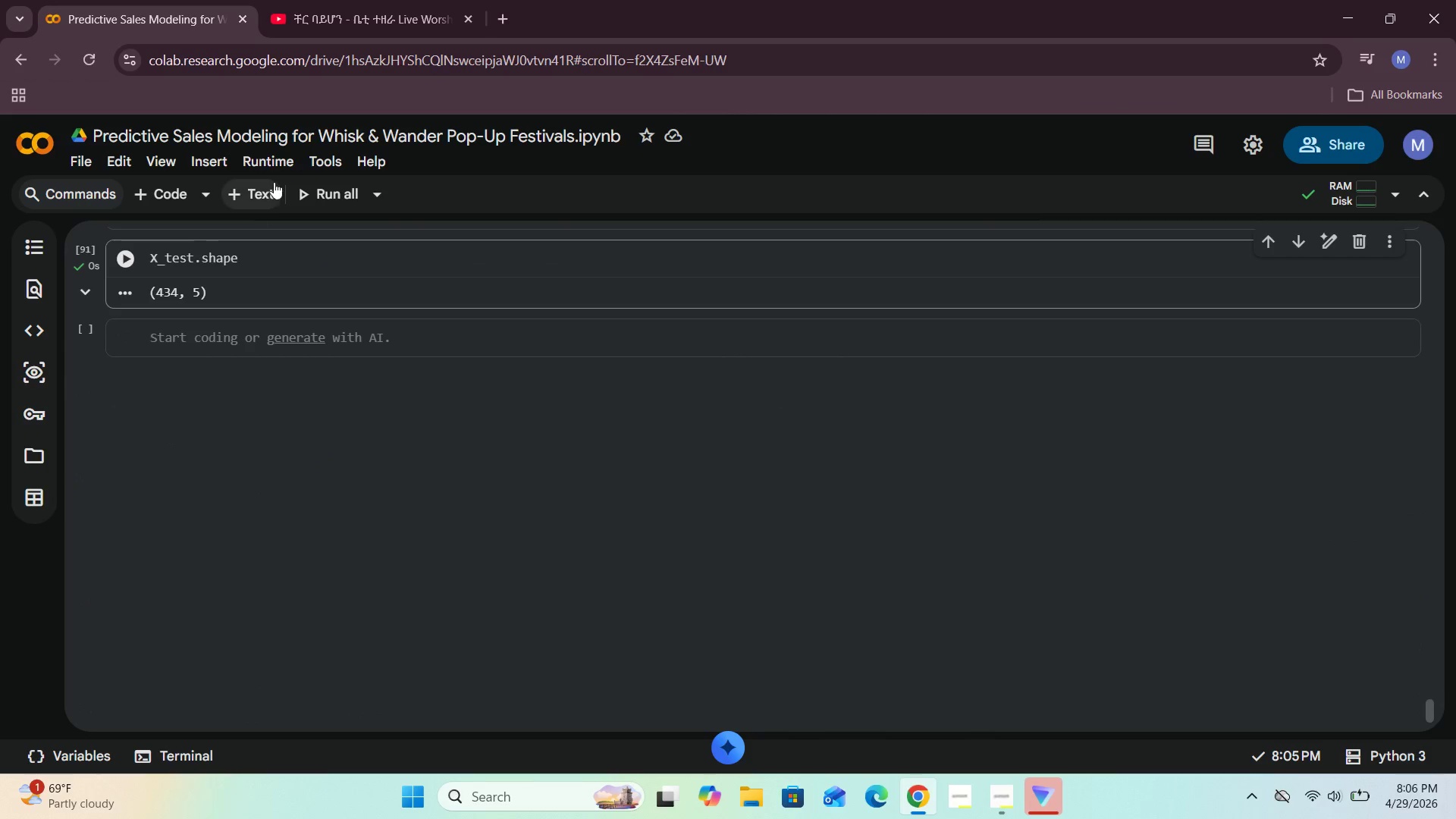 
left_click([267, 190])
 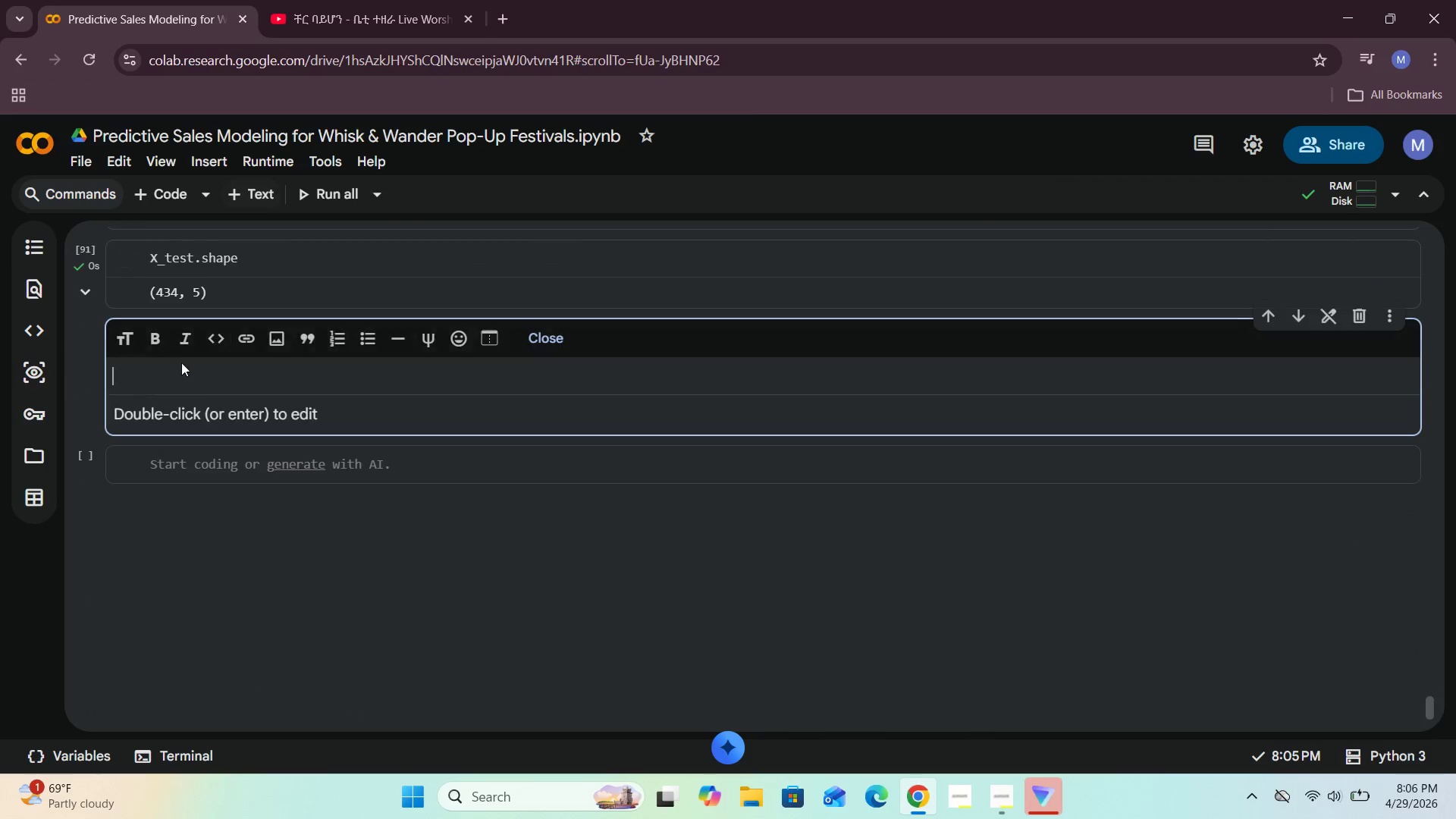 
left_click([164, 372])
 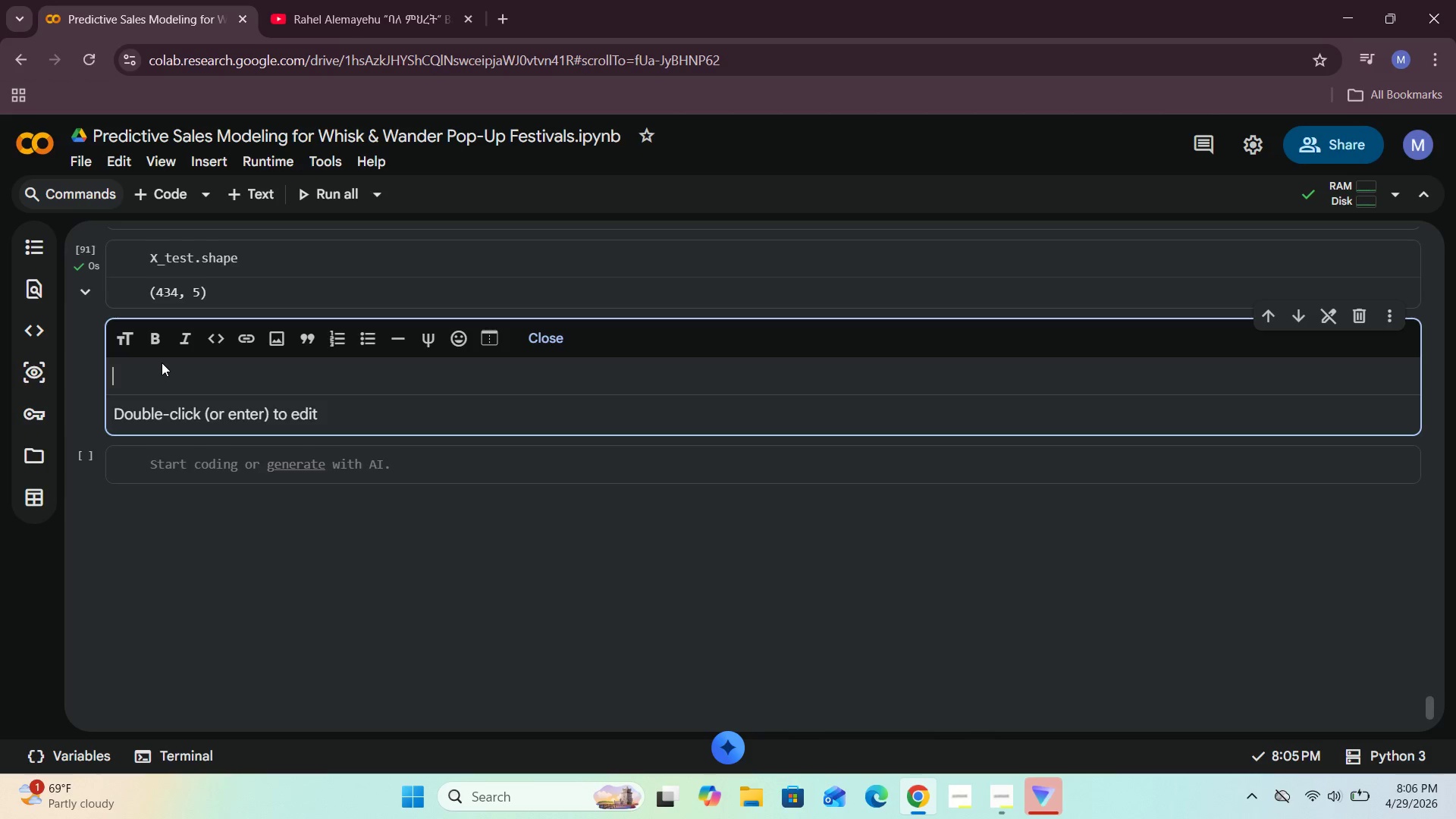 
wait(5.91)
 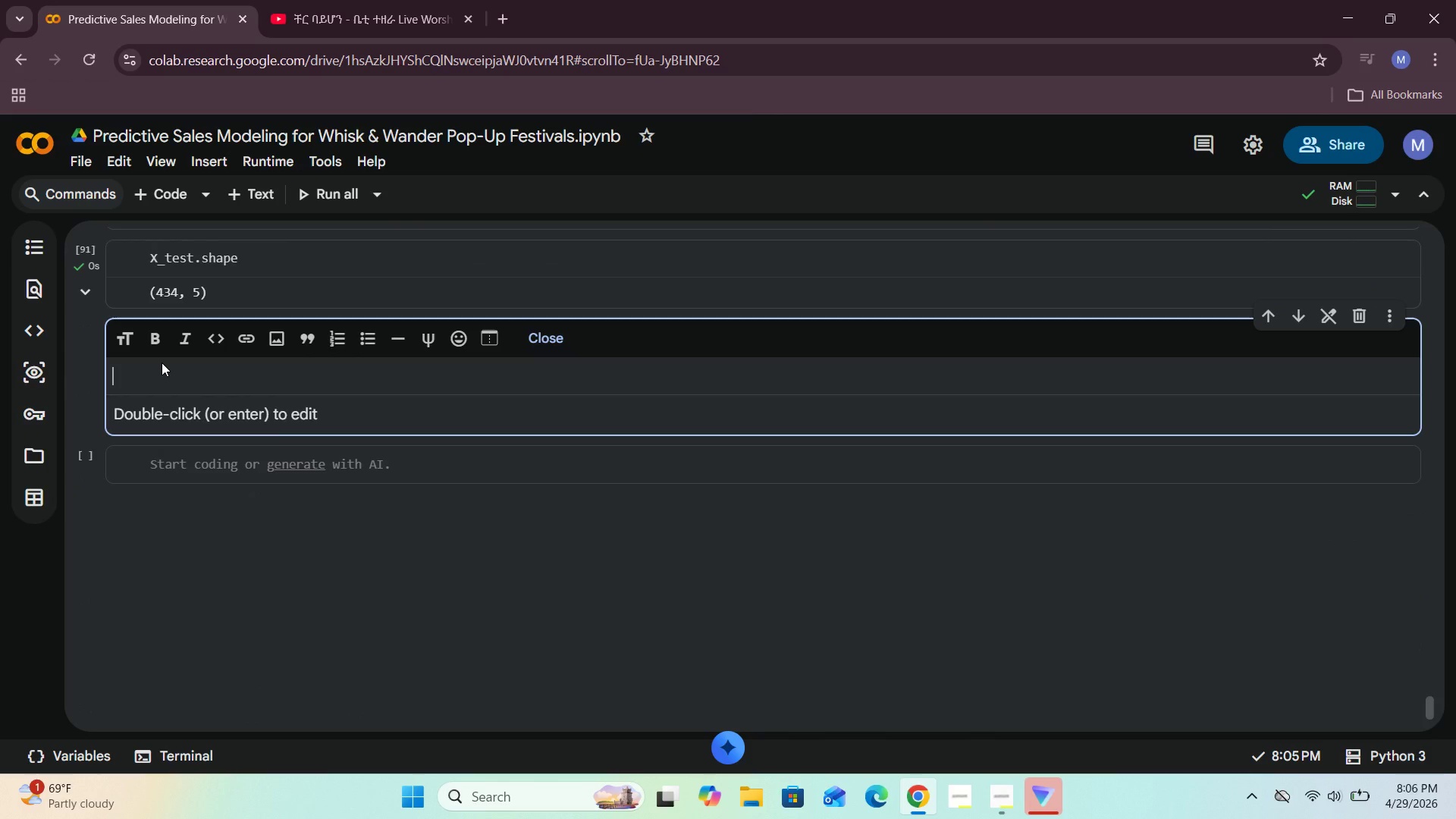 
left_click([158, 380])
 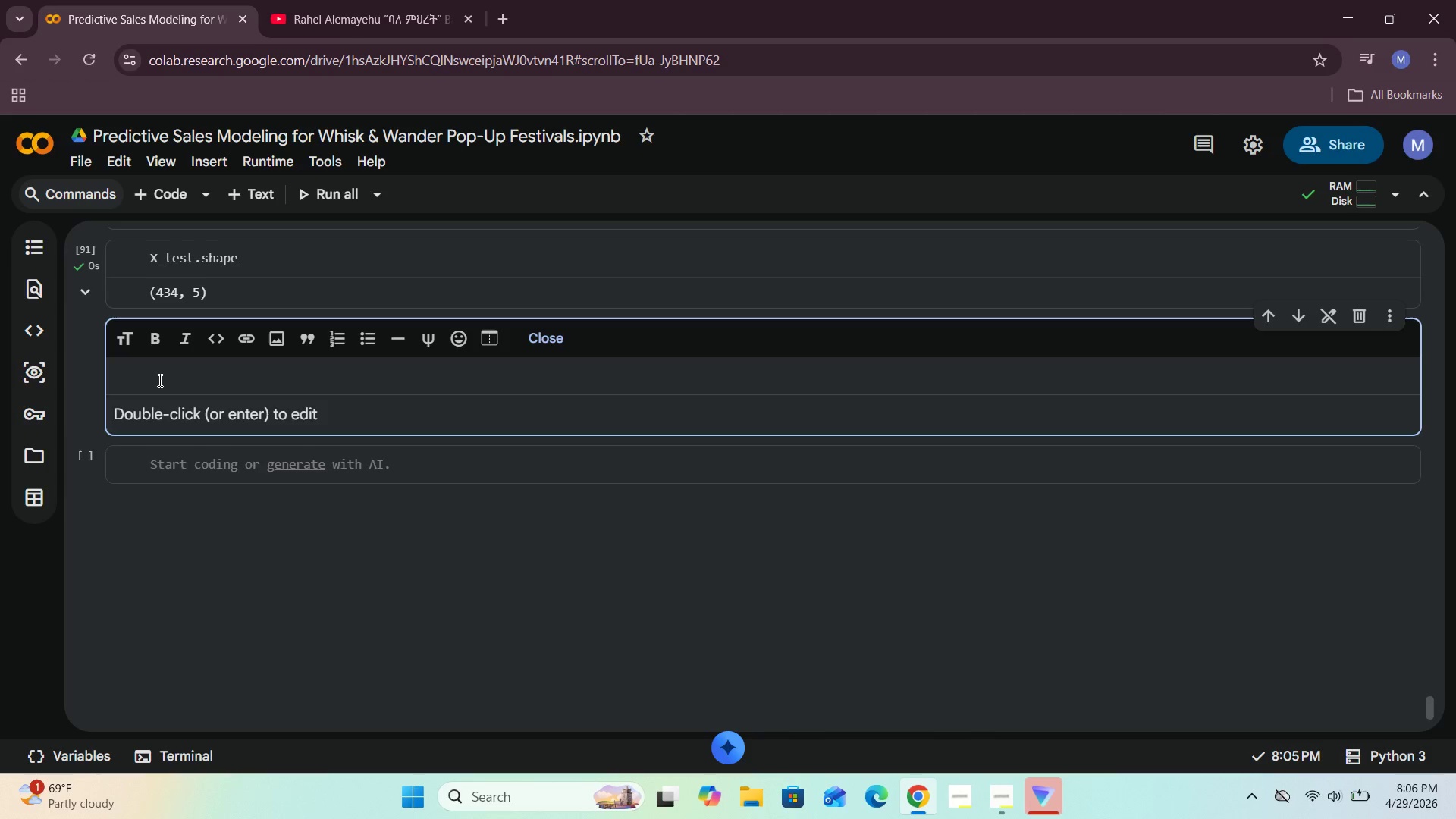 
type(Tran Regression Models)
 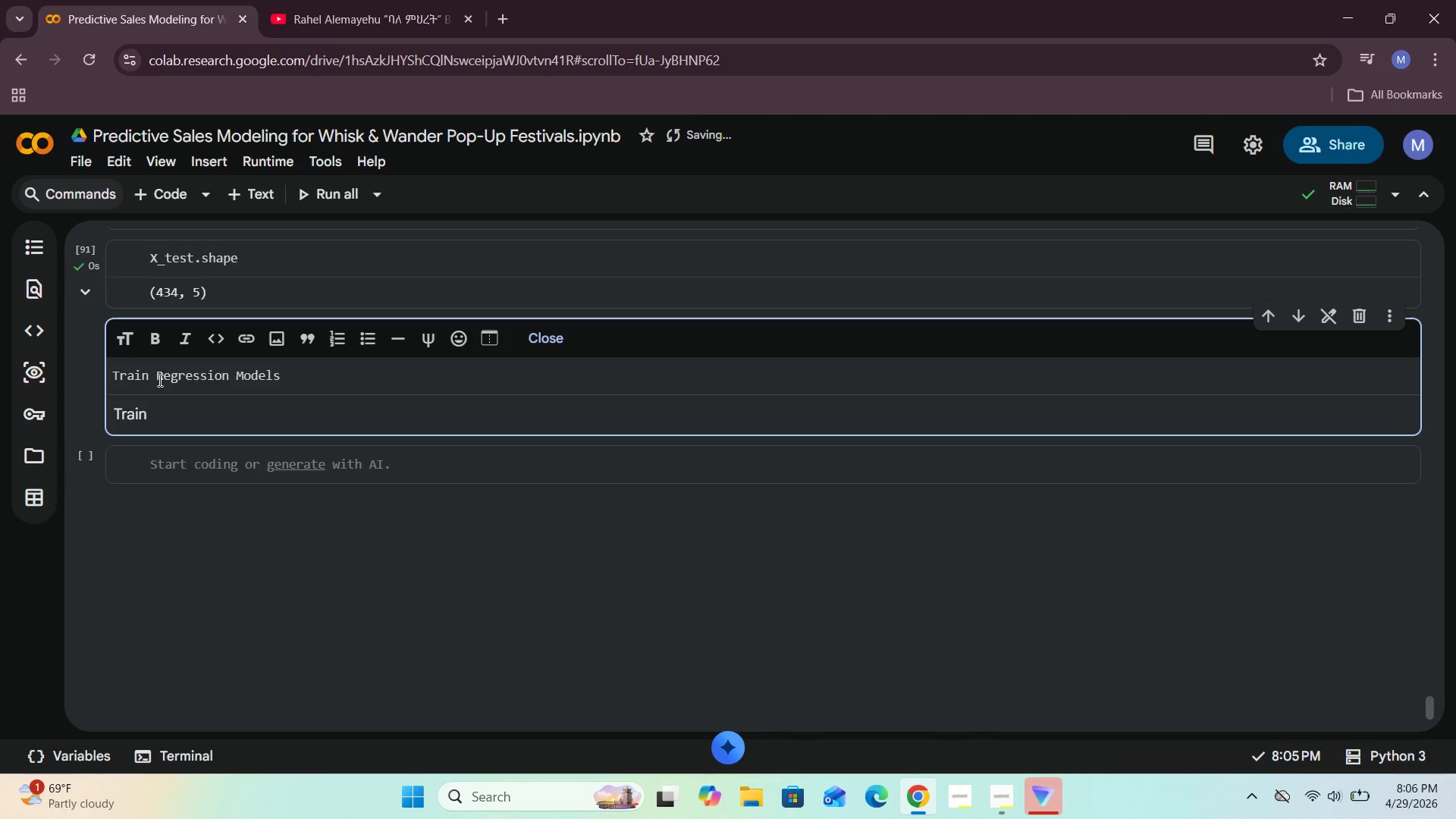 
wait(62.25)
 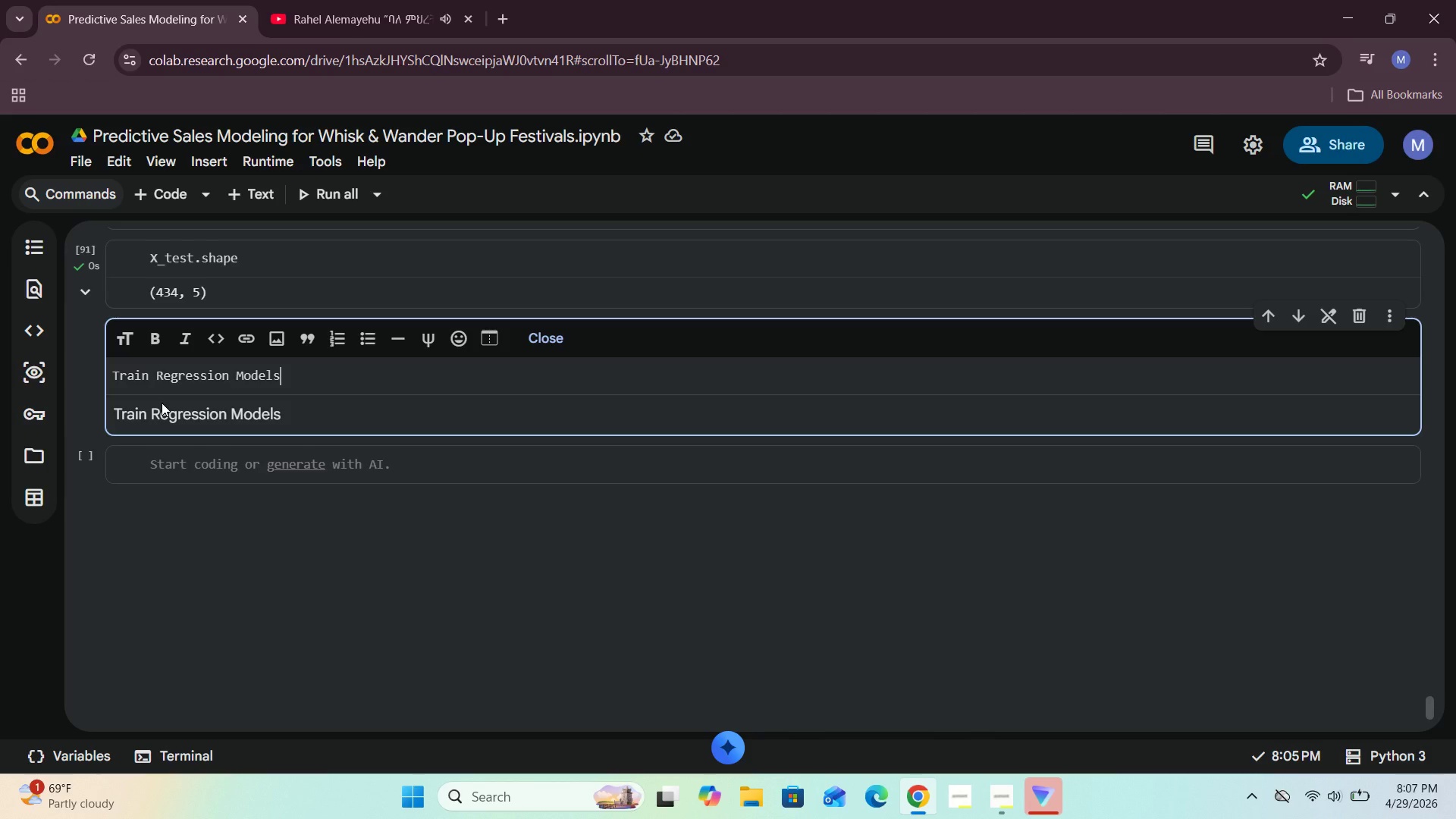 
left_click([309, 376])
 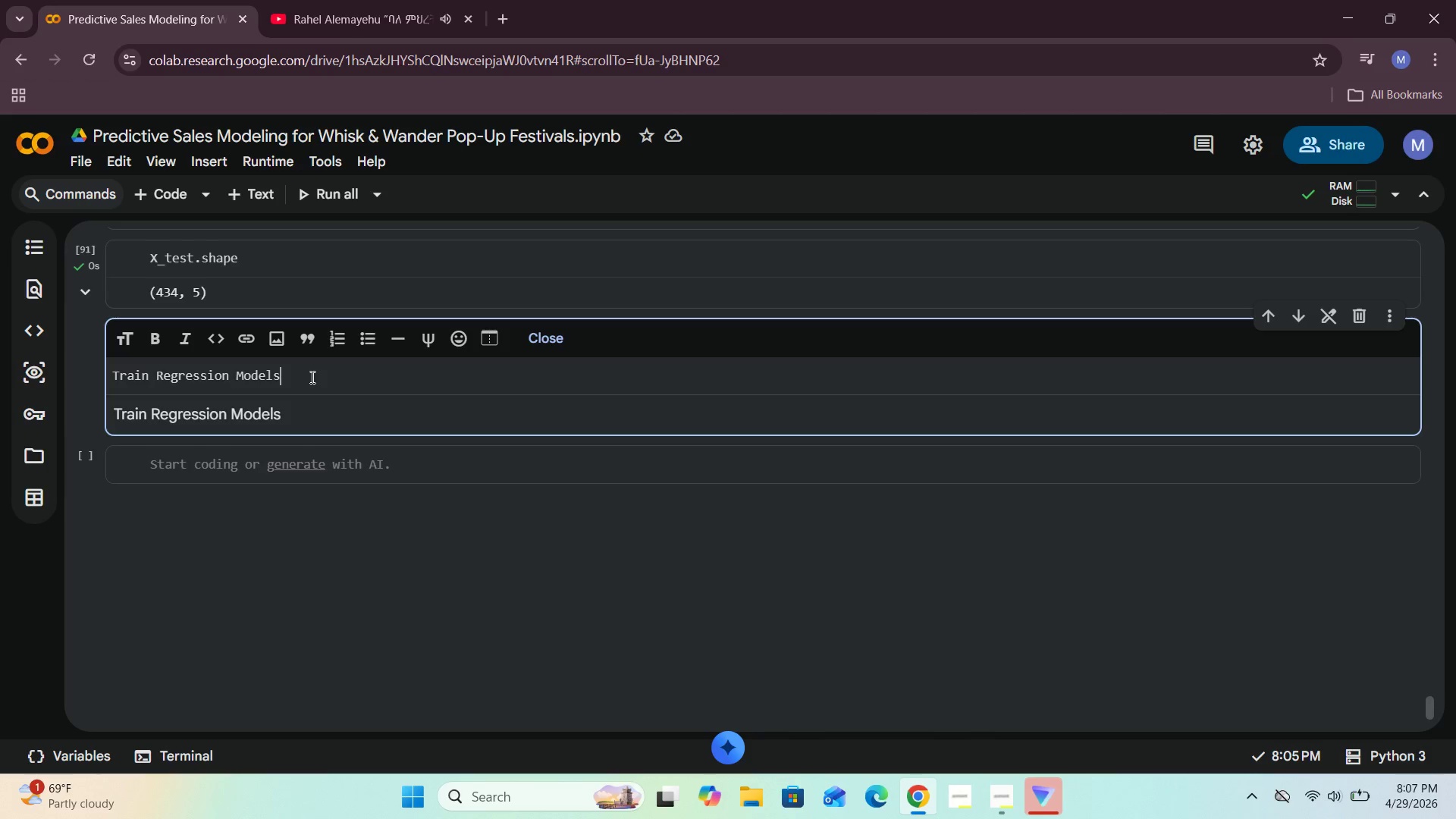 
key(C)
 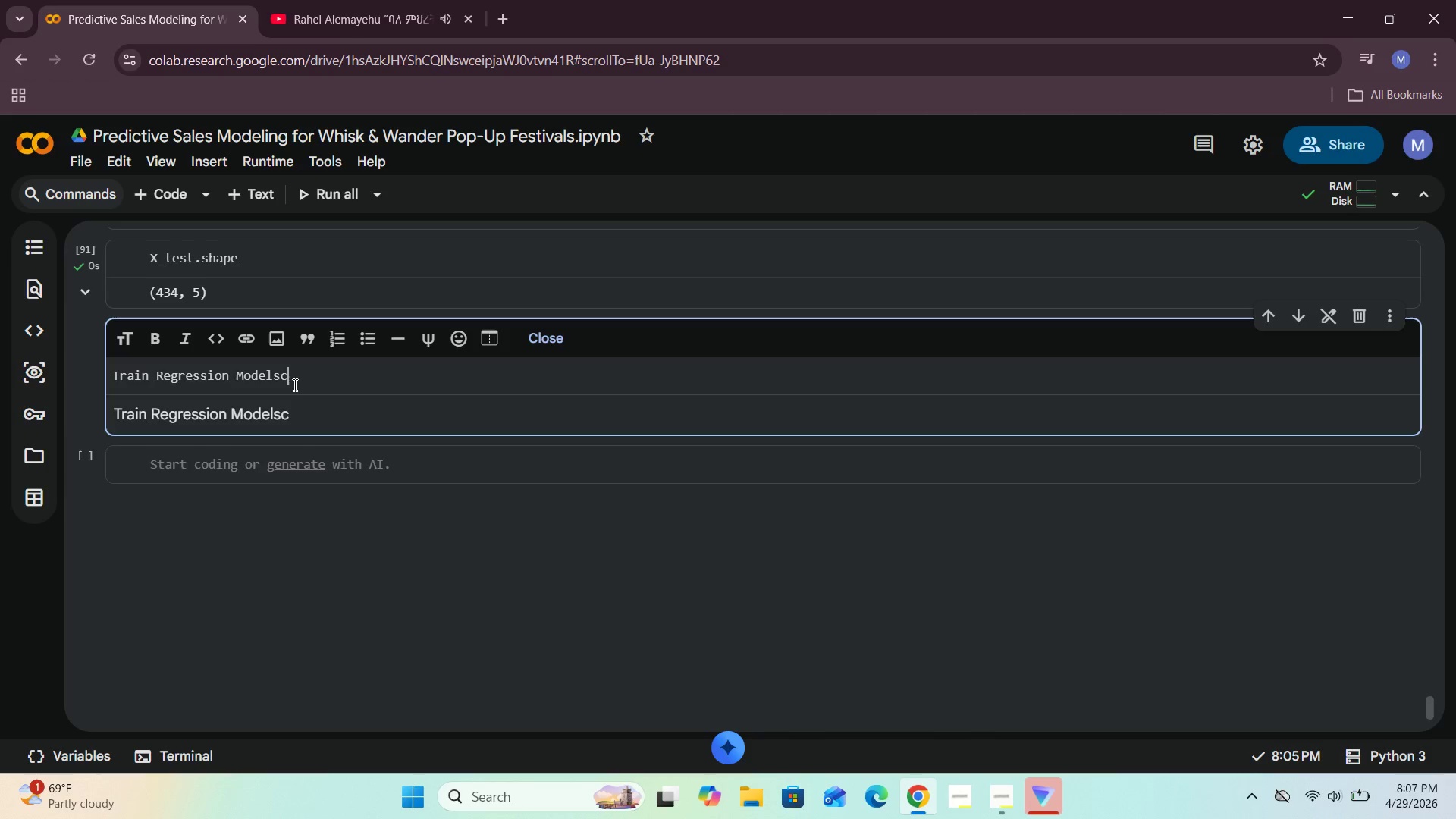 
key(Backspace)
 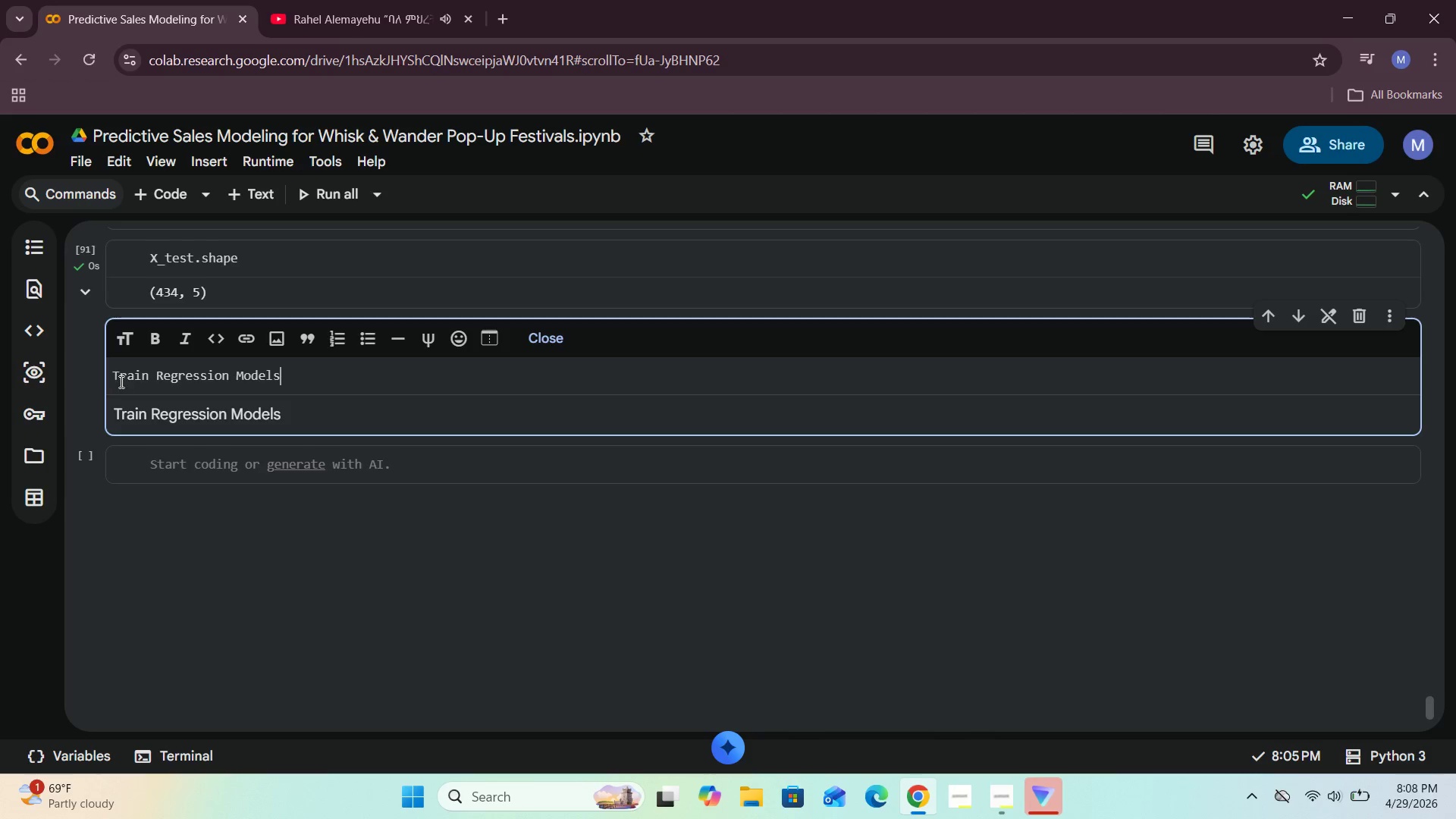 
left_click([115, 375])
 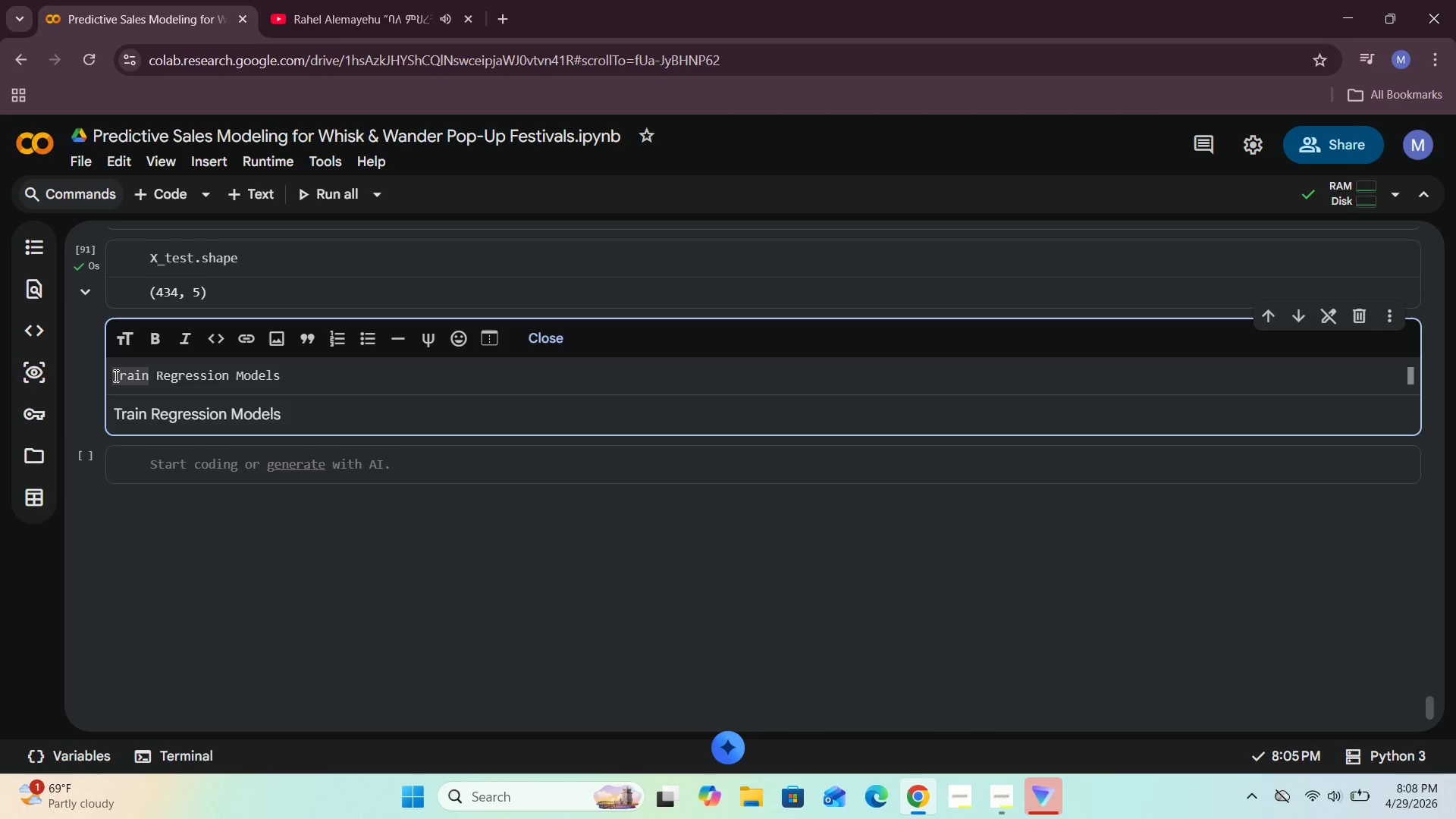 
type(### )
 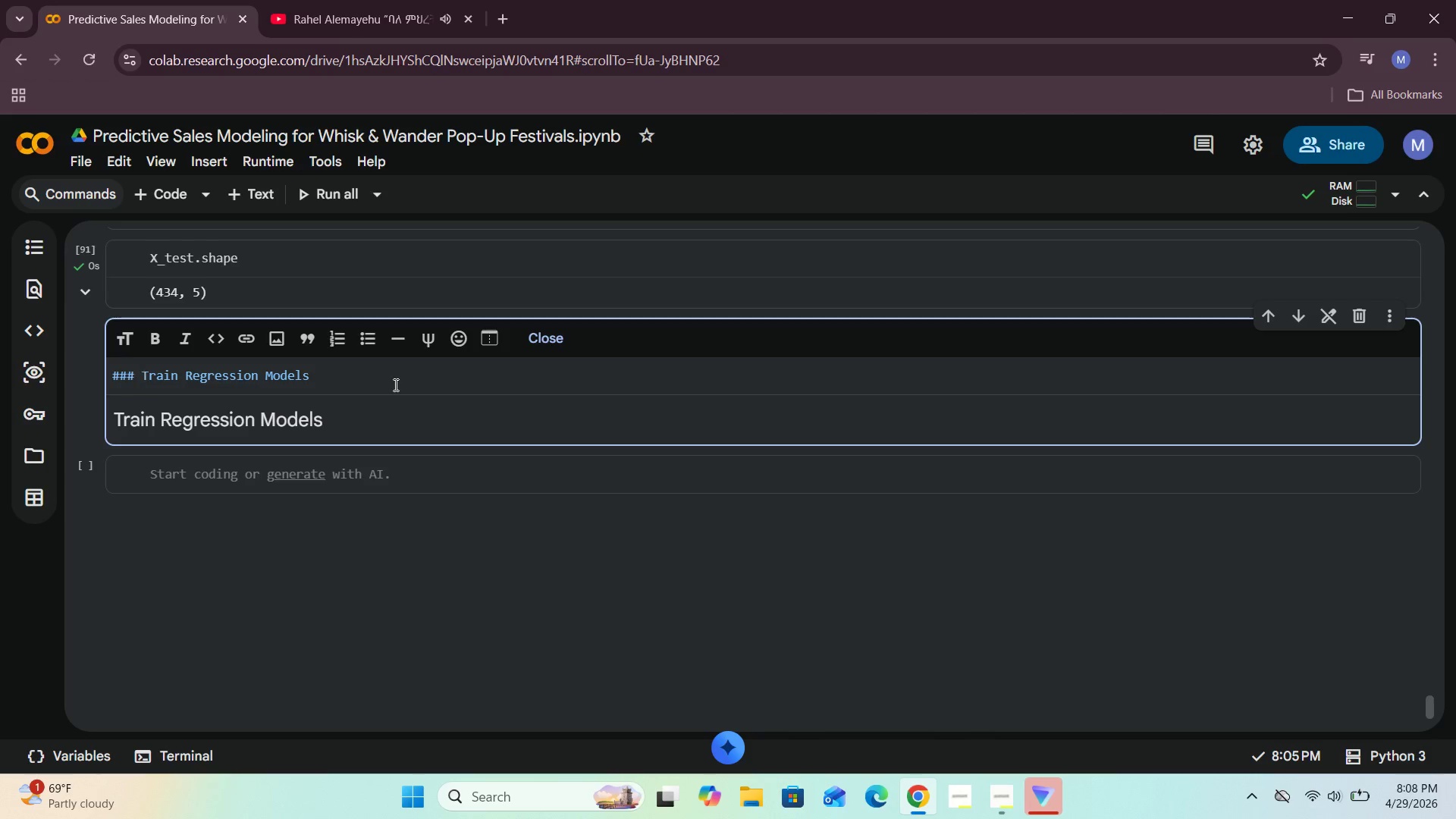 
wait(7.3)
 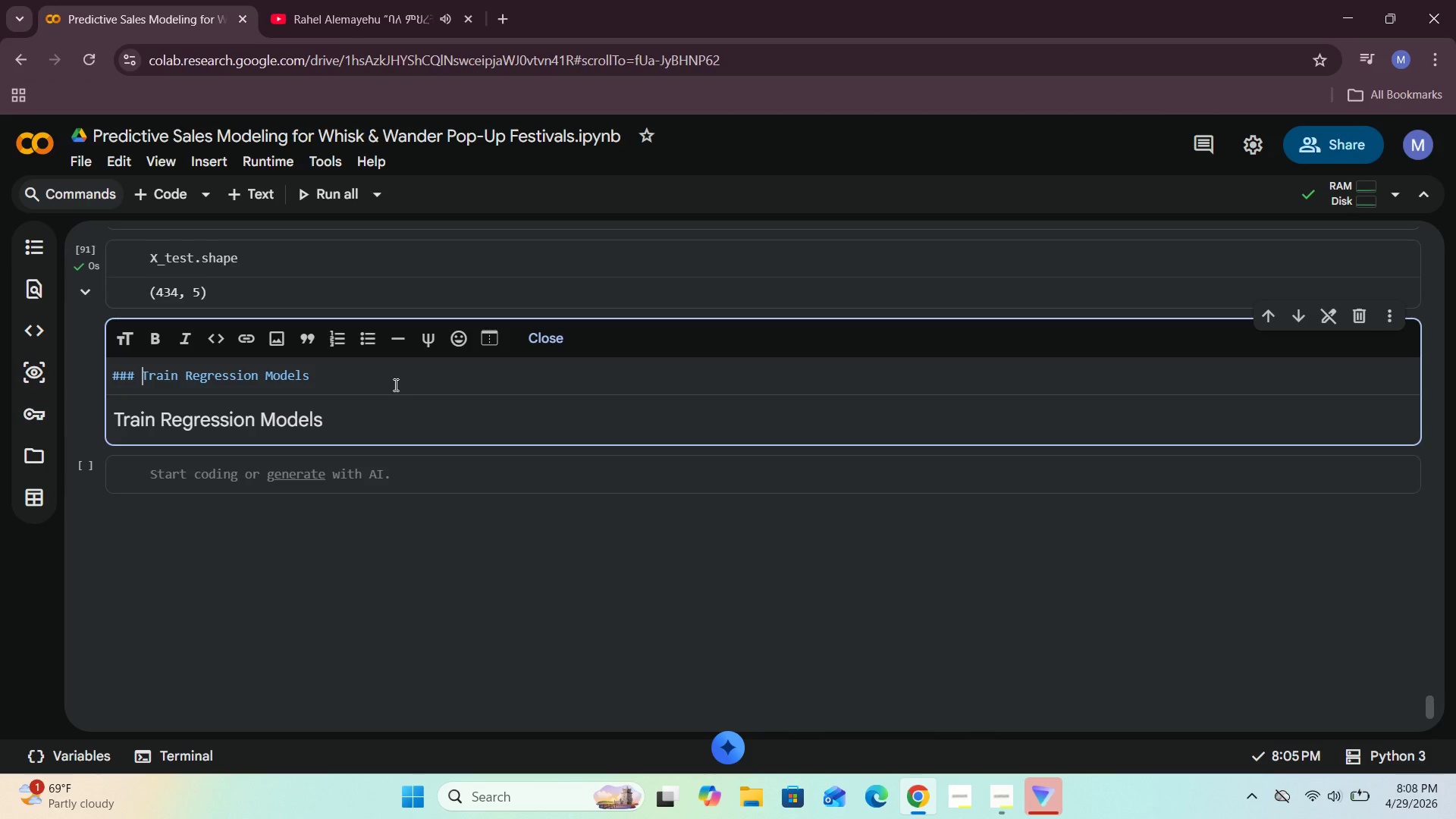 
left_click([541, 341])
 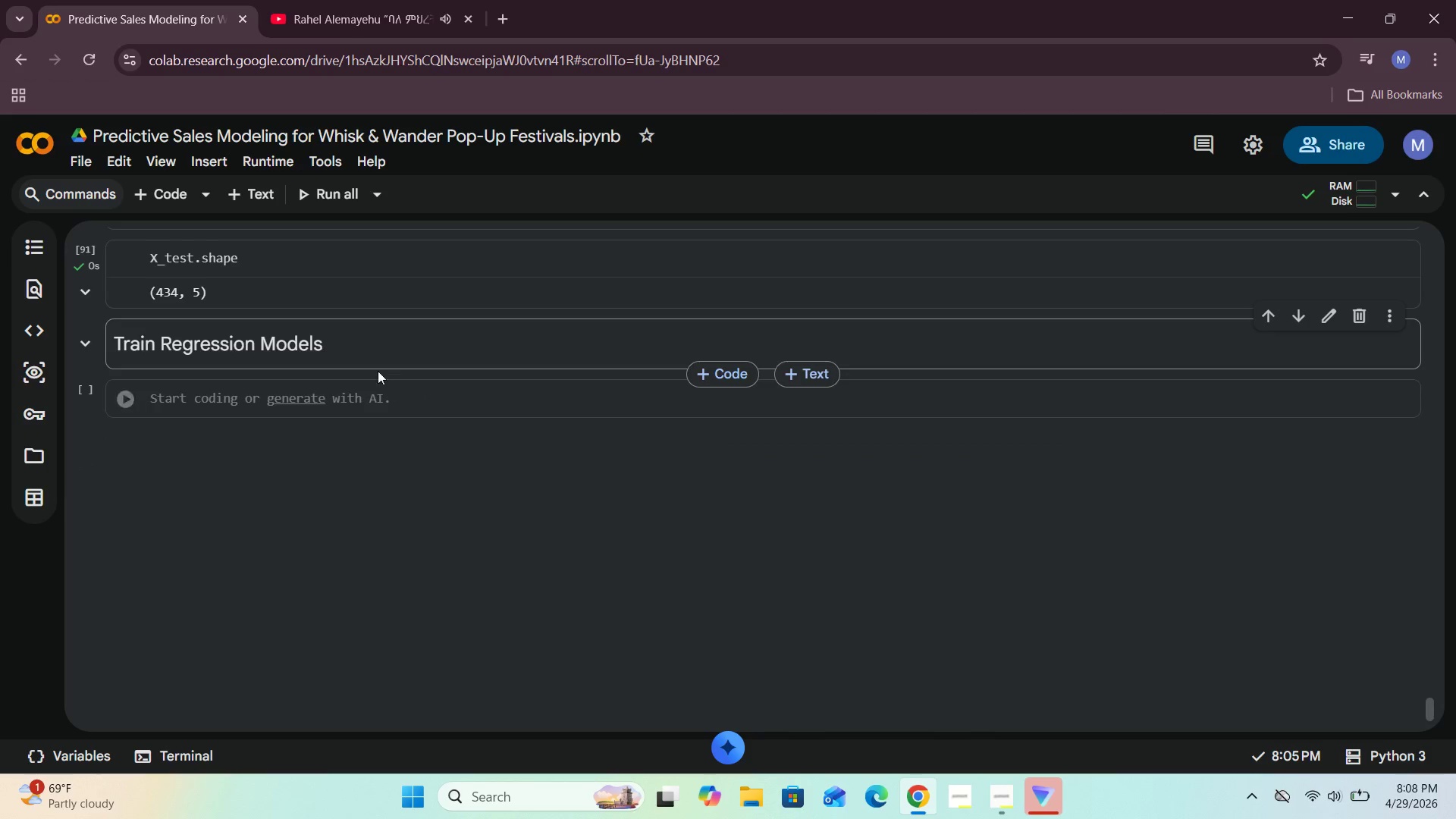 
left_click([386, 354])
 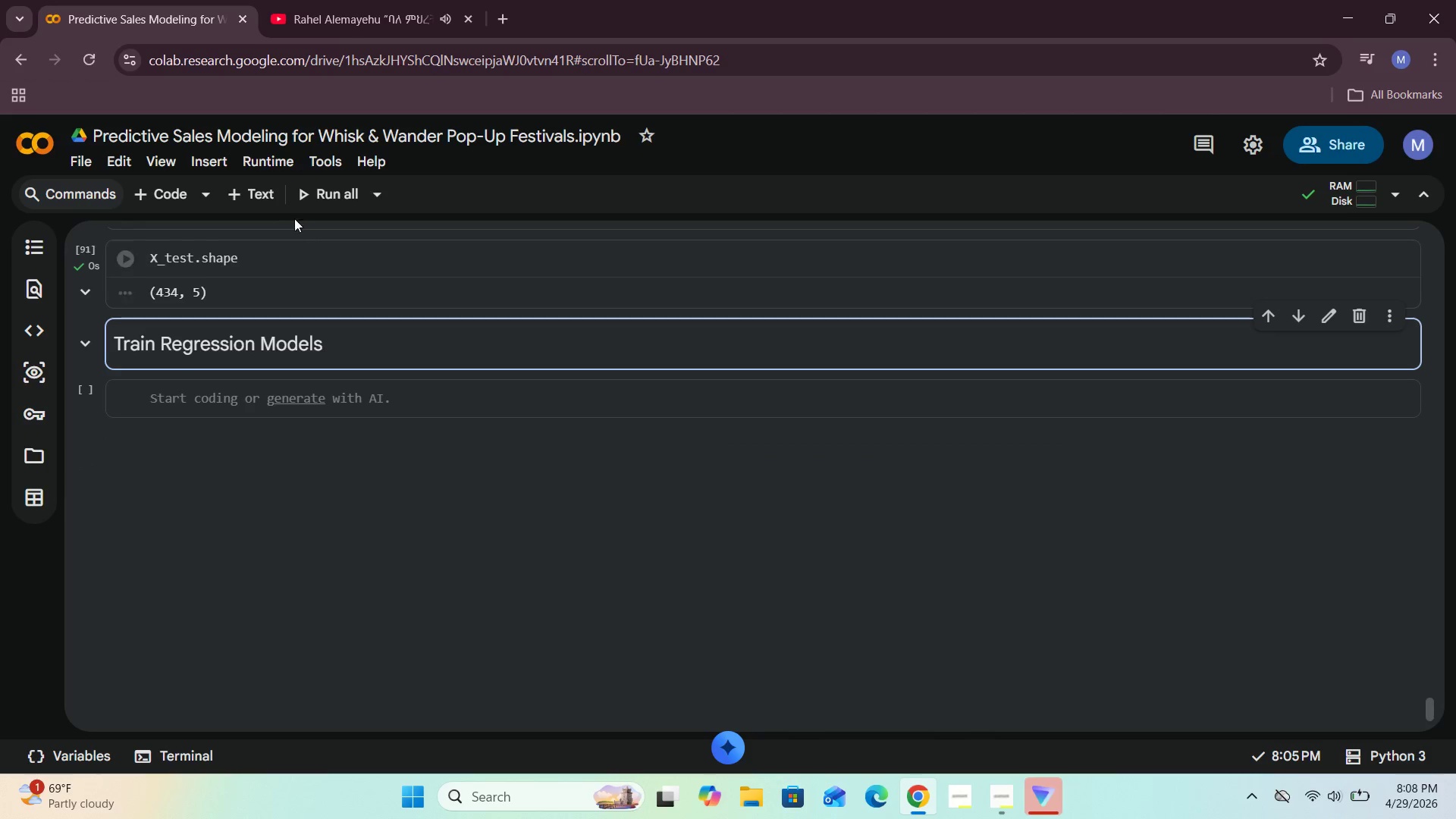 
left_click([254, 195])
 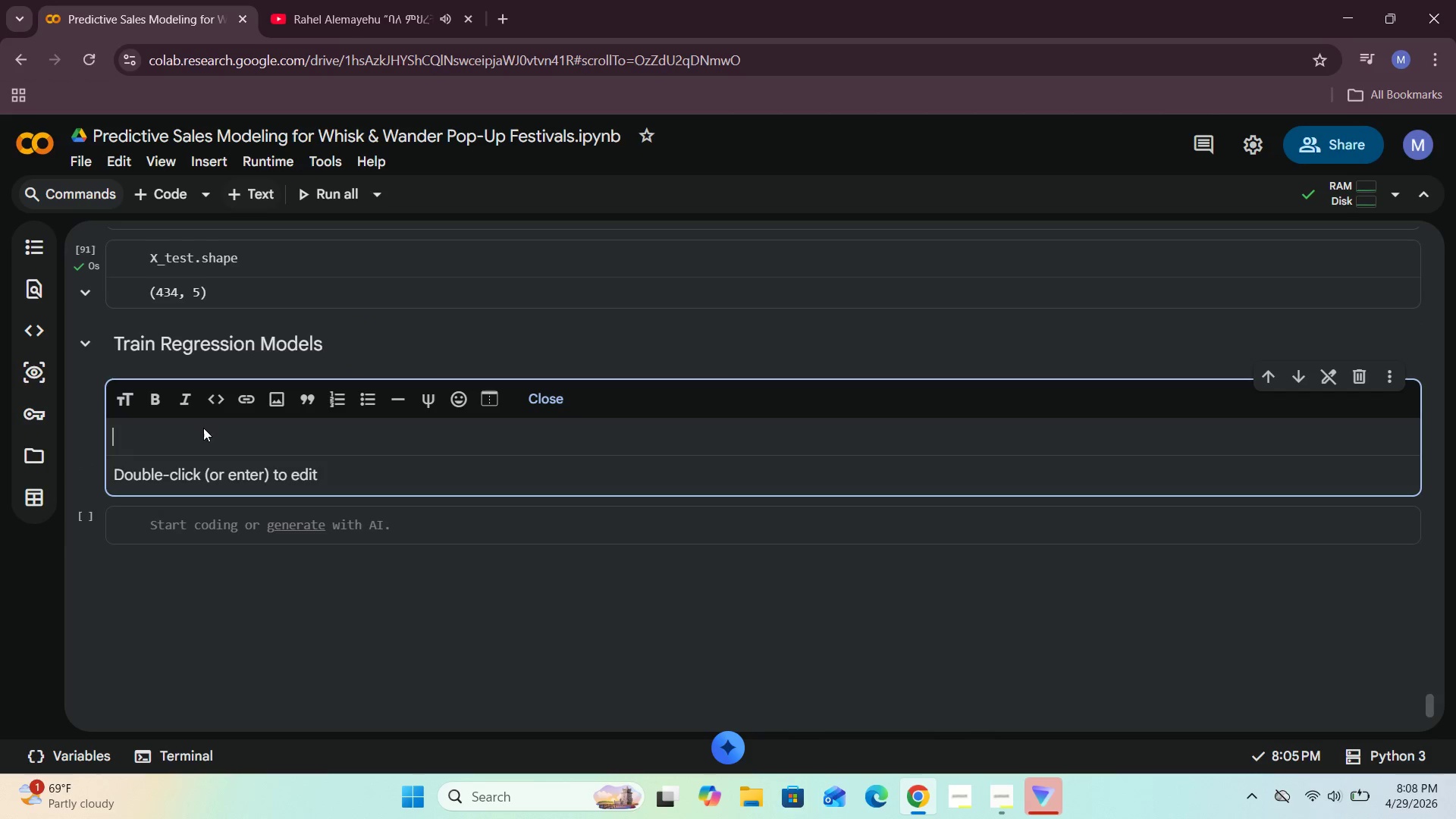 
left_click([180, 439])
 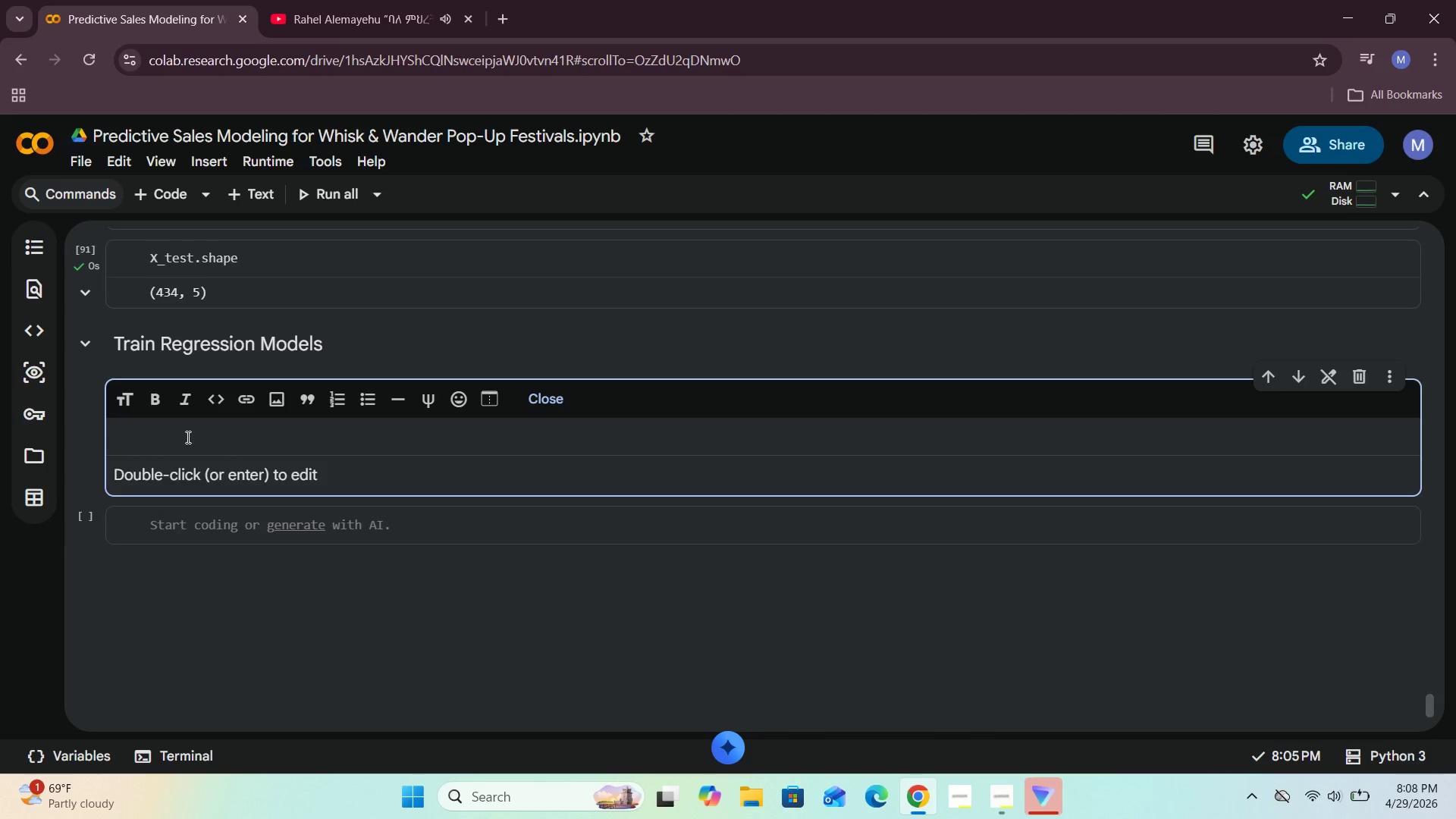 
type(Now I wil )
key(Backspace)
type(; )
key(Backspace)
key(Backspace)
key(Backspace)
key(Backspace)
key(Backspace)
type(am going to tran)
 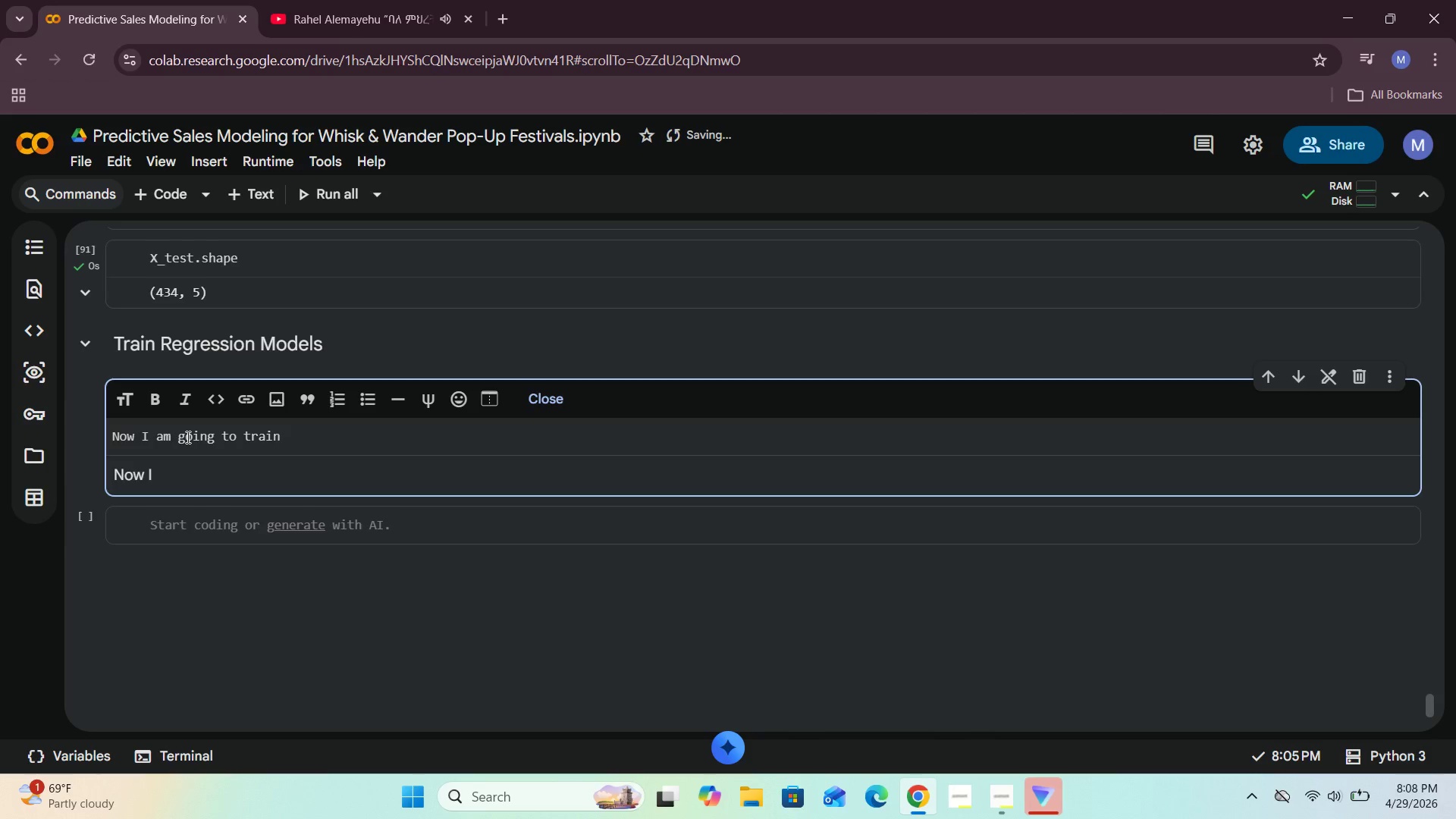 
hold_key(key=I, duration=0.31)
 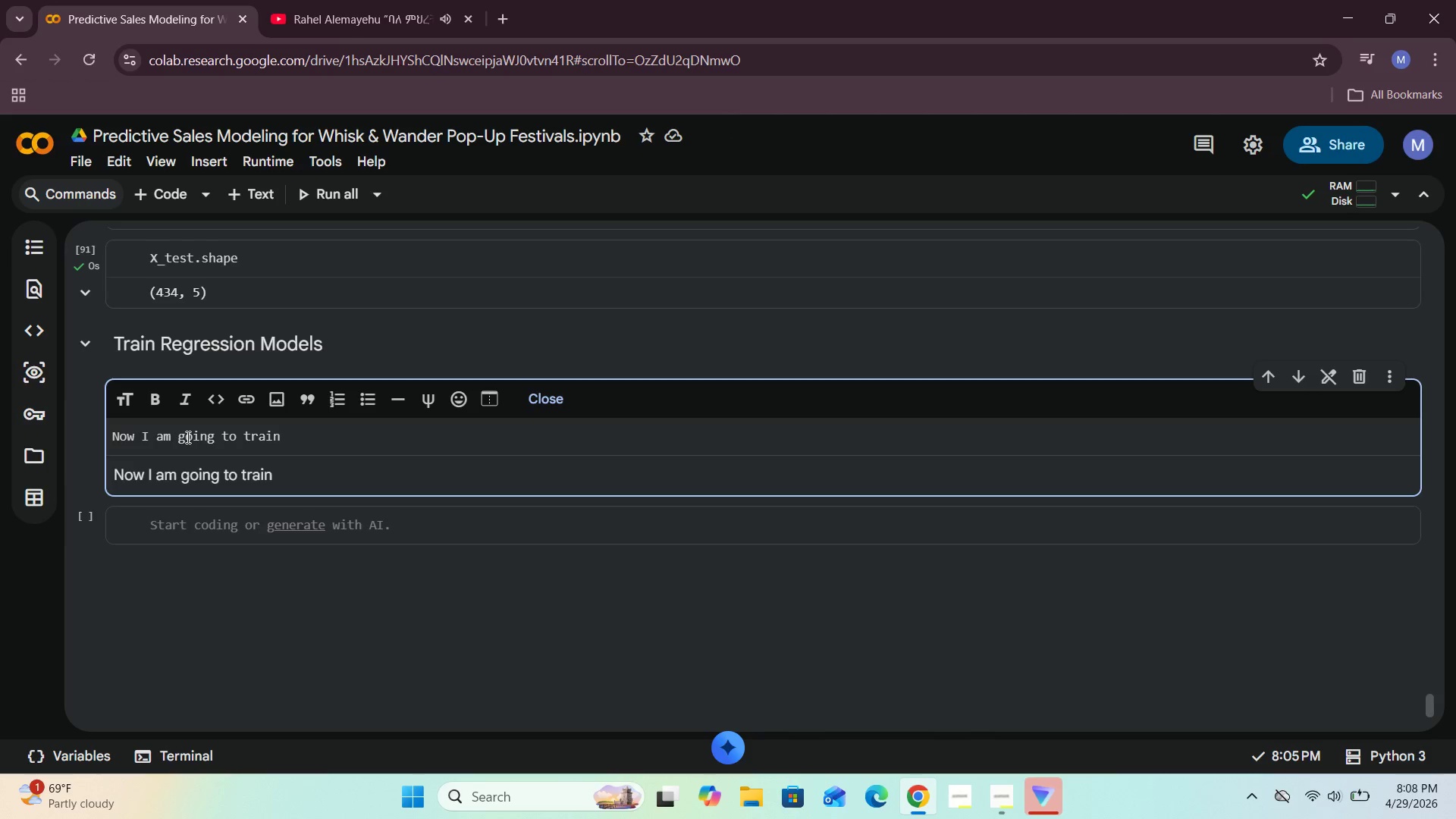 
wait(6.08)
 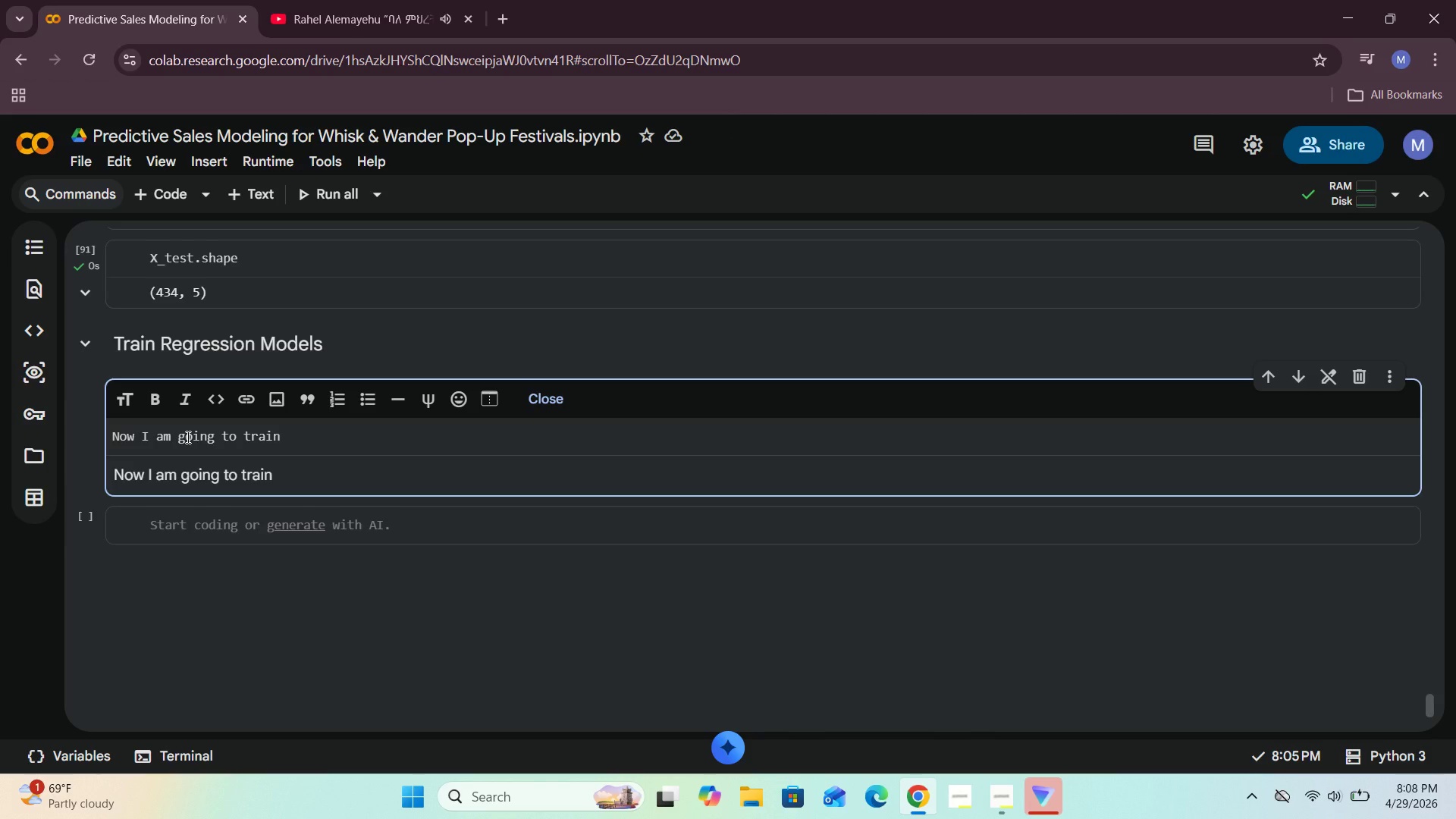 
type( the regression models to predict the total saes using )
 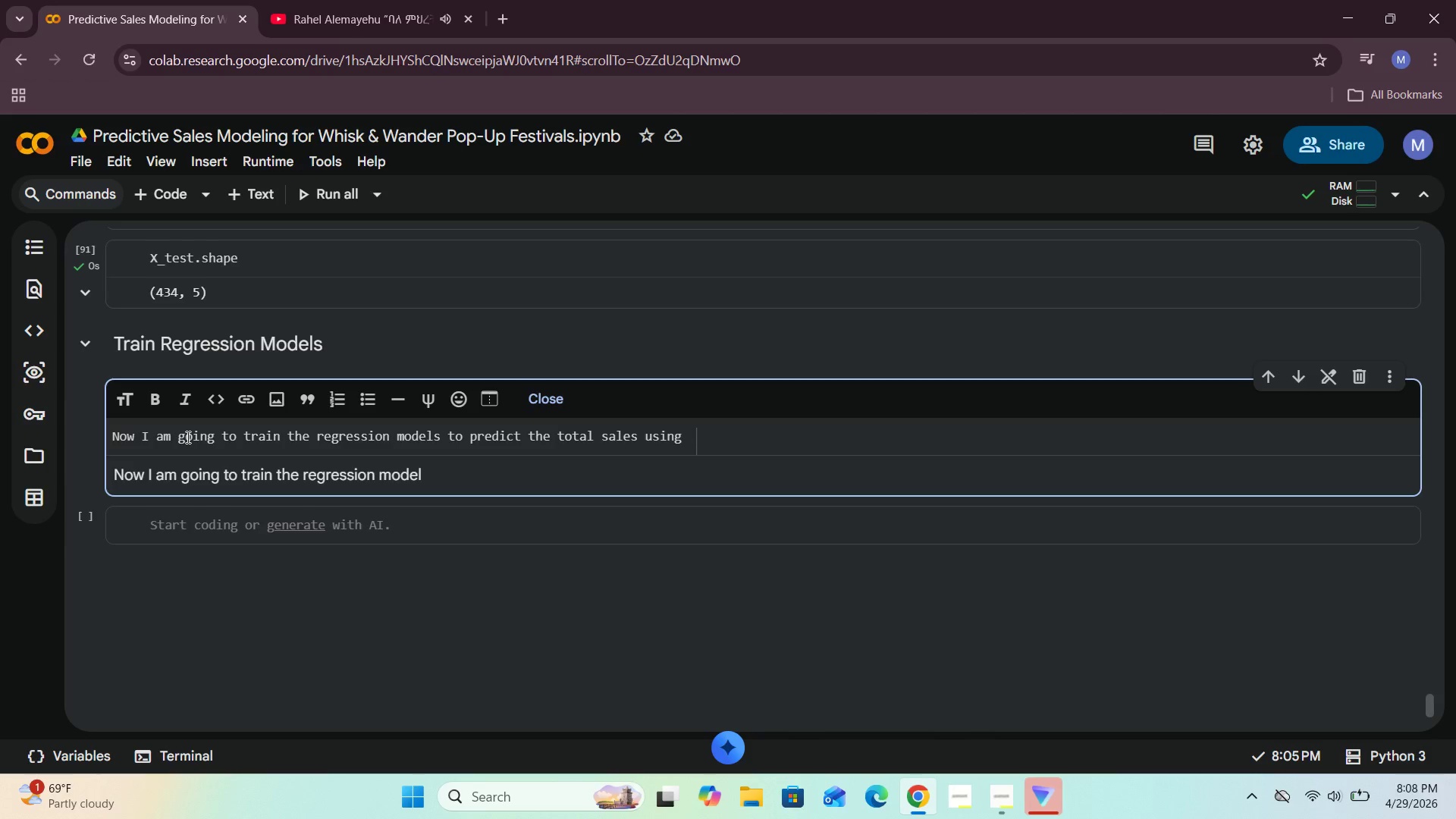 
wait(6.84)
 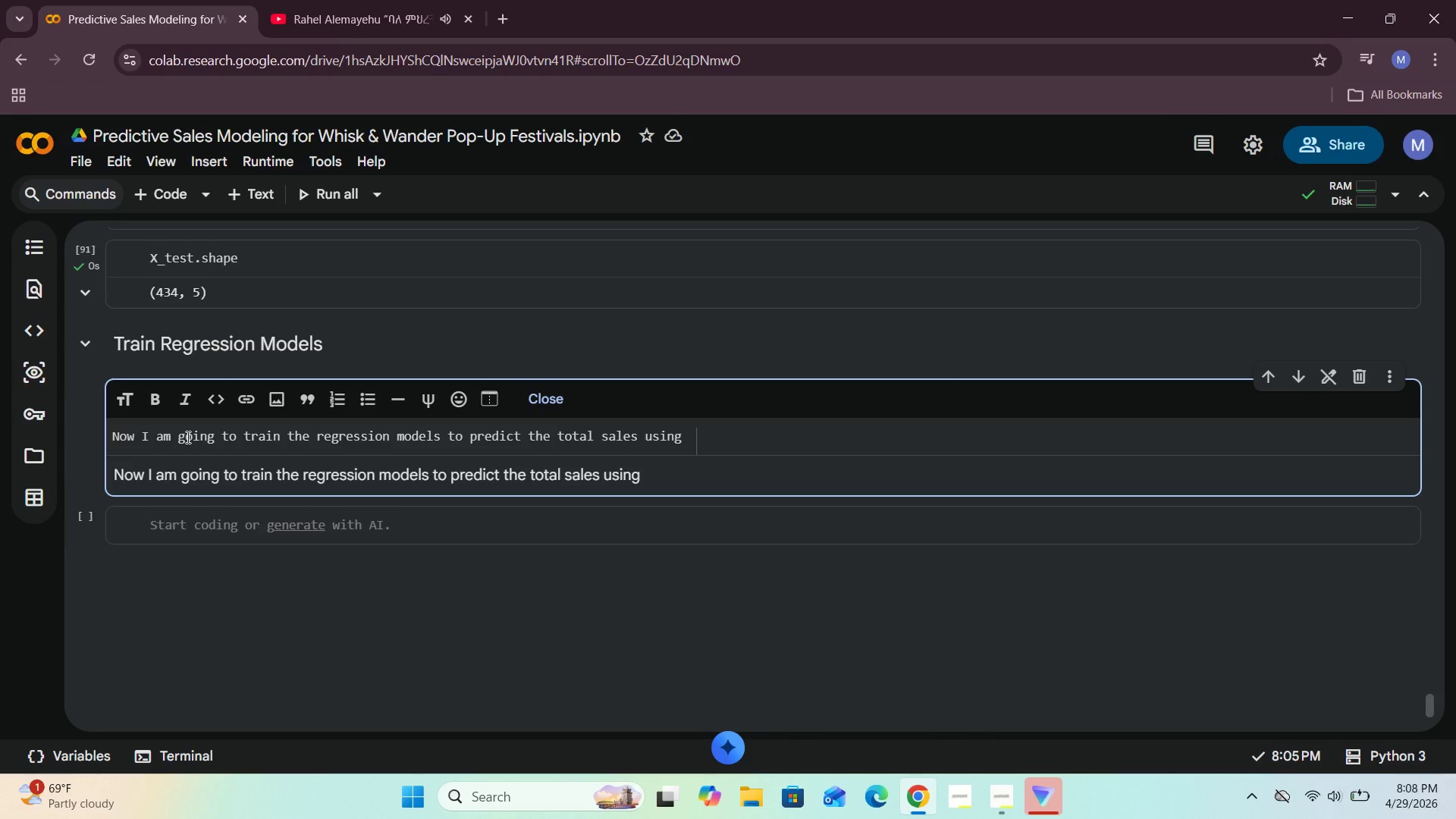 
type(the weather and event related )
key(Backspace)
key(Backspace)
key(Backspace)
key(Backspace)
key(Backspace)
key(Backspace)
type(lated features . )
 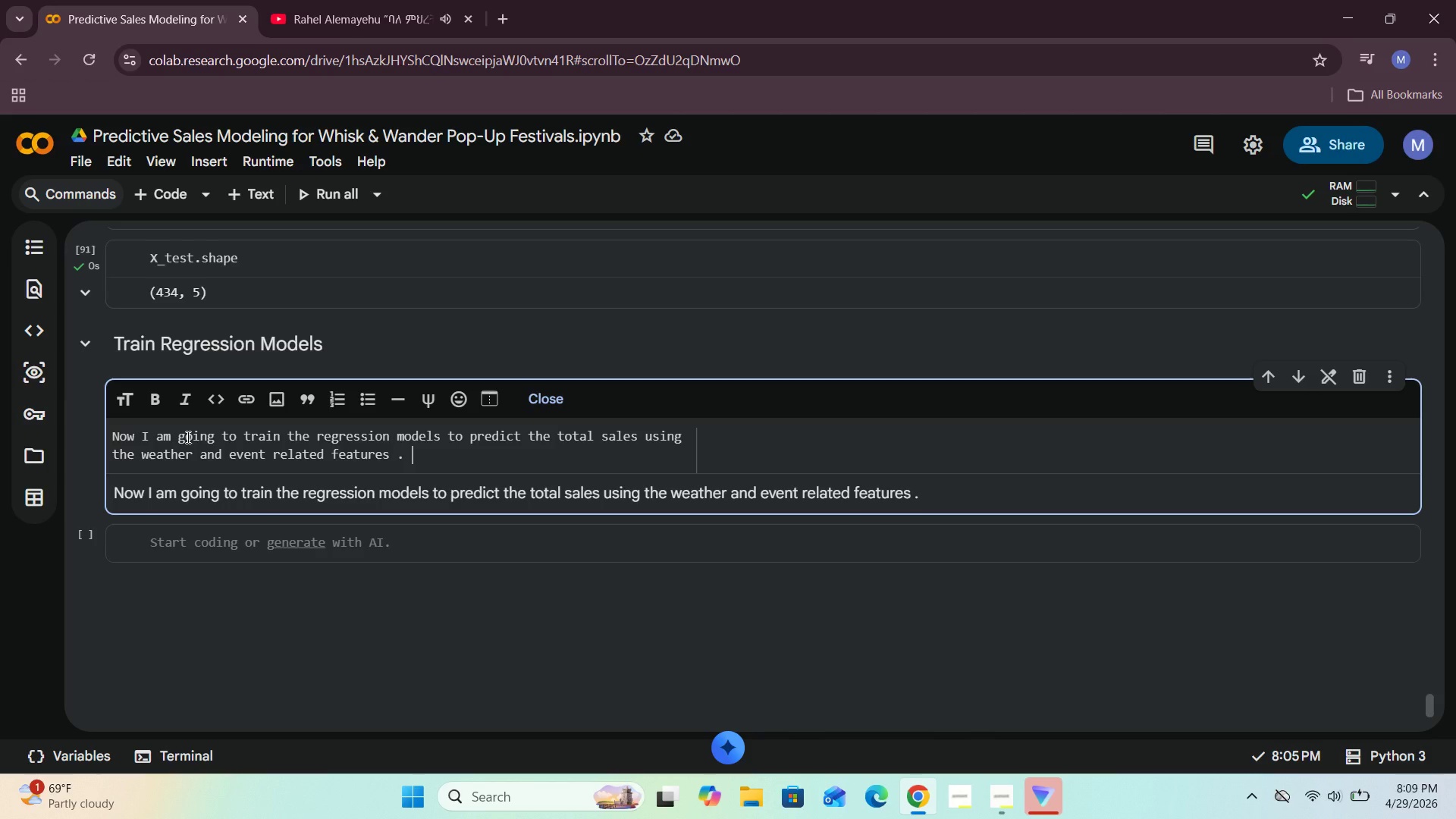 
key(Enter)
 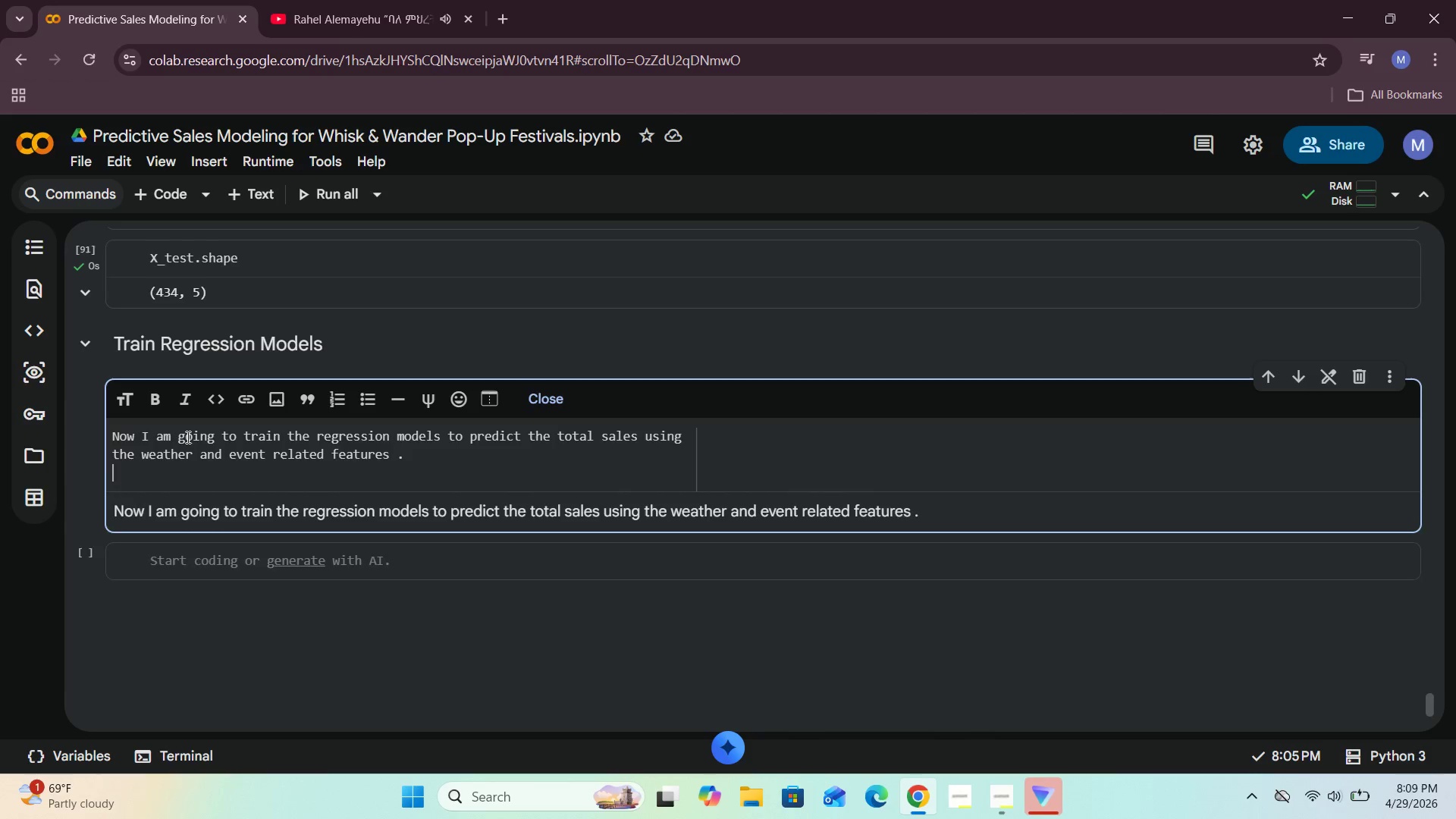 
key(Enter)
 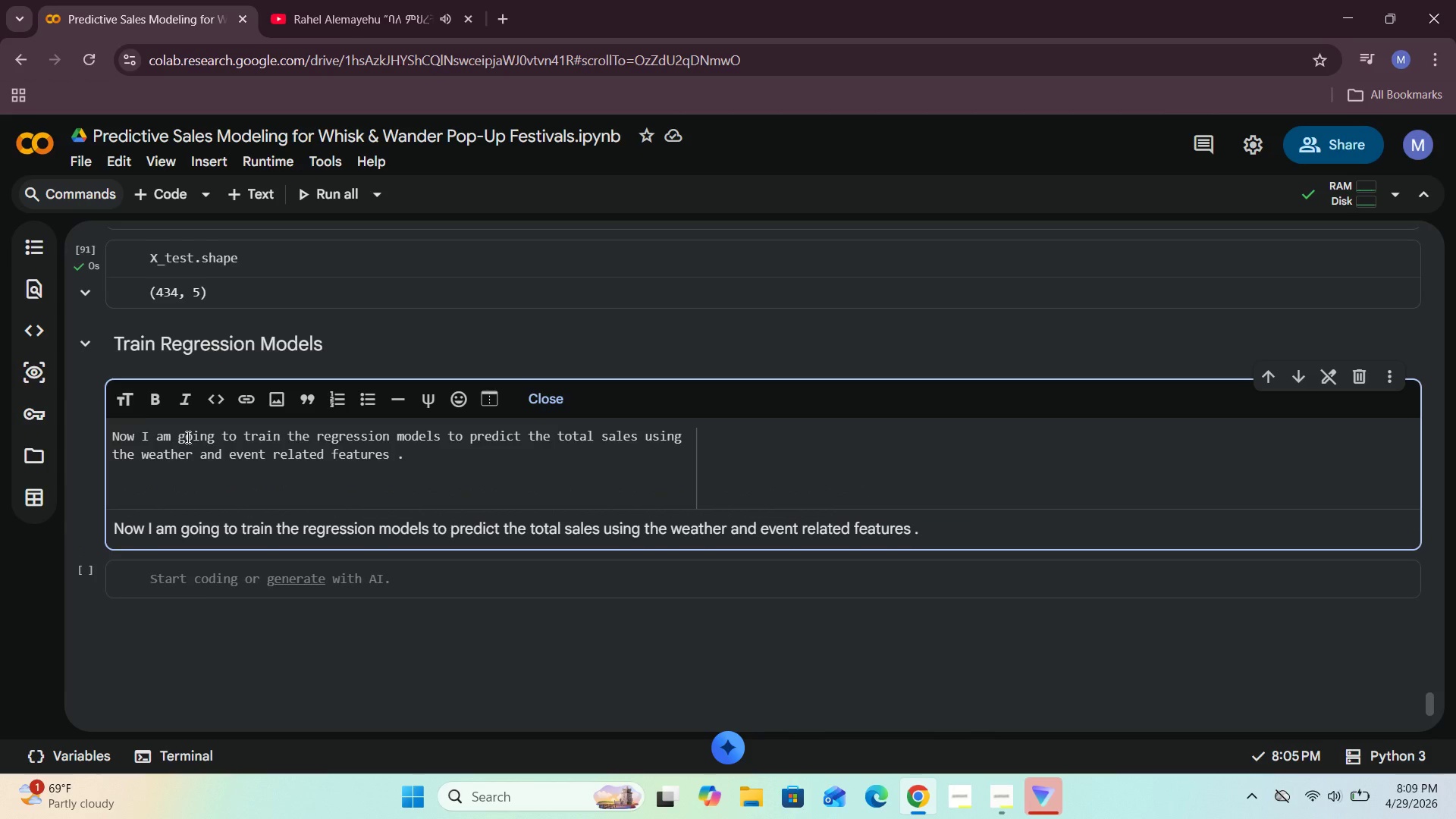 
scroll: coordinate [187, 437], scroll_direction: up, amount: 2.0
 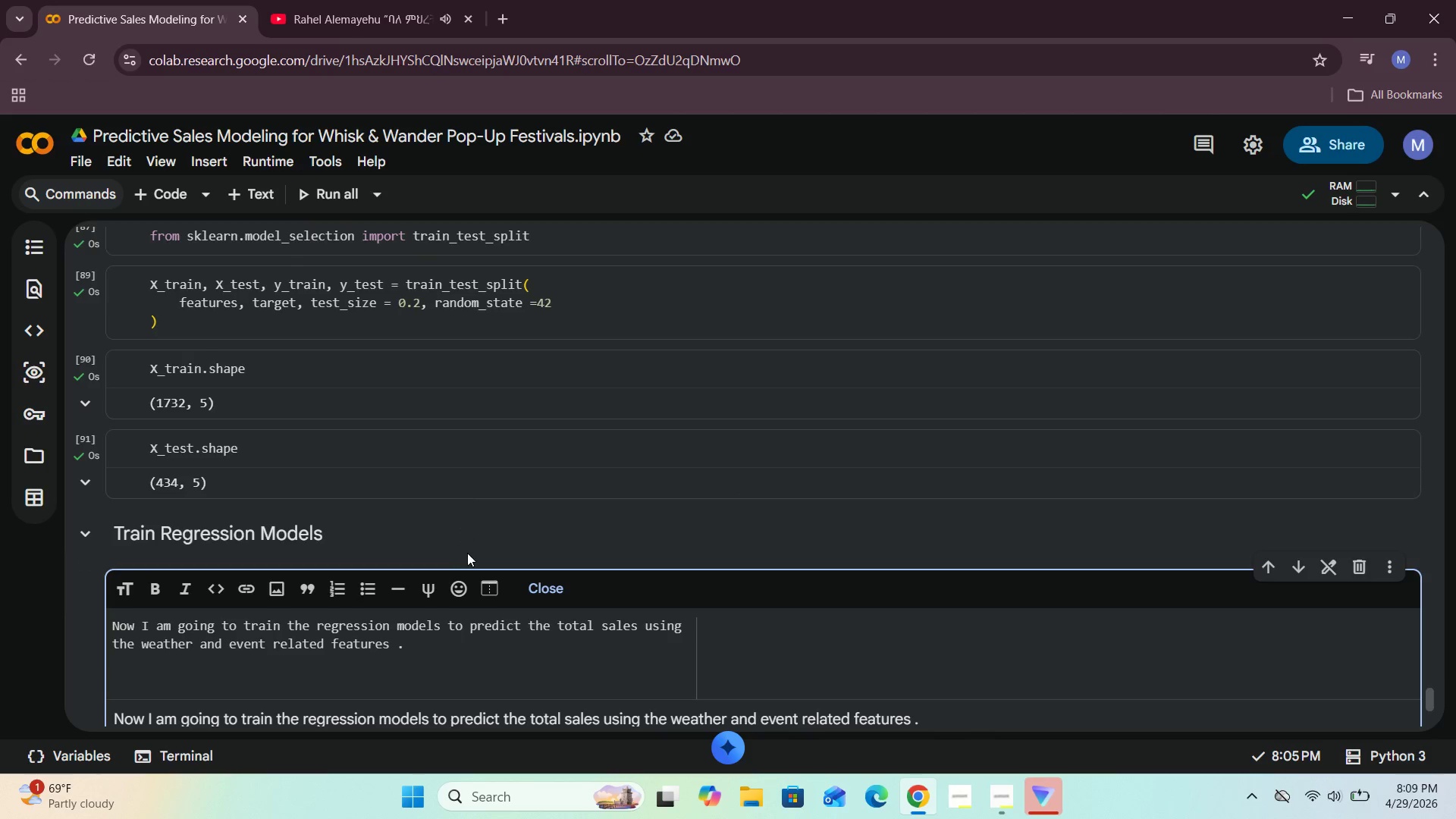 
scroll: coordinate [527, 562], scroll_direction: down, amount: 2.0
 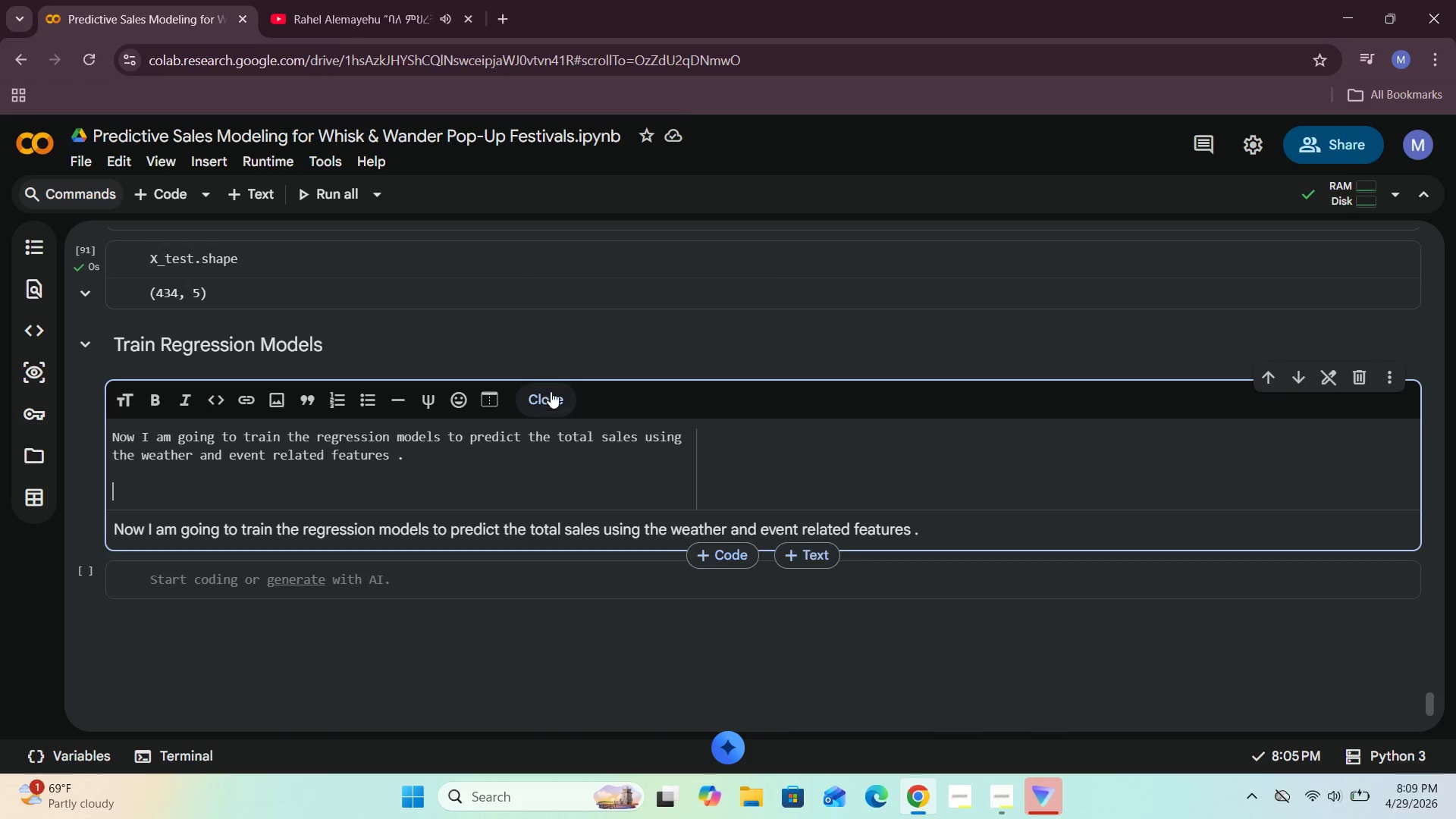 
left_click([551, 391])
 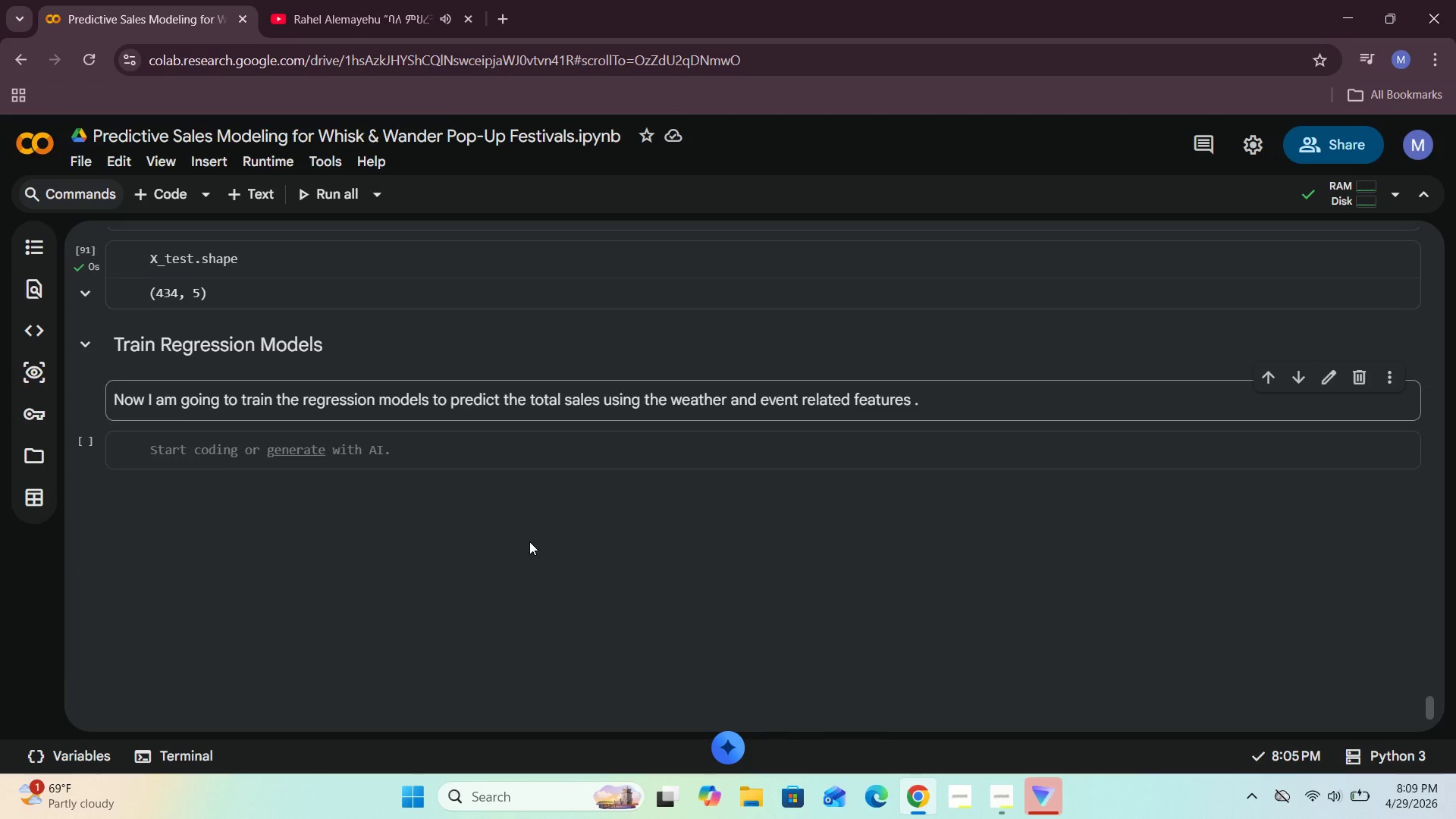 
scroll: coordinate [529, 544], scroll_direction: down, amount: 1.0
 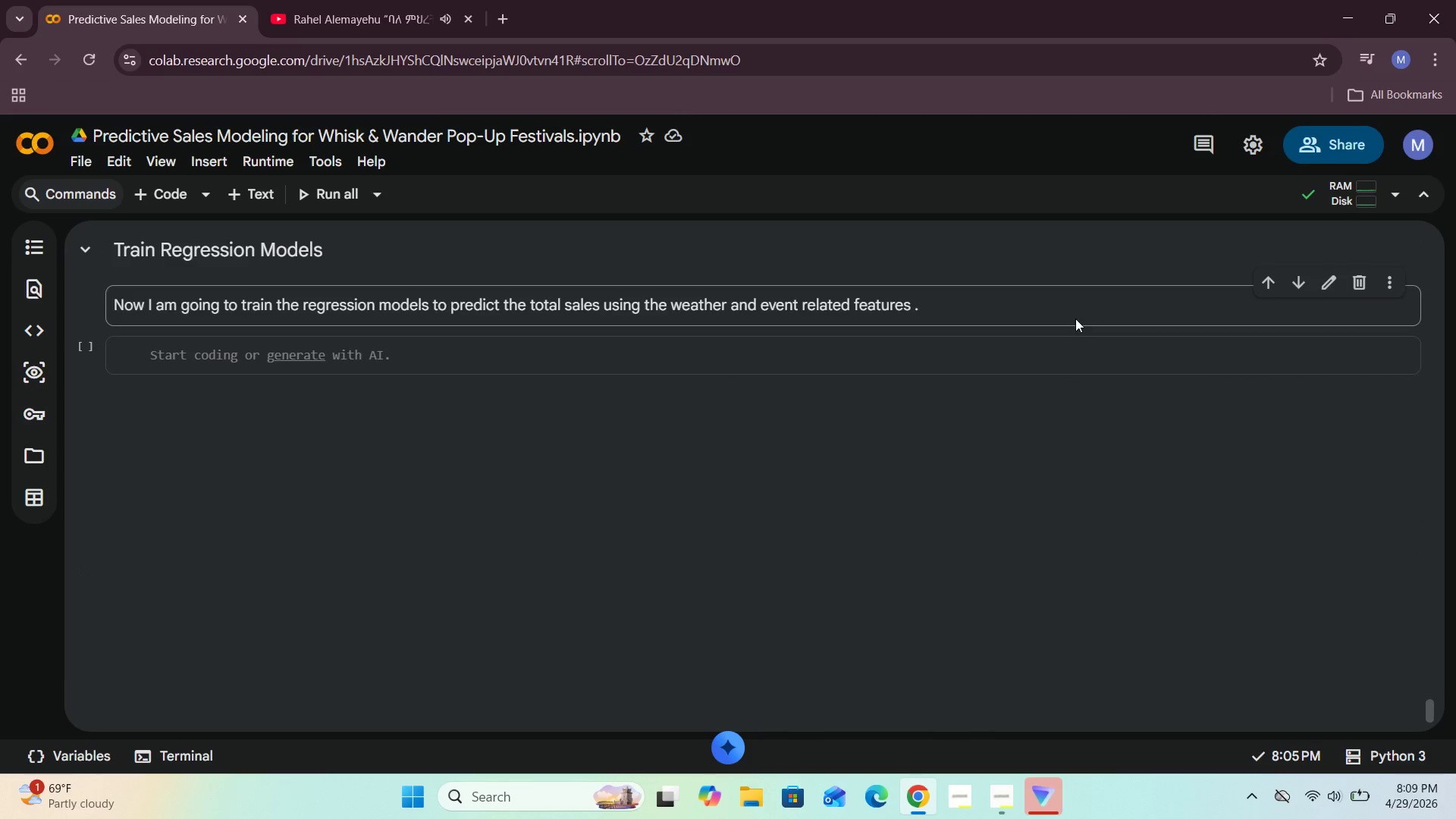 
left_click([1036, 301])
 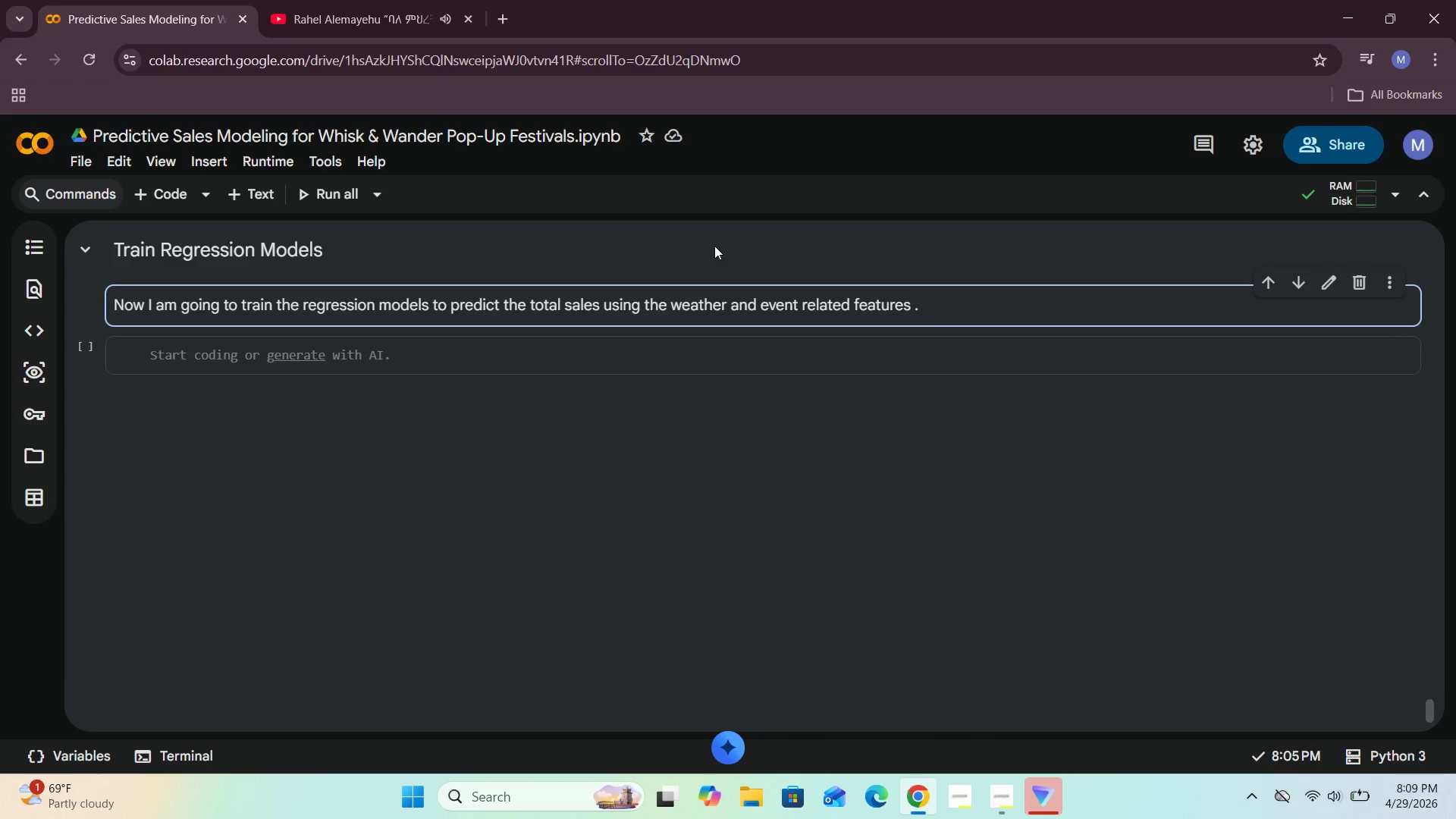 
left_click([255, 197])
 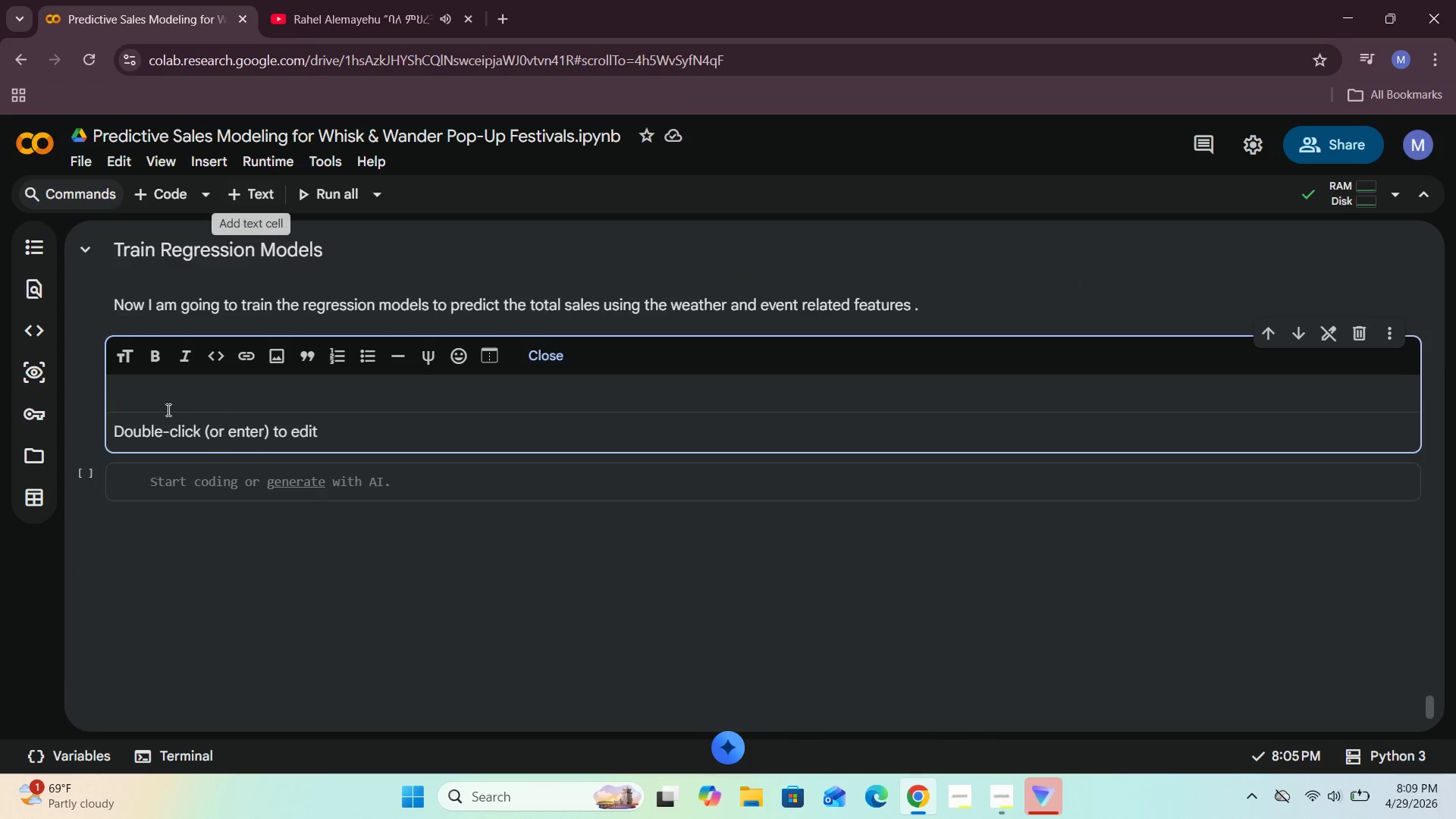 
left_click([165, 410])
 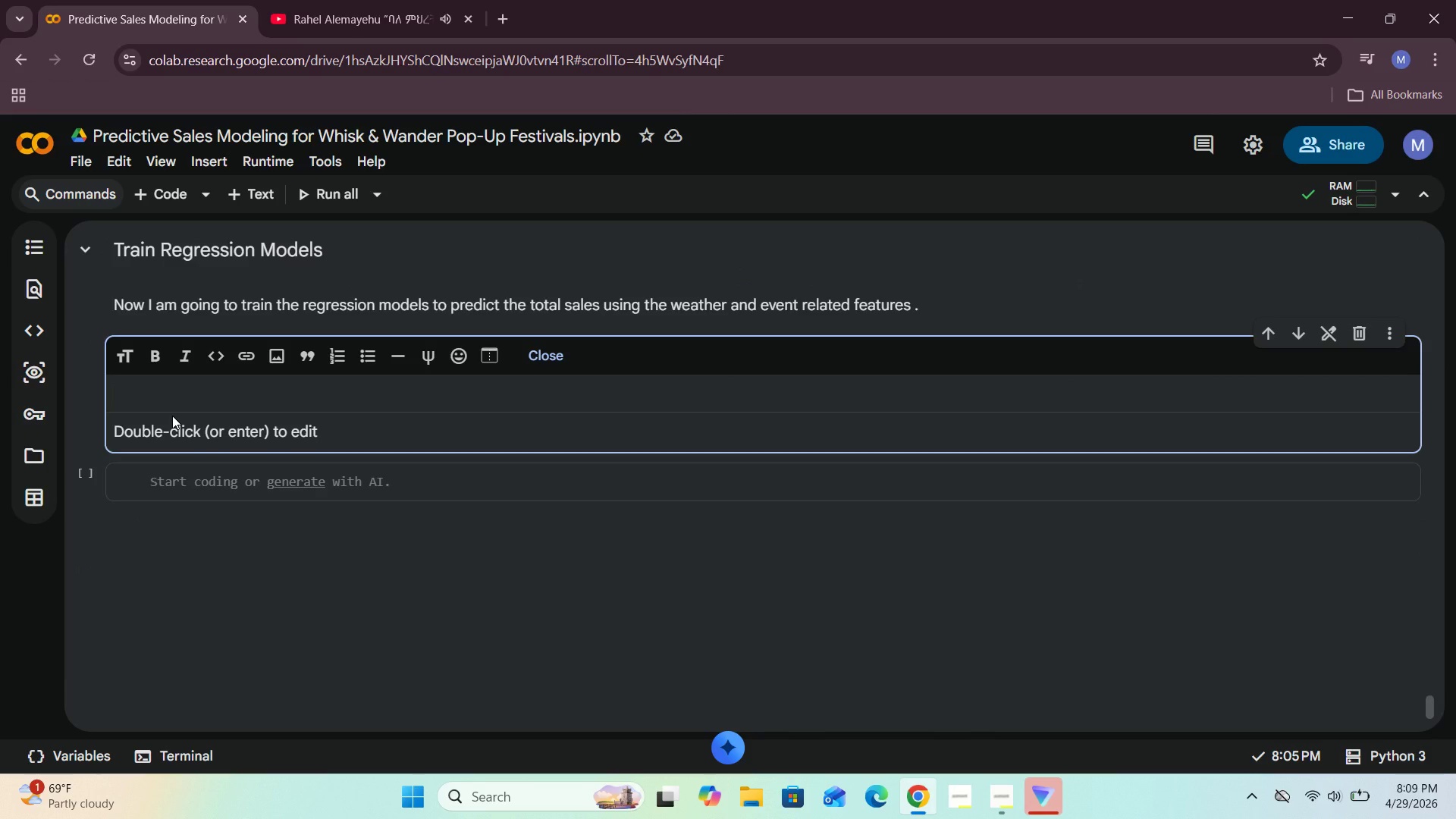 
type(First we are gog t )
 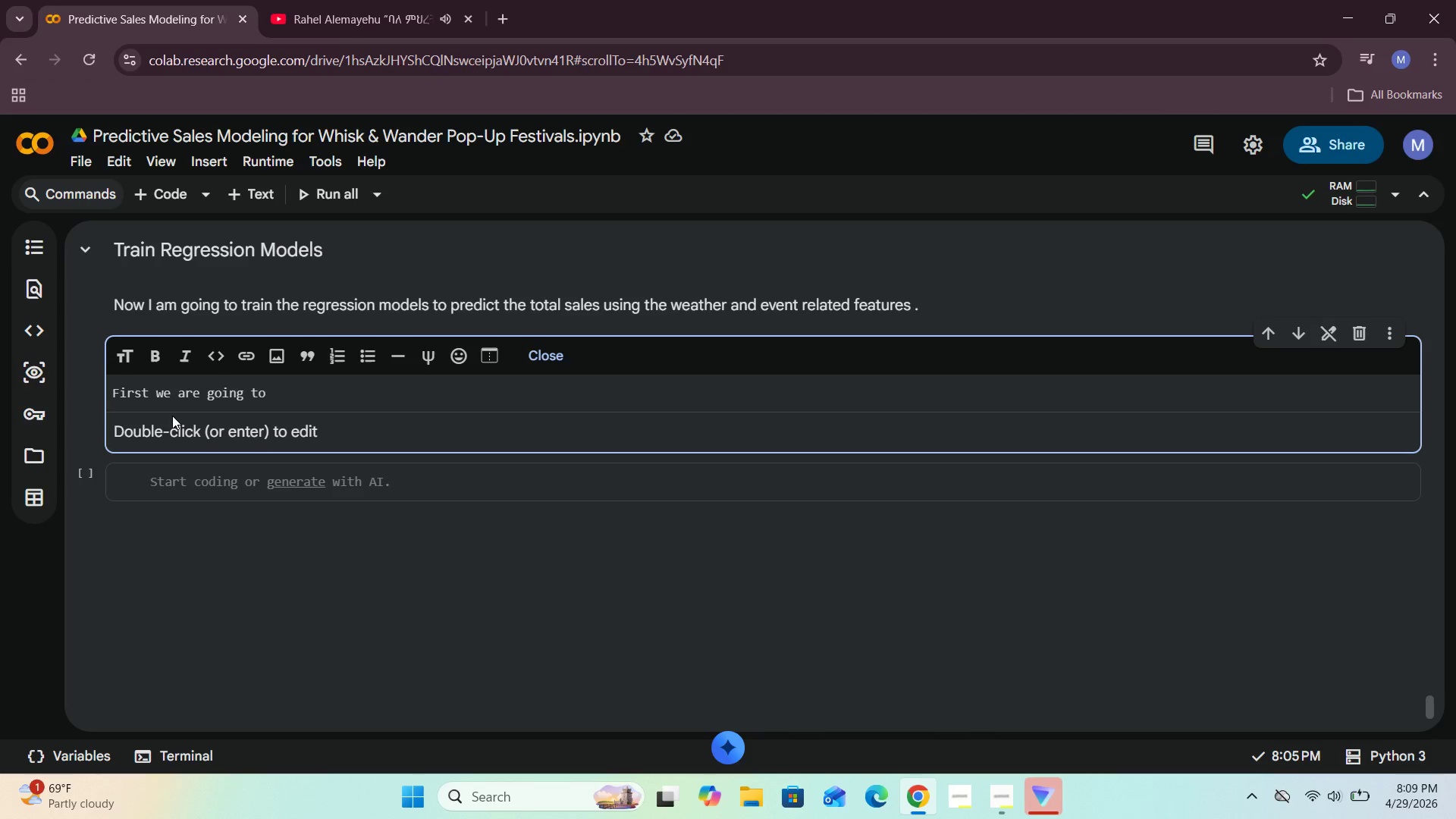 
hold_key(key=N, duration=0.34)
 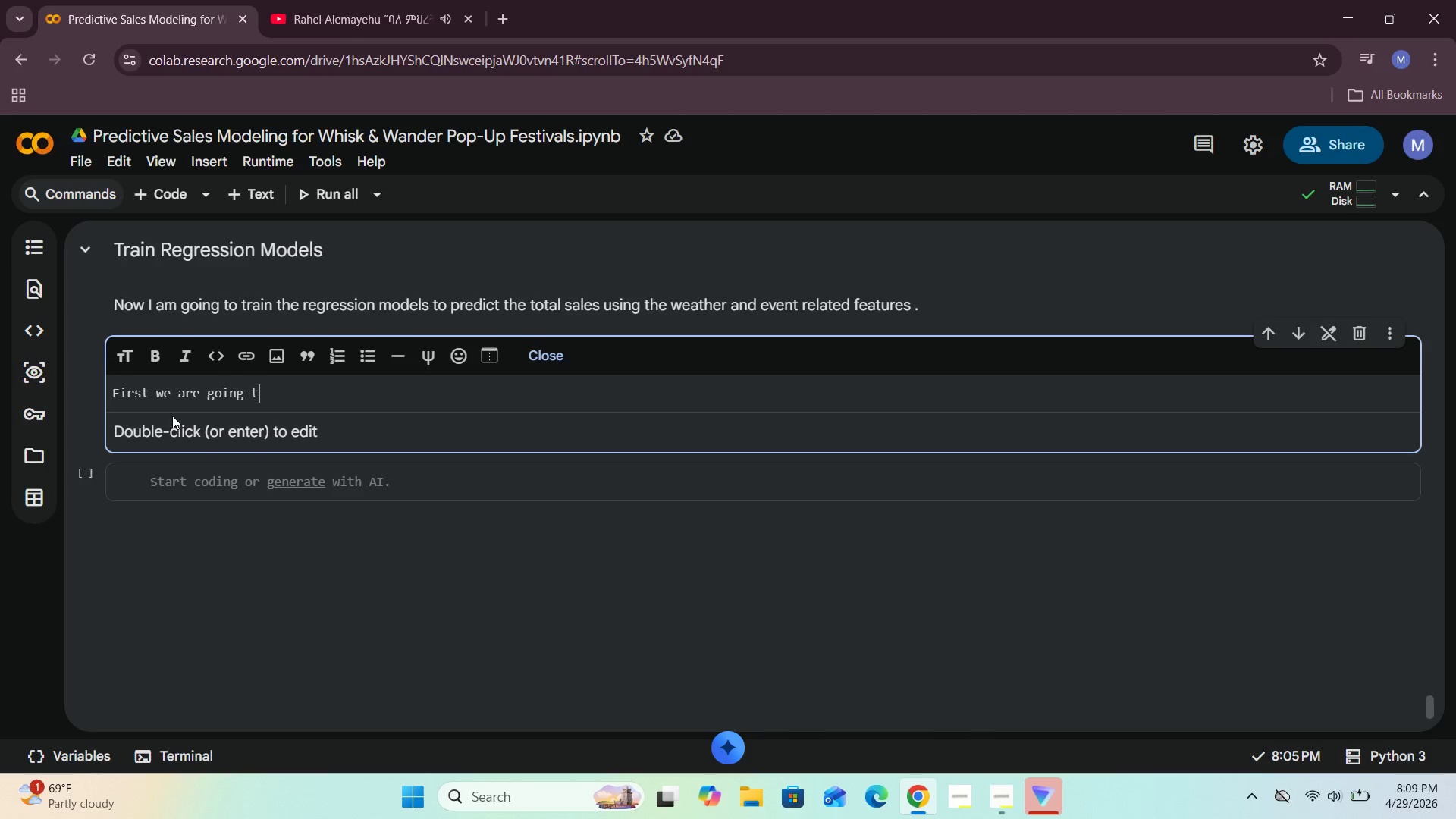 
hold_key(key=O, duration=0.34)
 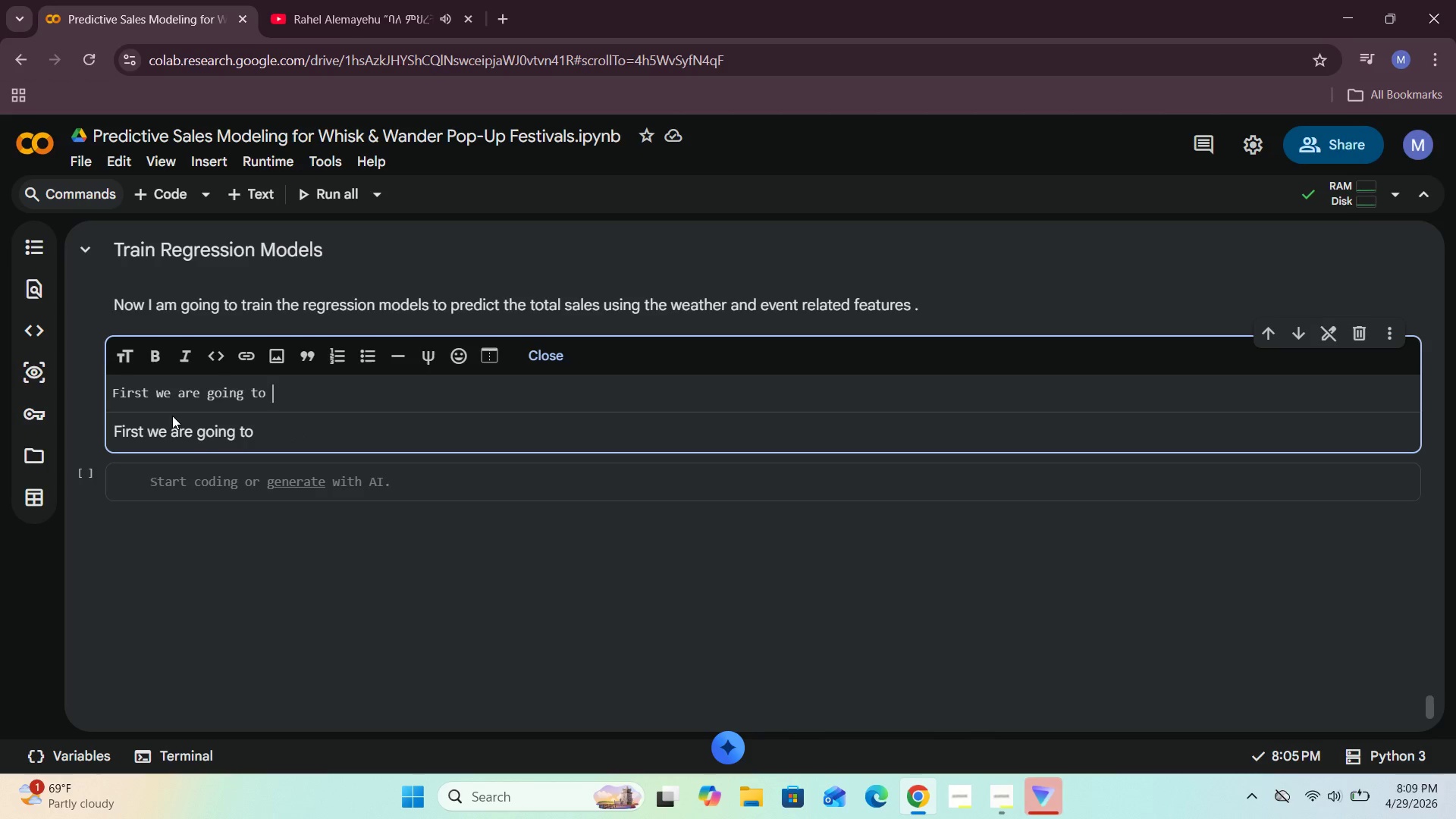 
type(d )
key(Backspace)
key(Backspace)
key(Backspace)
type(build our regressio )
 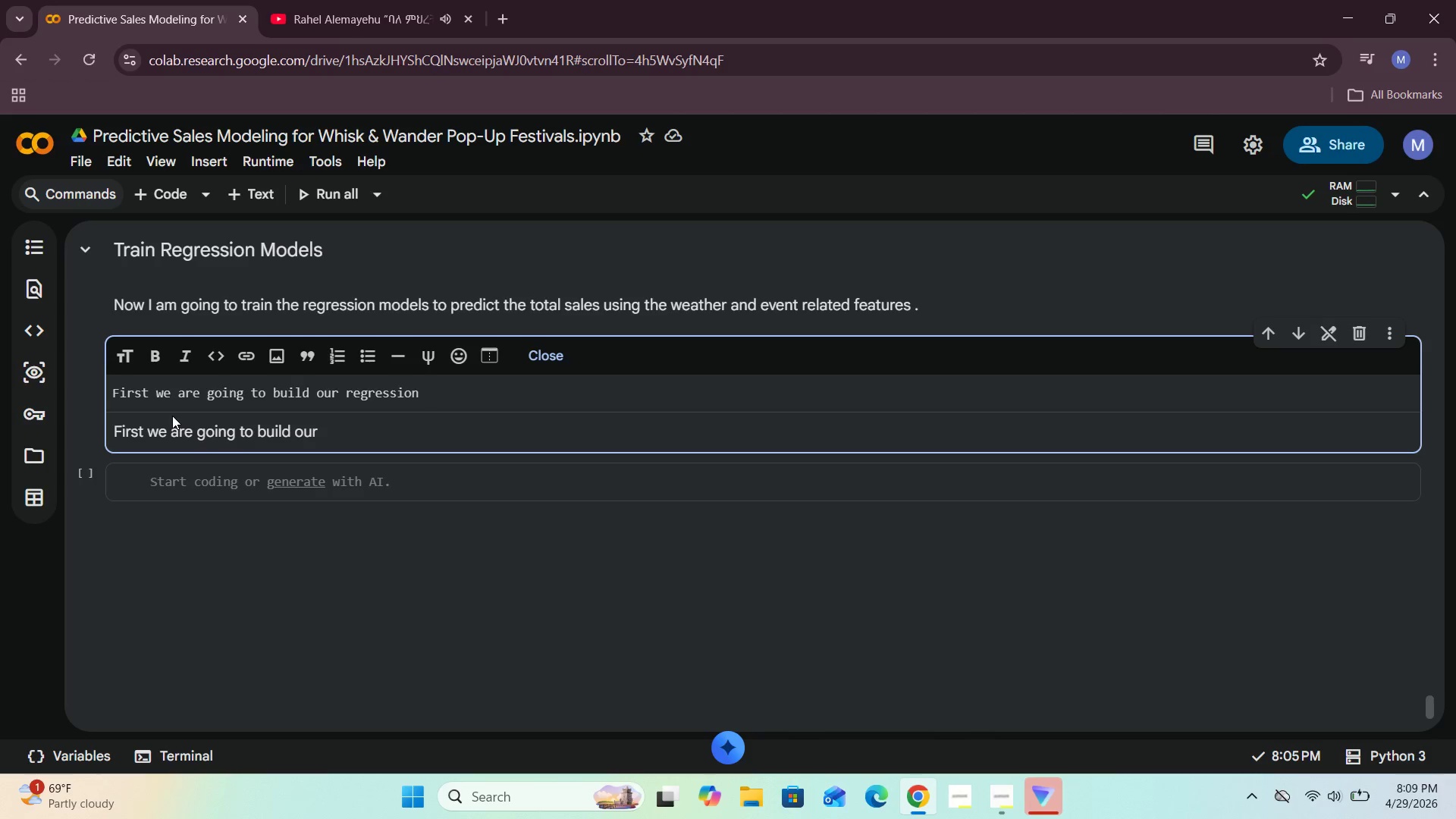 
hold_key(key=N, duration=0.34)
 